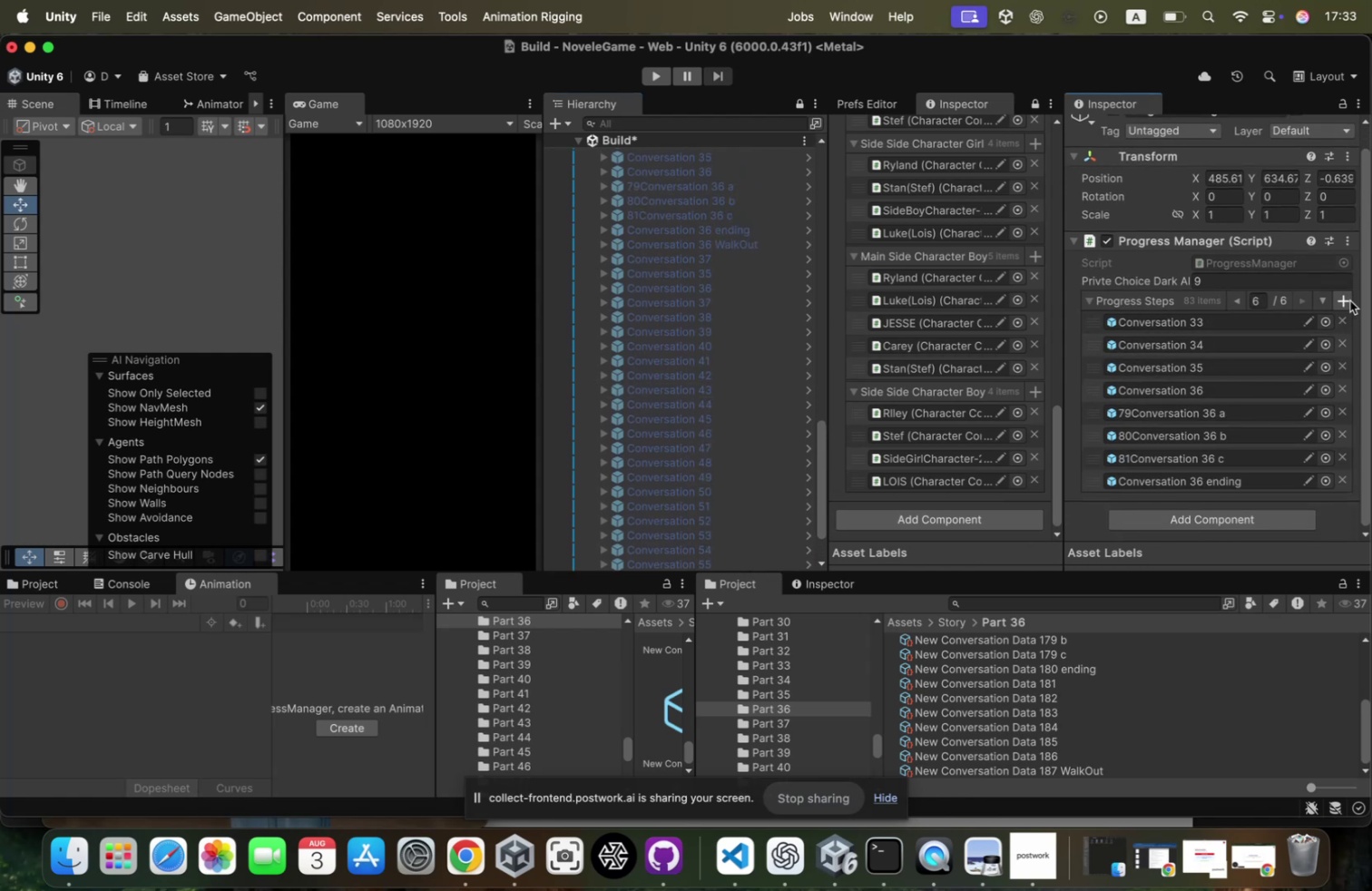 
type(none)
 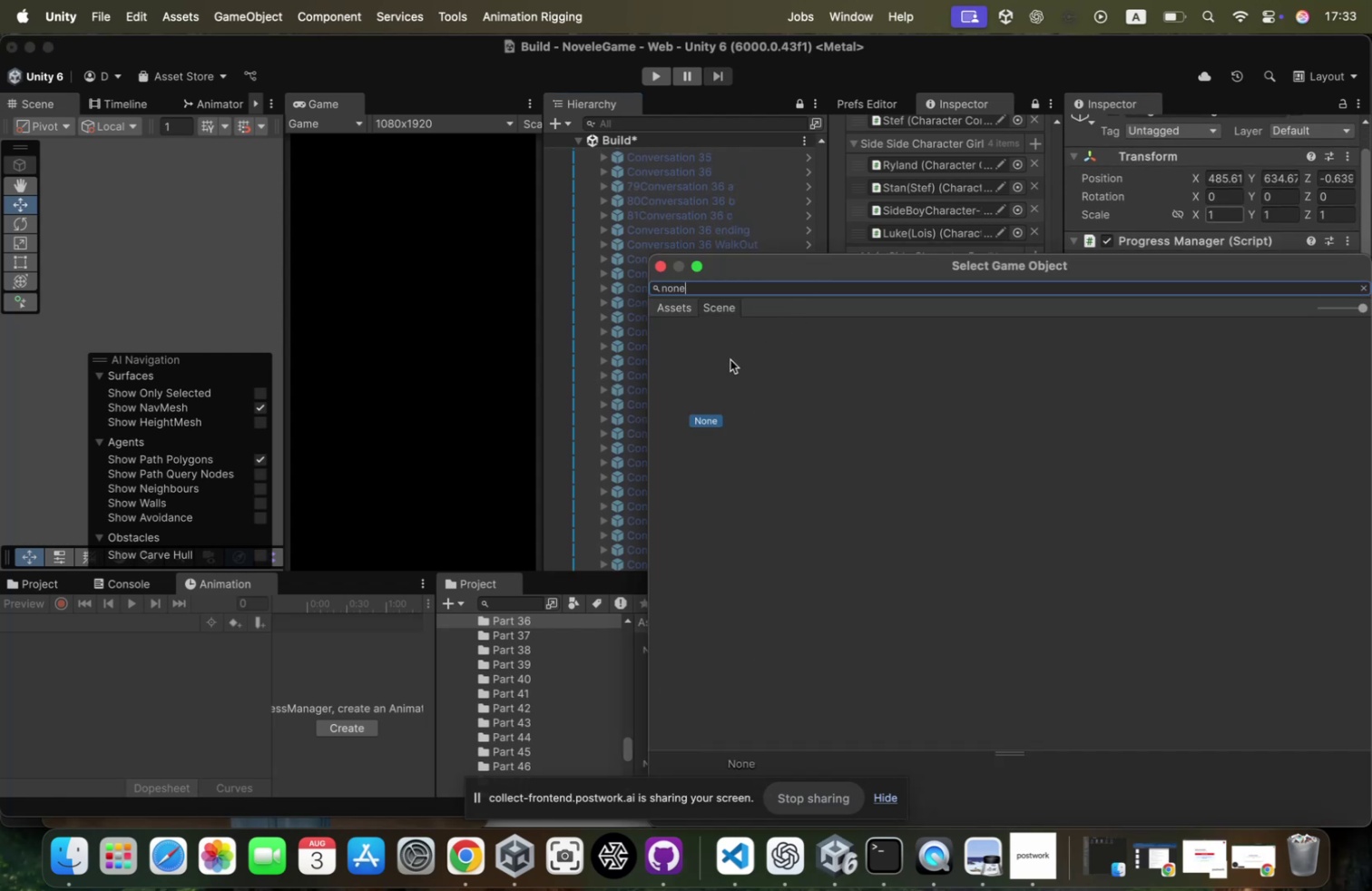 
double_click([722, 363])
 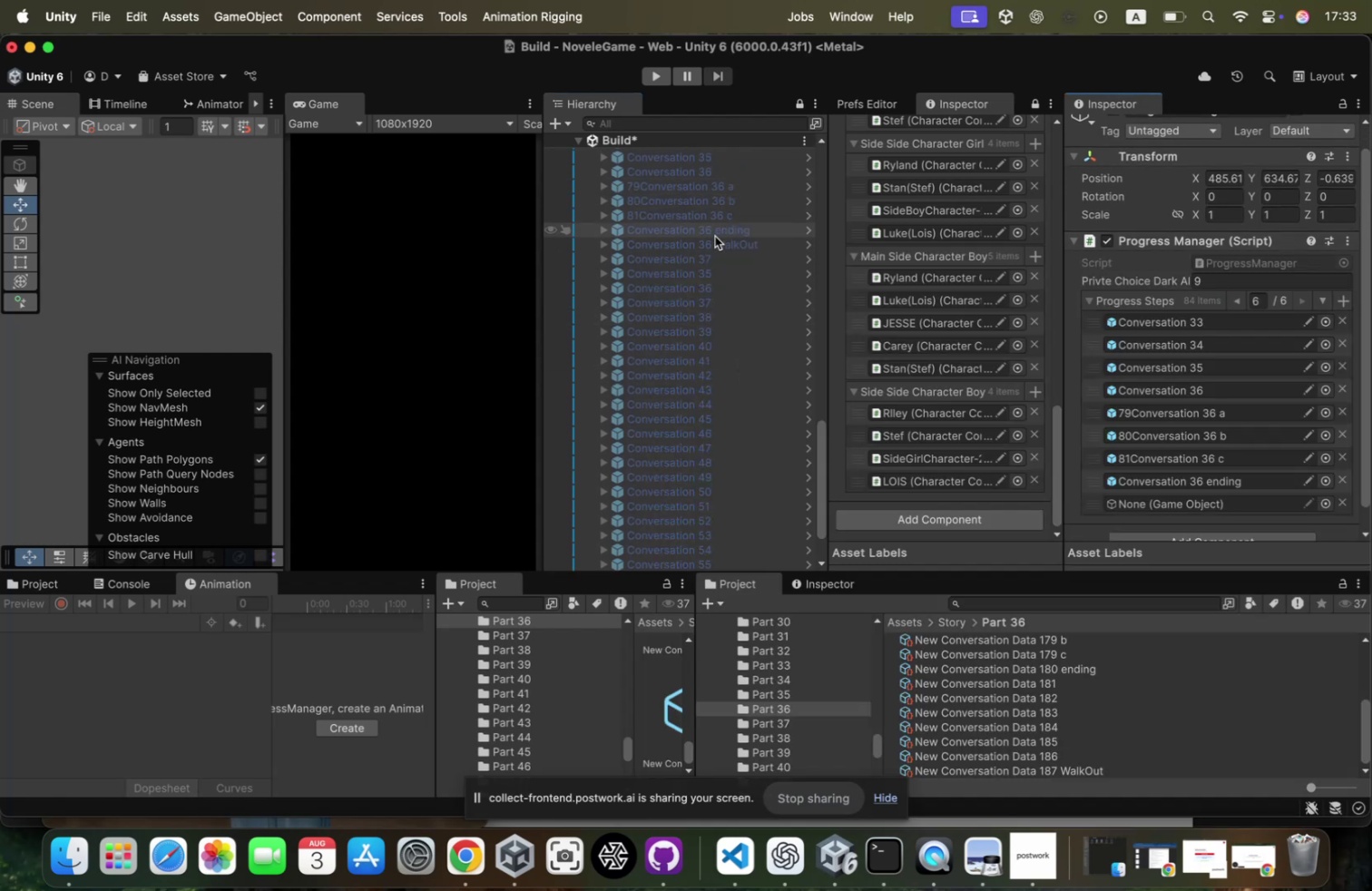 
left_click_drag(start_coordinate=[709, 242], to_coordinate=[1195, 497])
 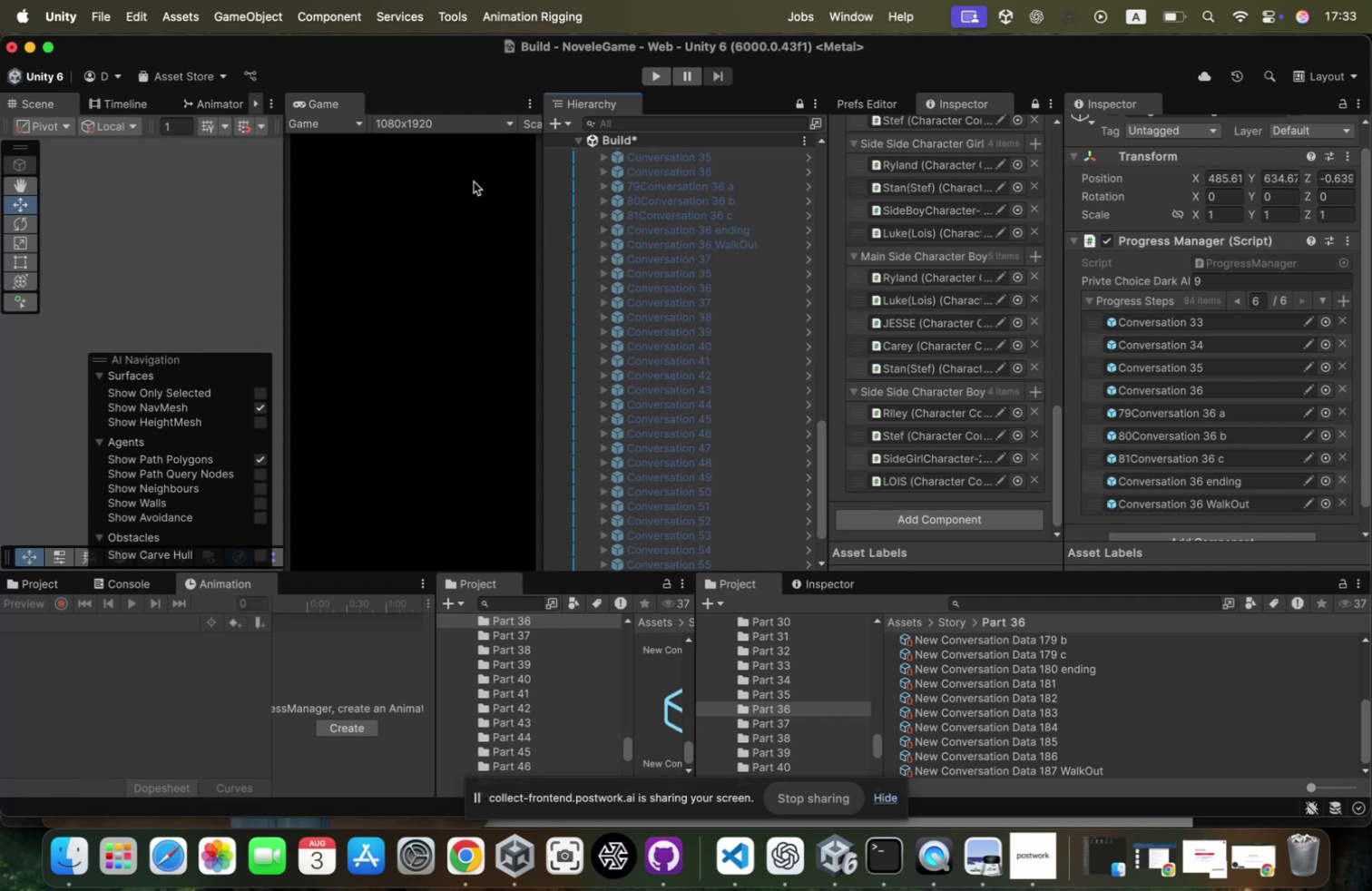 
right_click([623, 146])
 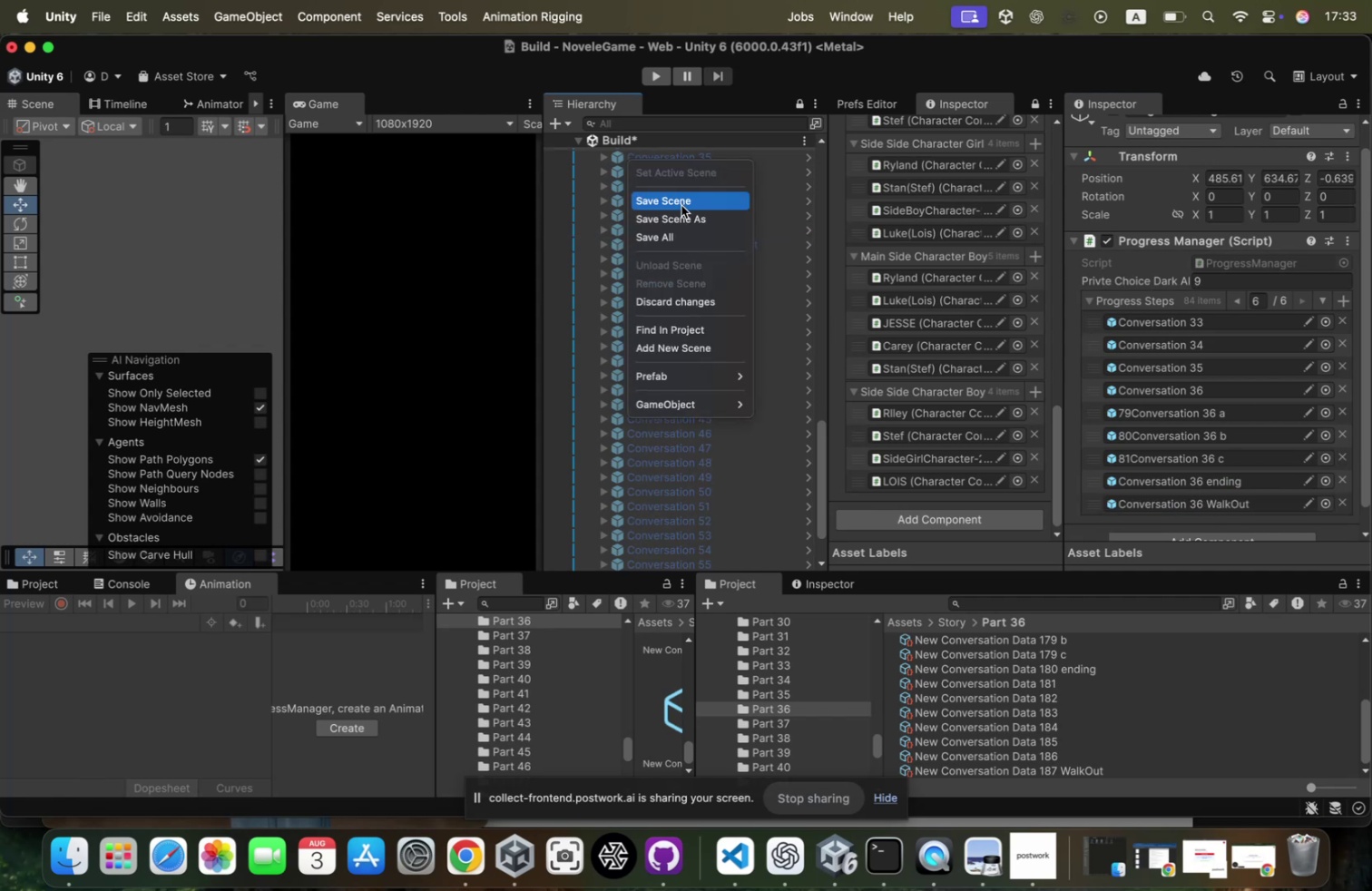 
left_click([681, 205])
 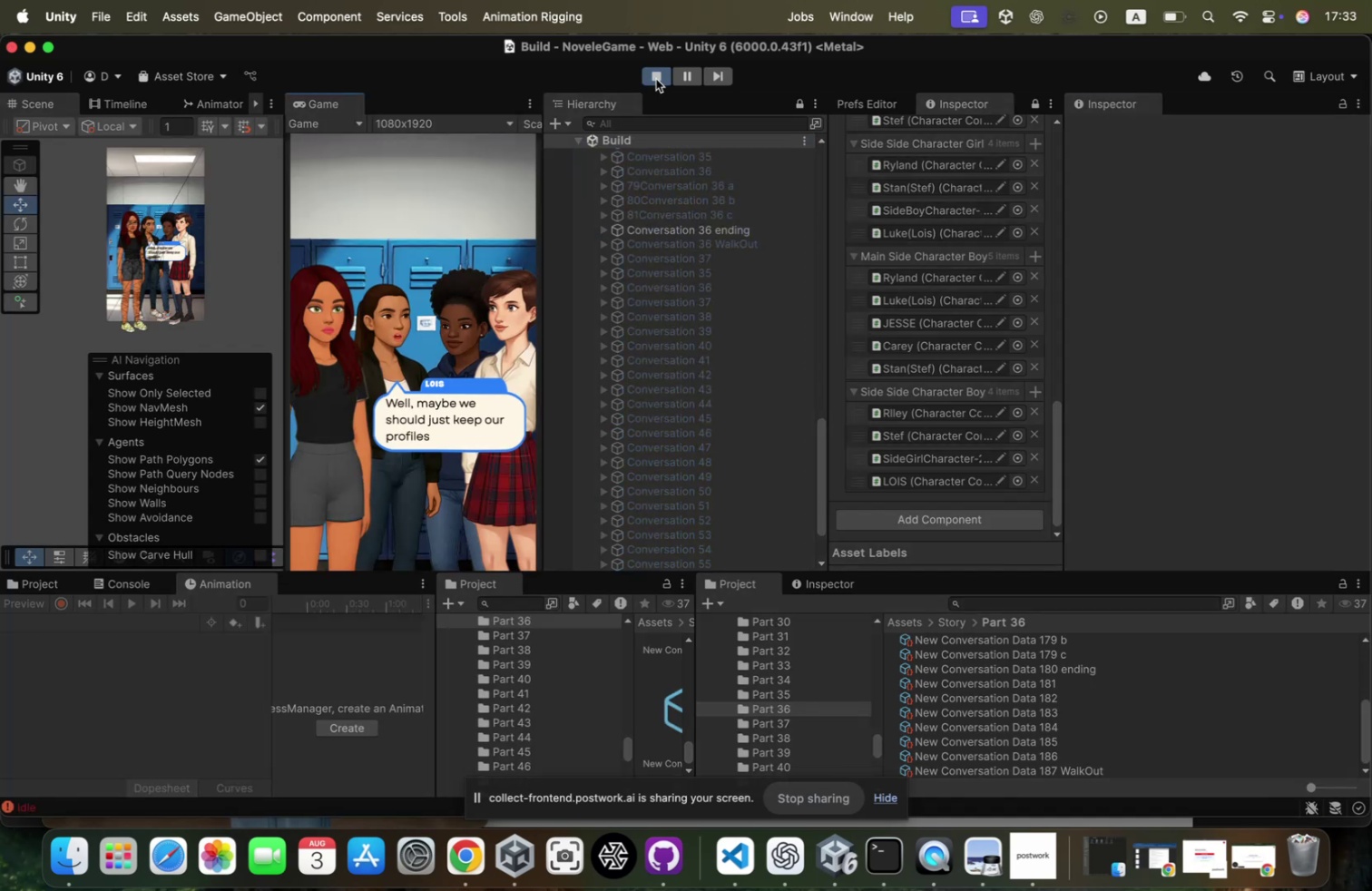 
wait(5.14)
 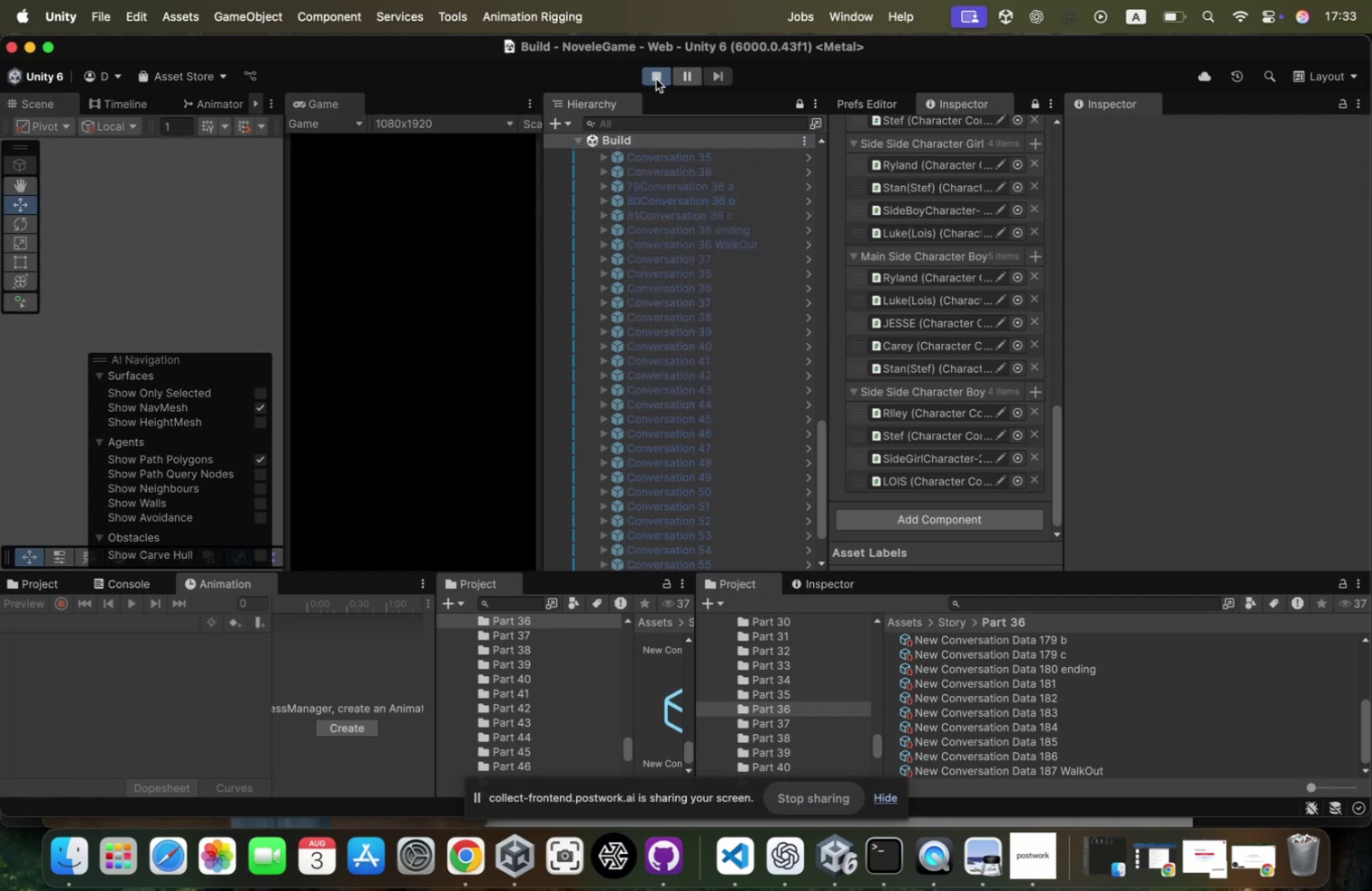 
left_click([407, 298])
 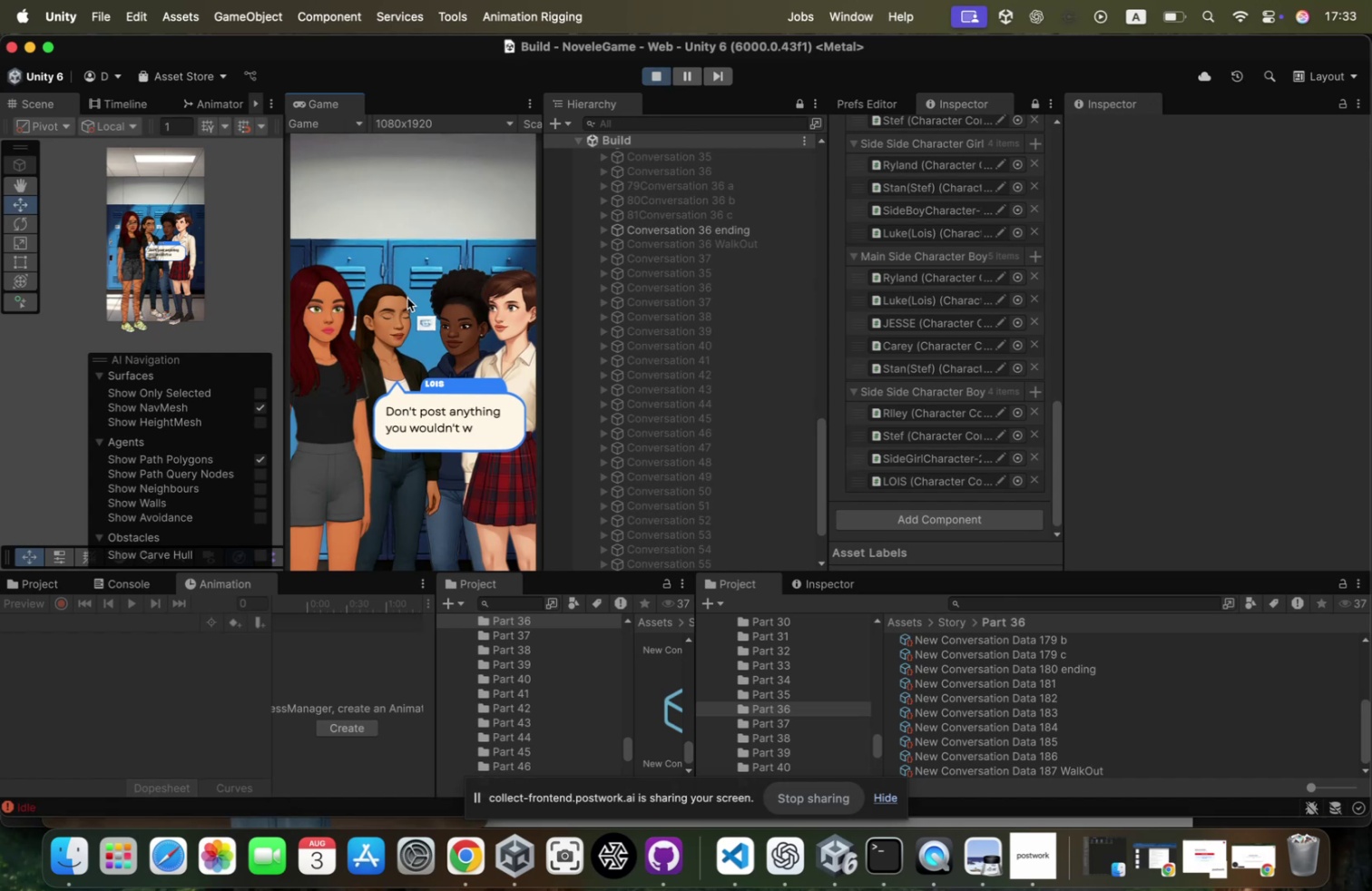 
left_click([407, 298])
 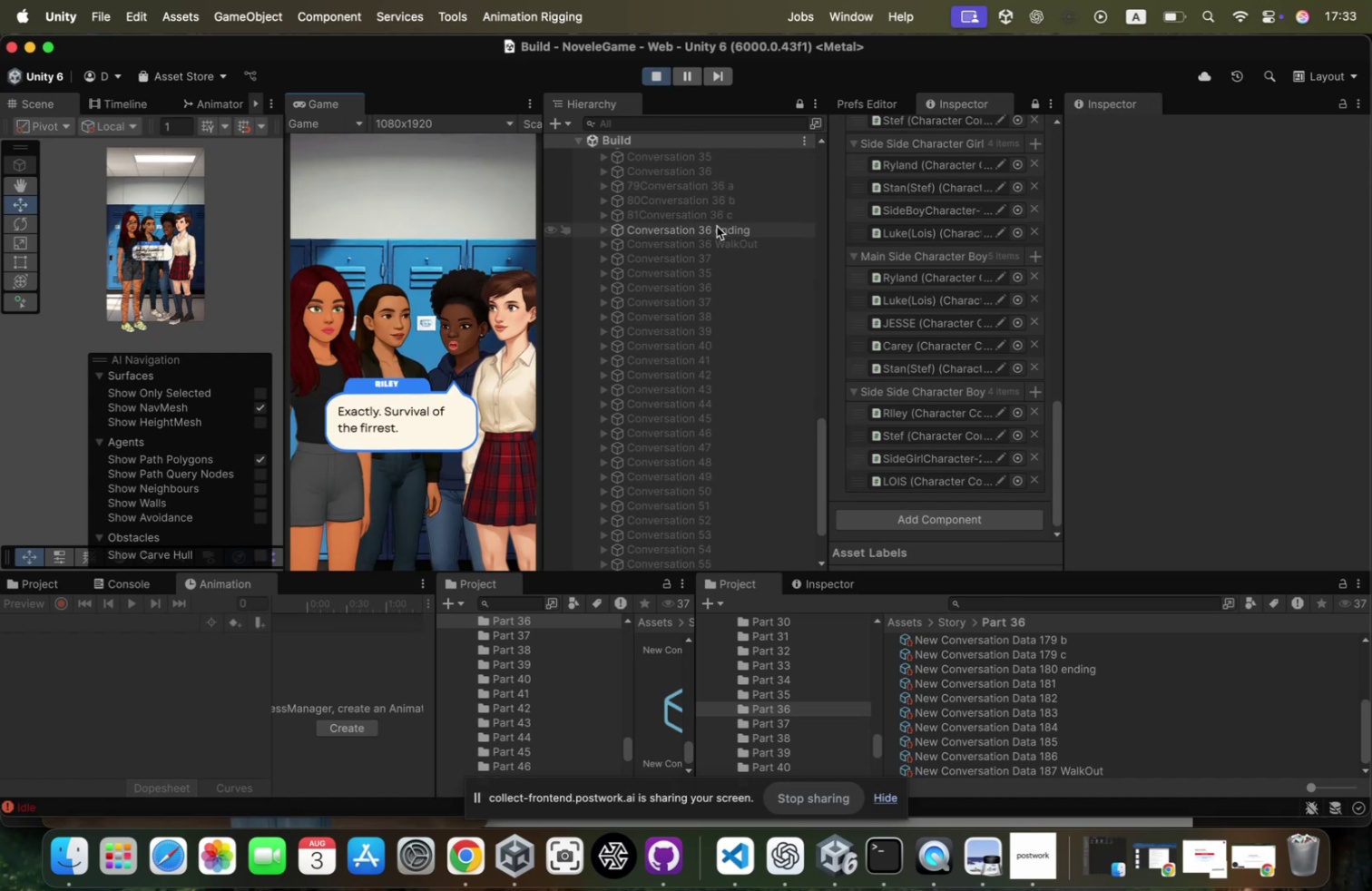 
scroll: coordinate [1195, 352], scroll_direction: down, amount: 68.0
 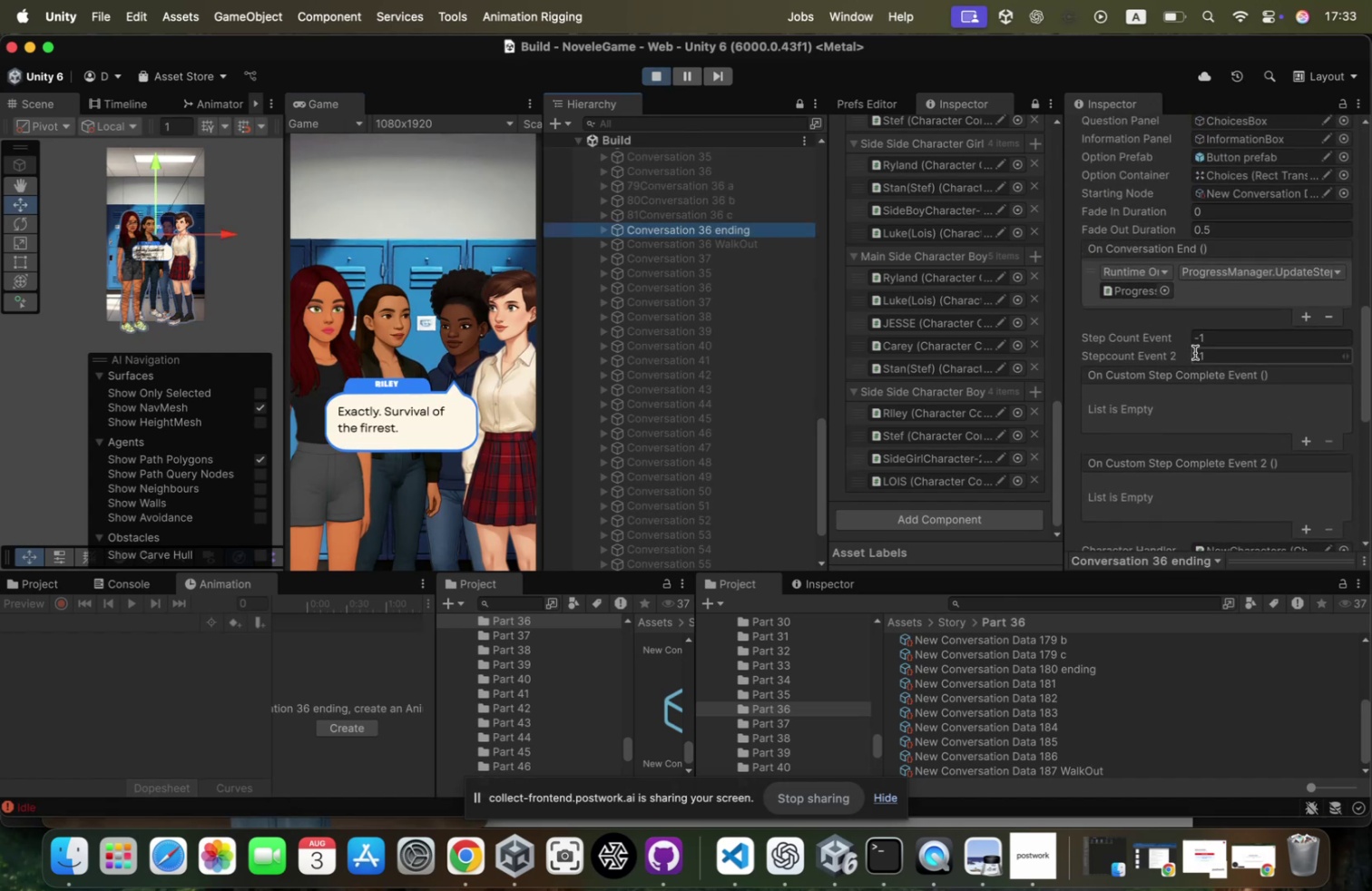 
scroll: coordinate [1195, 352], scroll_direction: up, amount: 5.0
 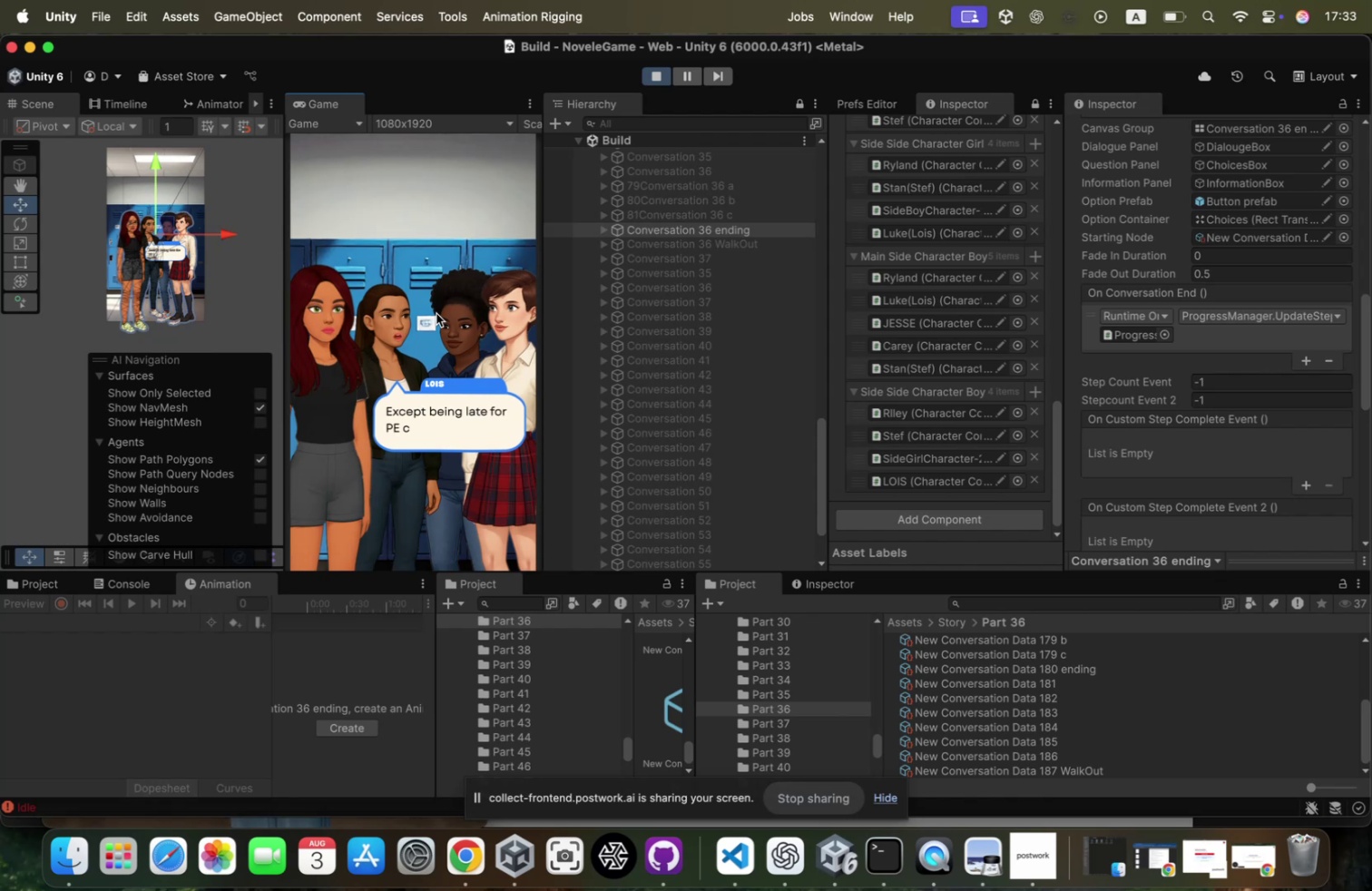 
wait(5.24)
 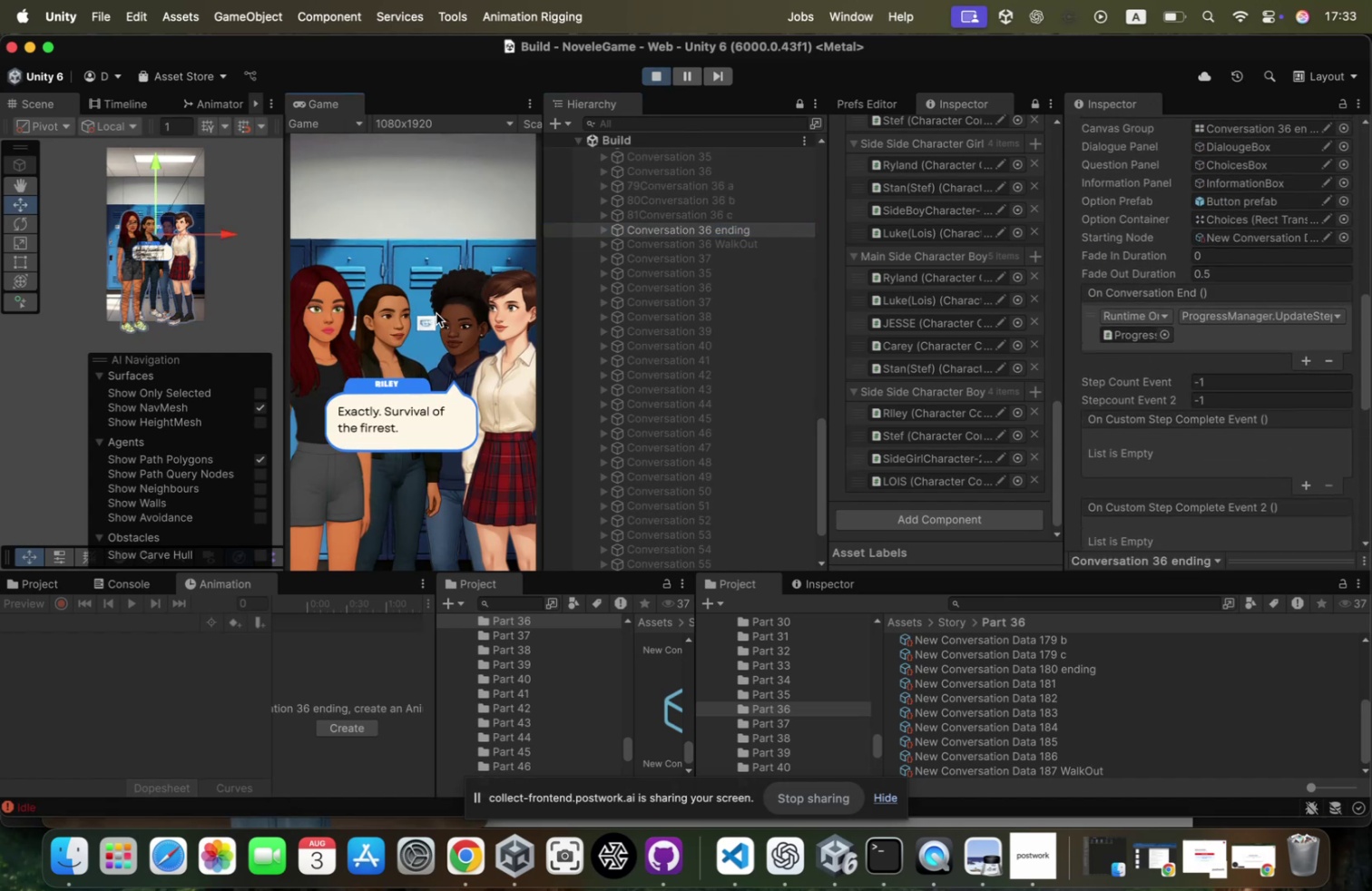 
left_click([436, 313])
 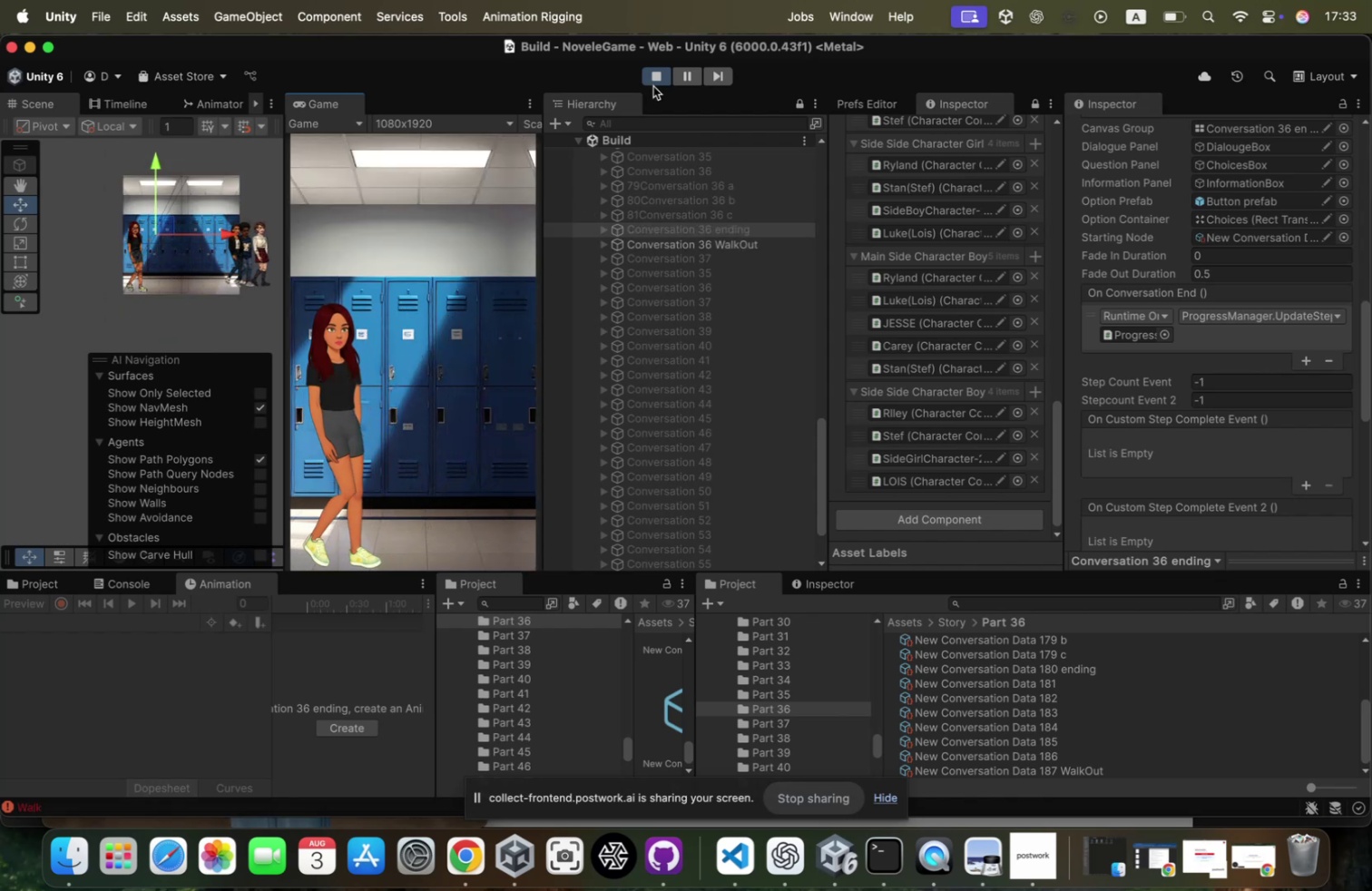 
left_click([654, 74])
 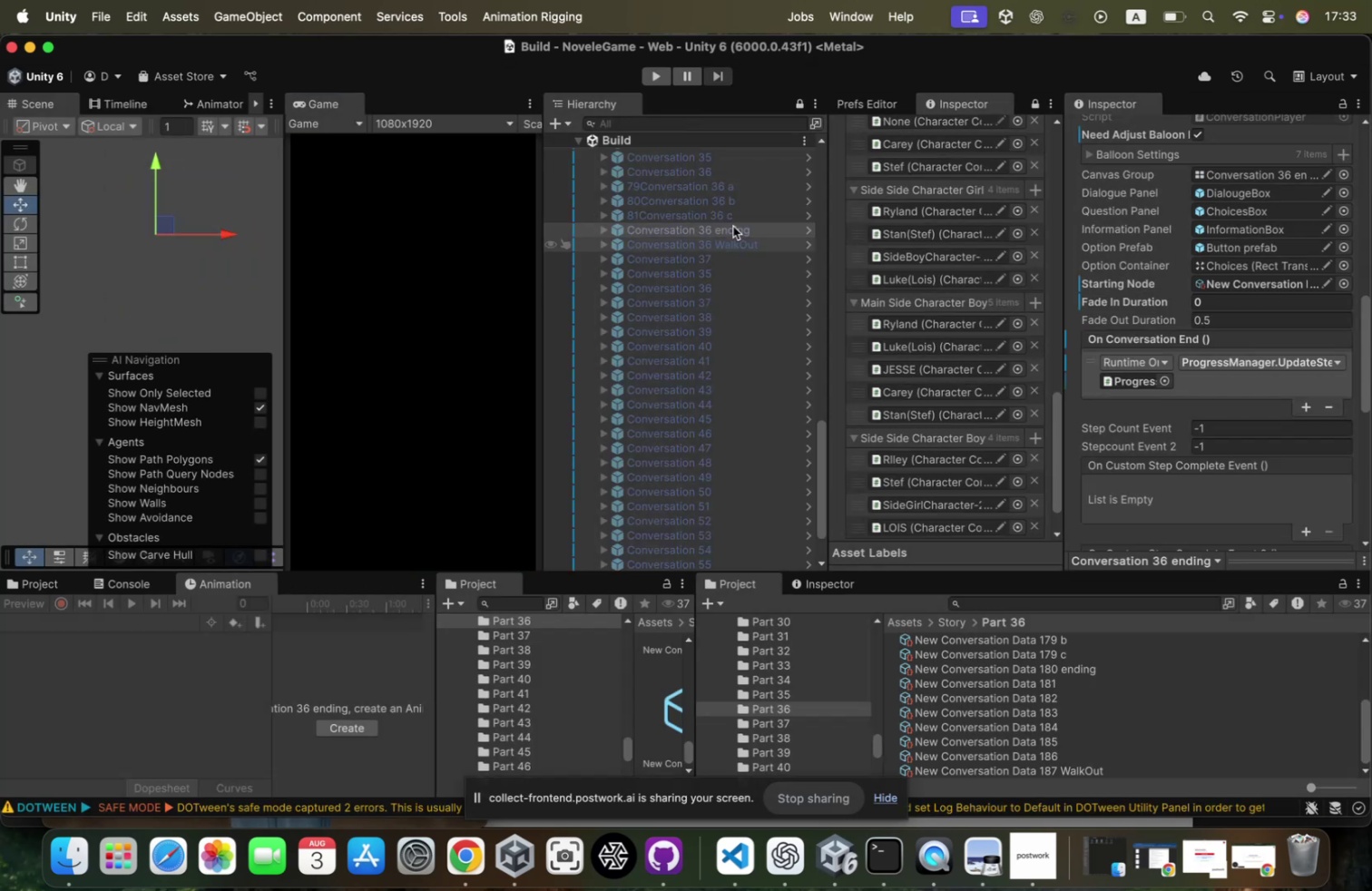 
left_click([681, 240])
 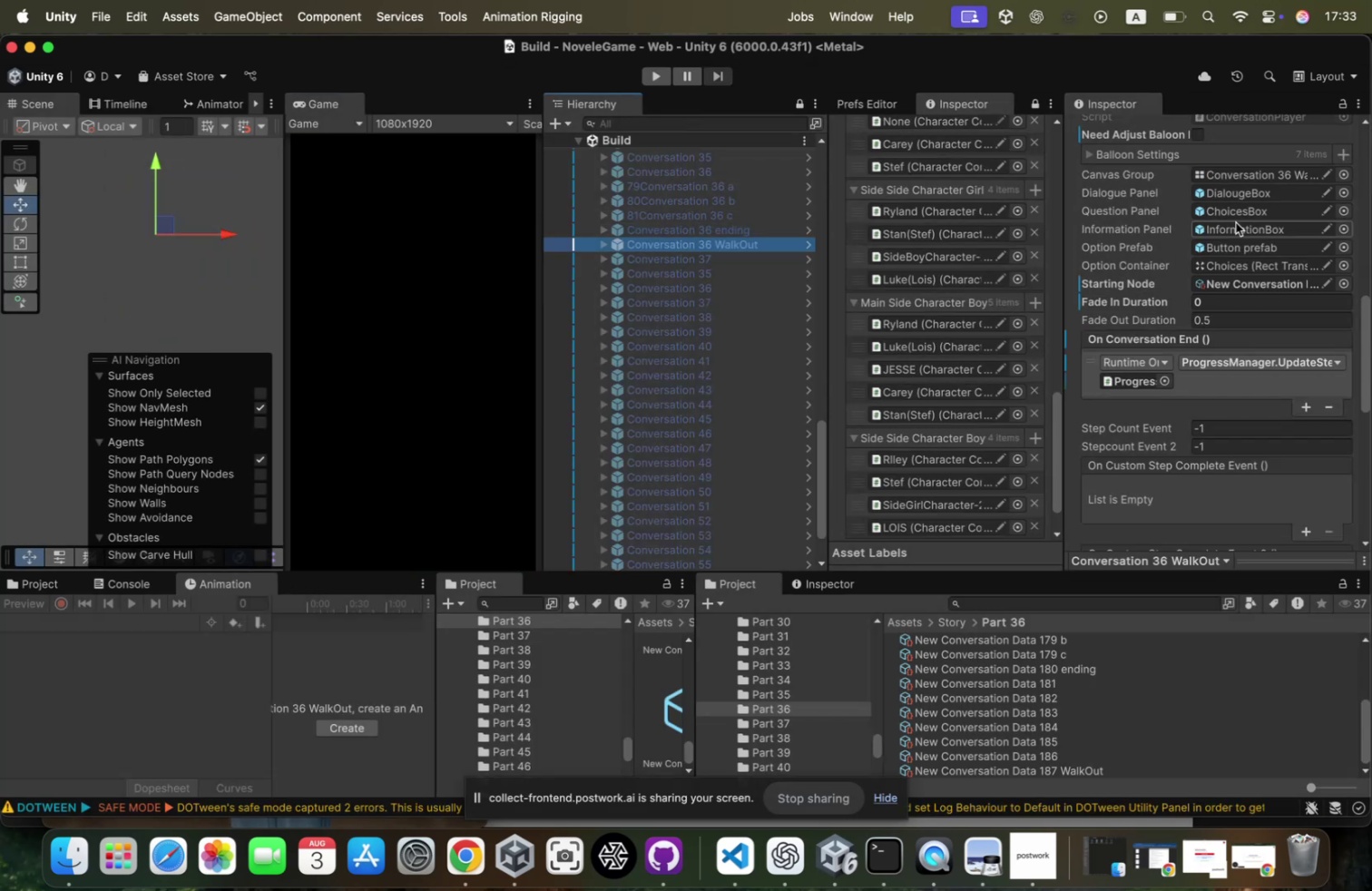 
scroll: coordinate [1171, 280], scroll_direction: up, amount: 148.0
 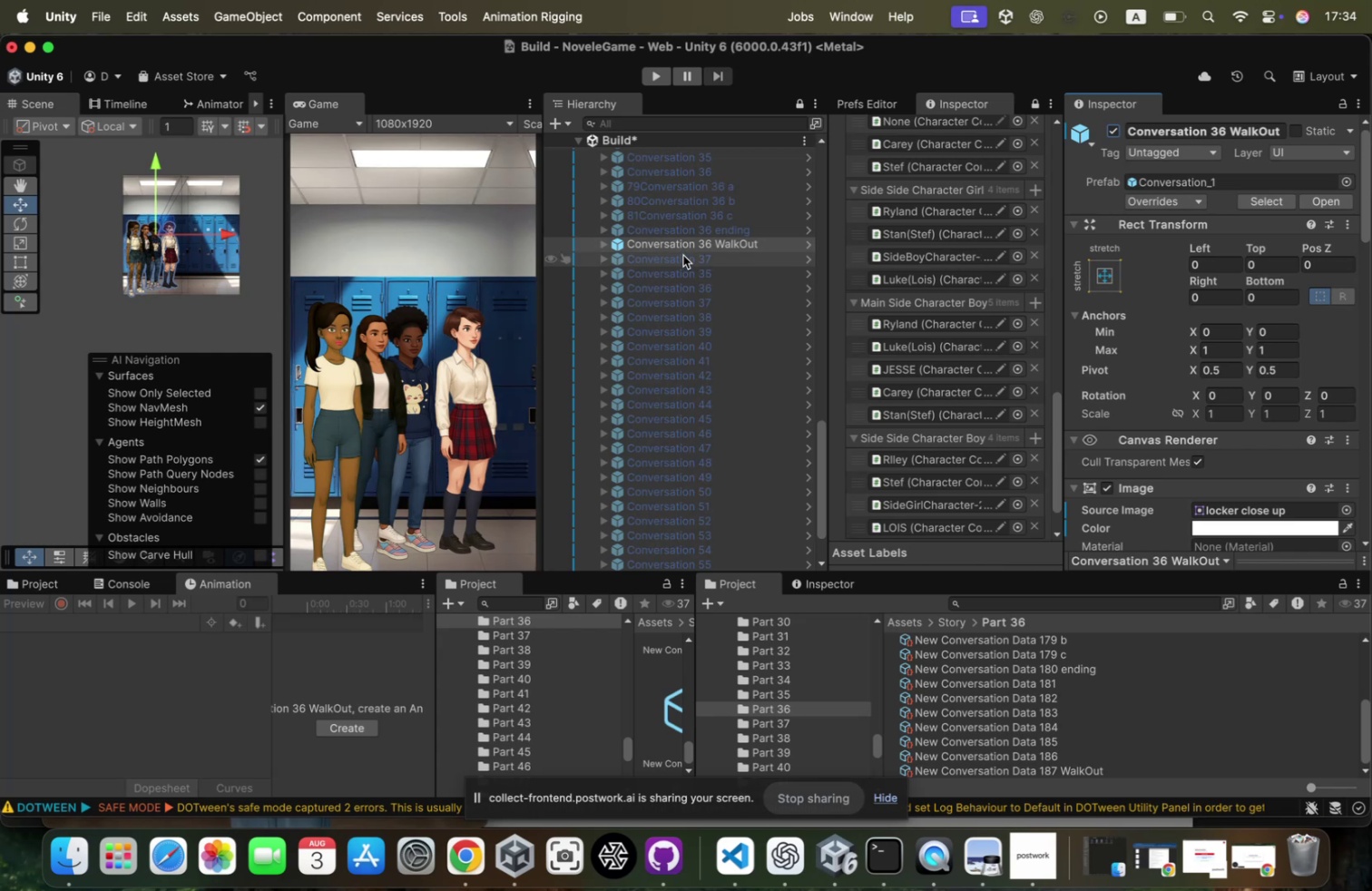 
left_click([601, 242])
 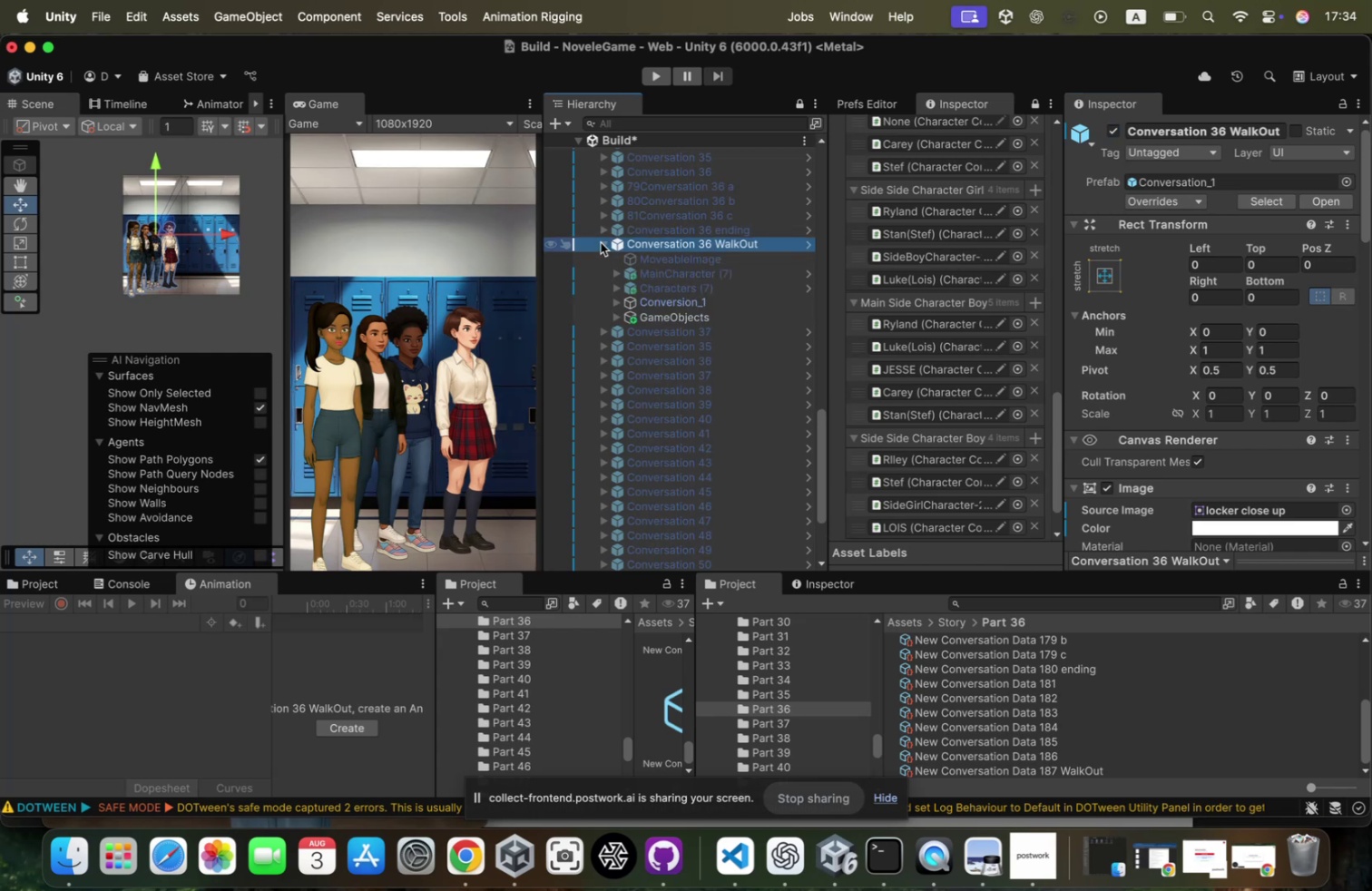 
scroll: coordinate [601, 242], scroll_direction: down, amount: 16.0
 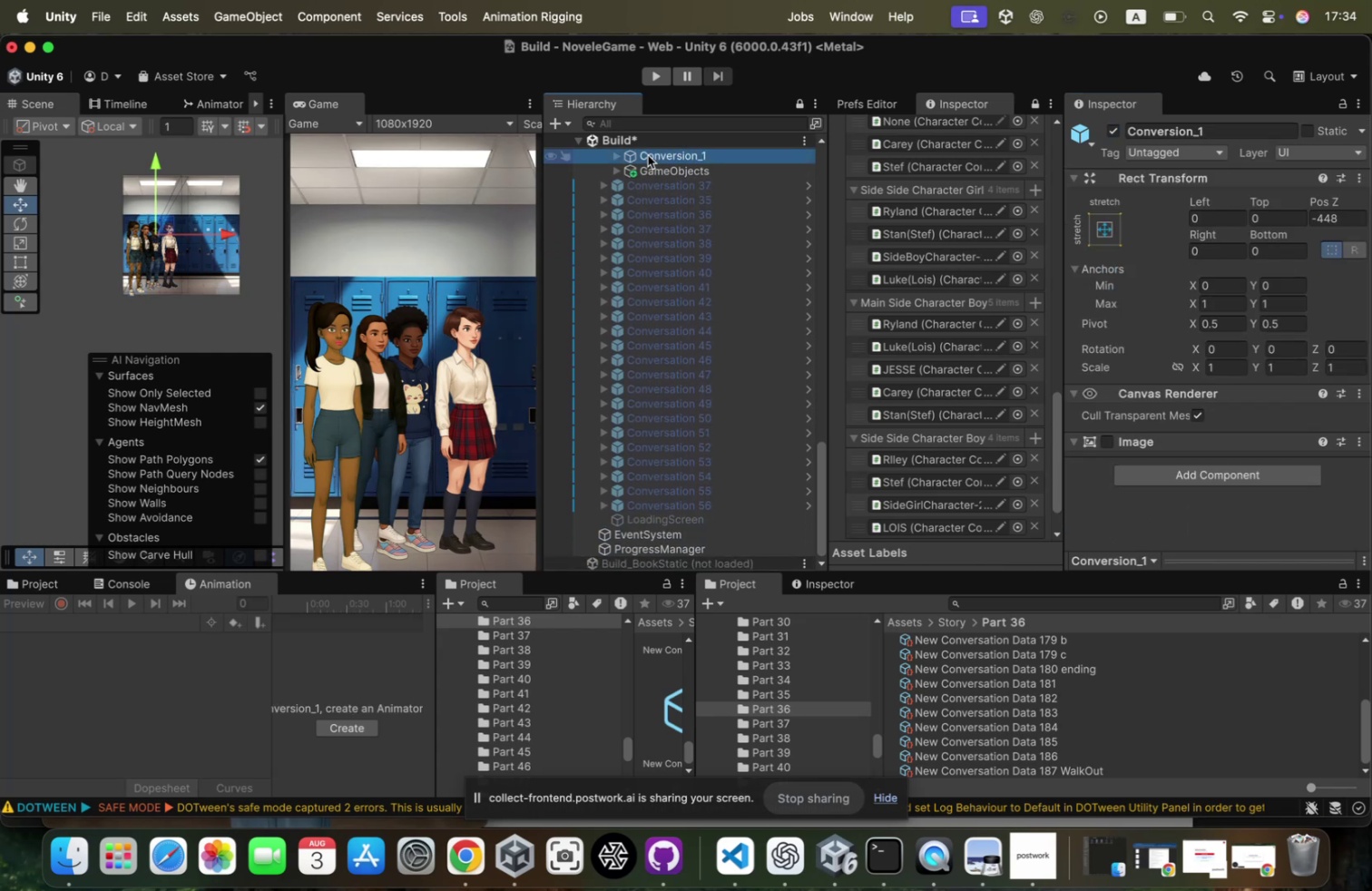 
key(ArrowRight)
 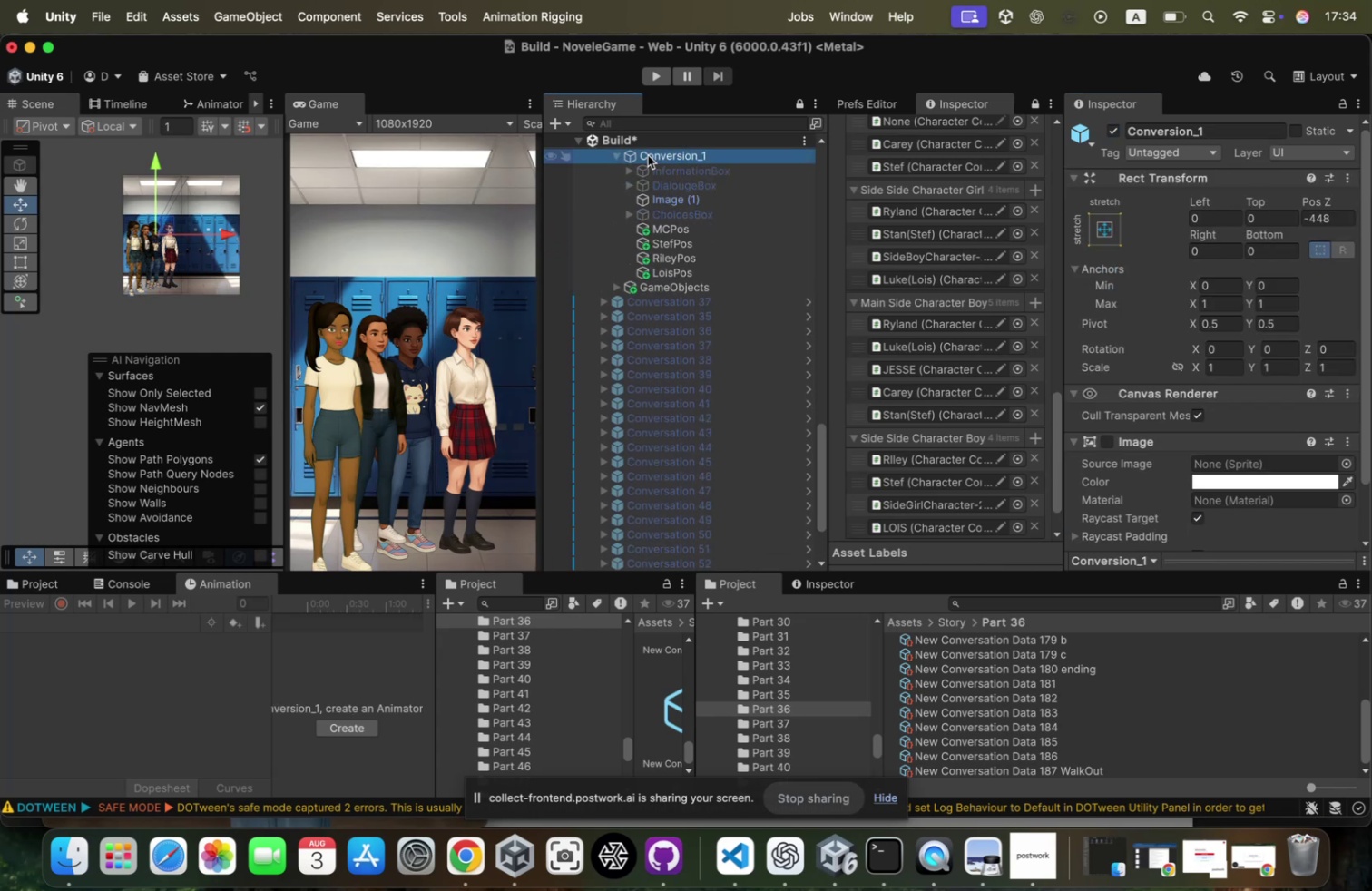 
key(ArrowDown)
 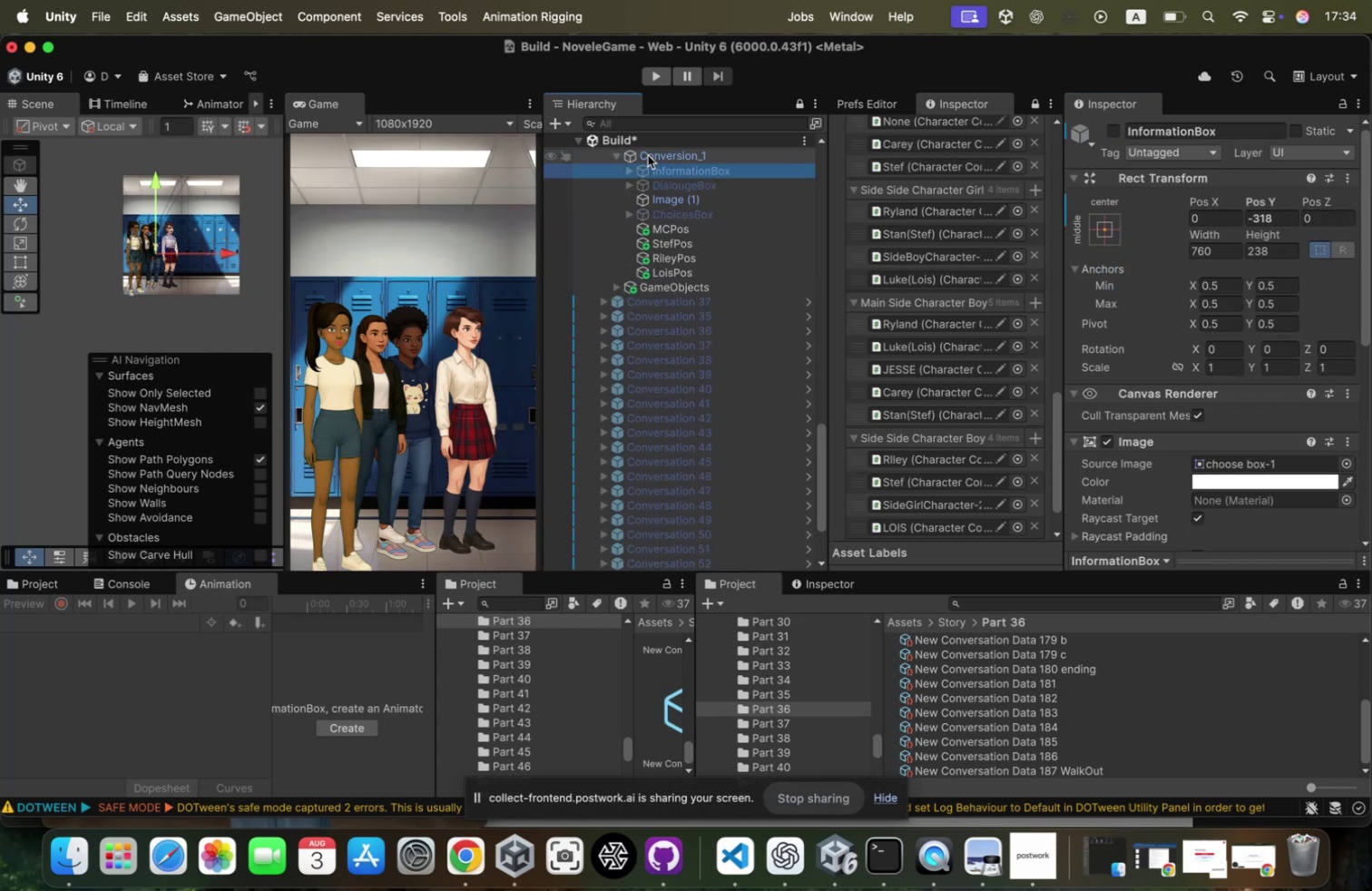 
key(ArrowDown)
 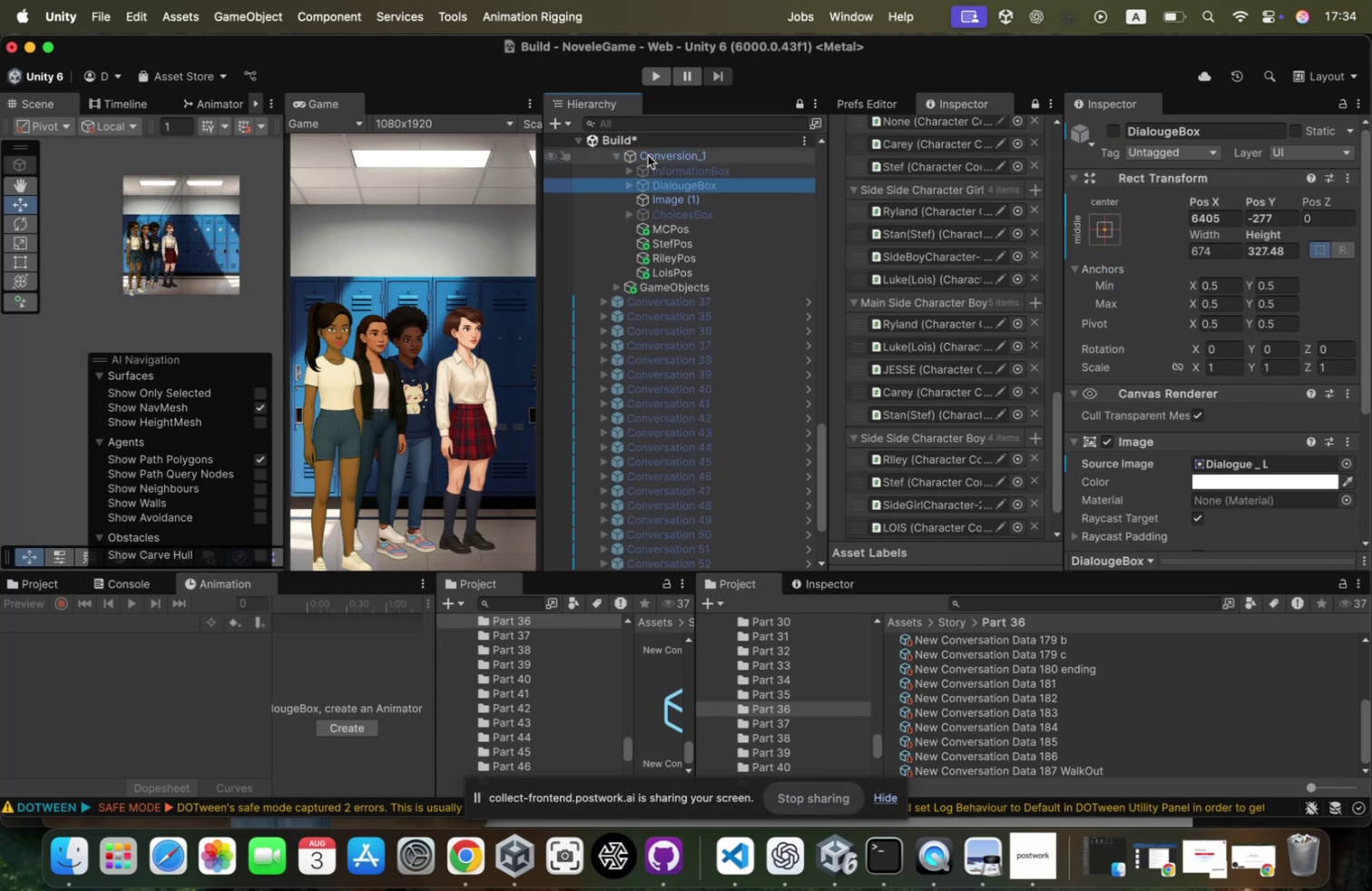 
key(ArrowDown)
 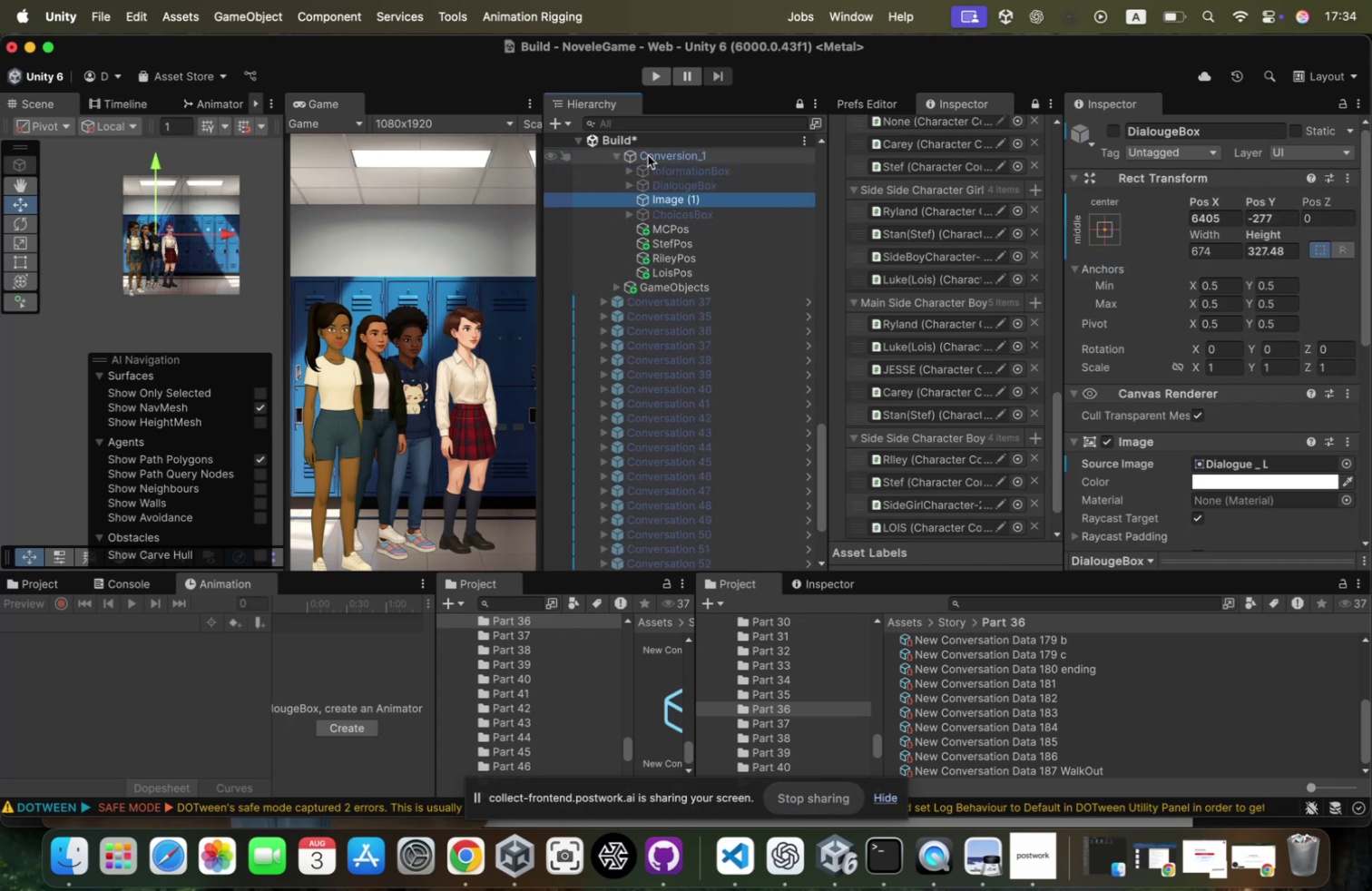 
key(ArrowDown)
 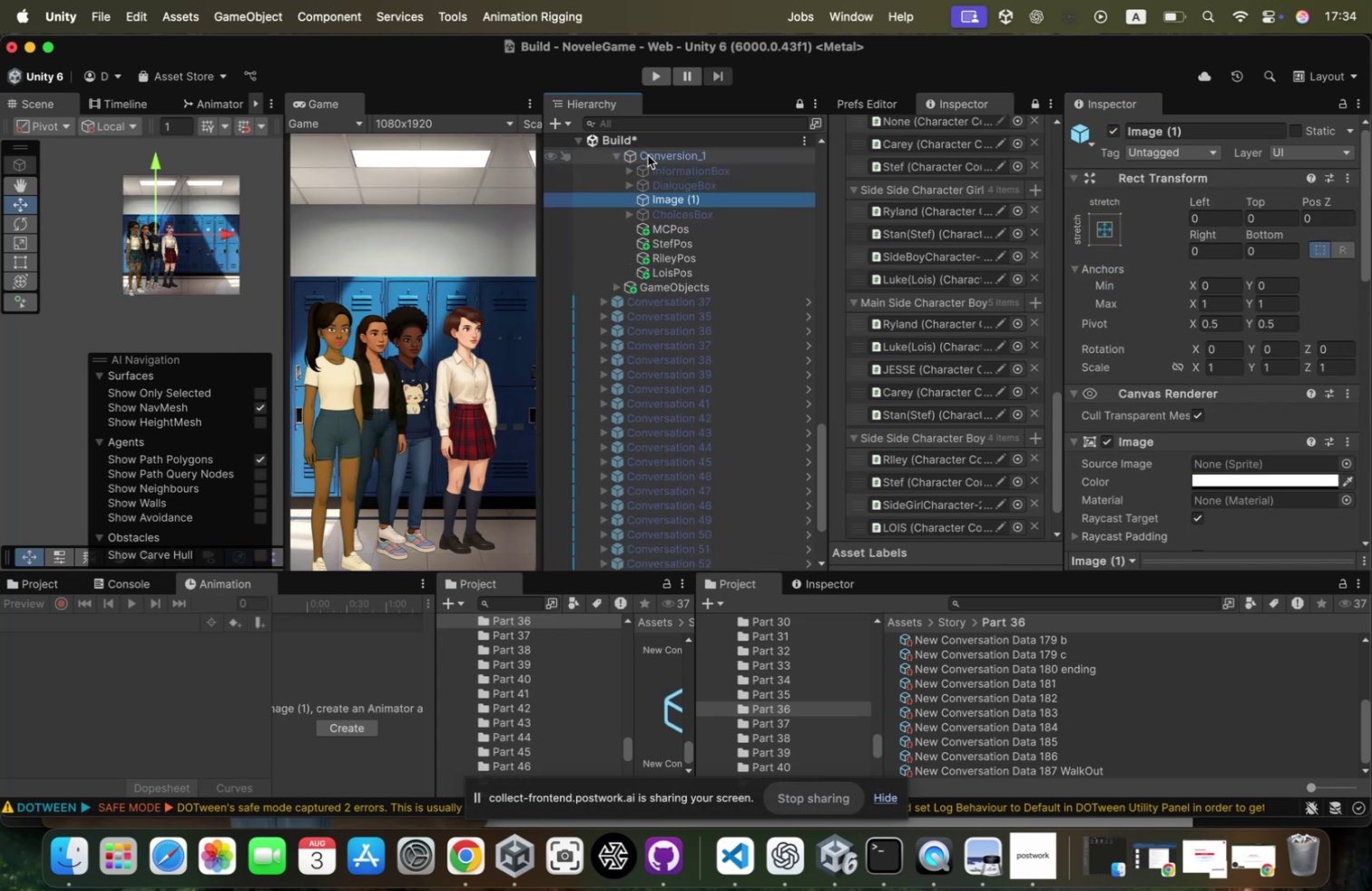 
key(ArrowDown)
 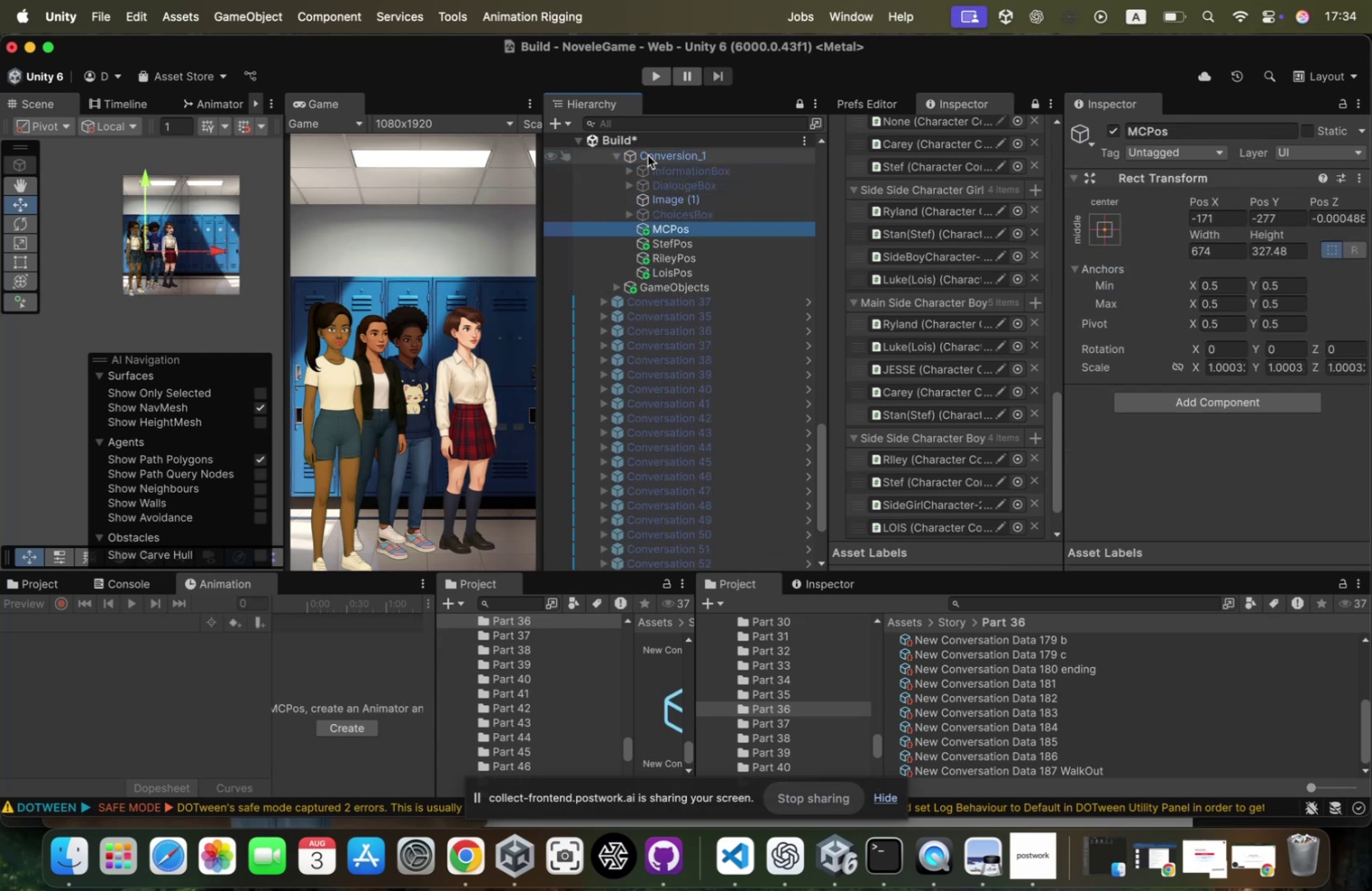 
key(ArrowDown)
 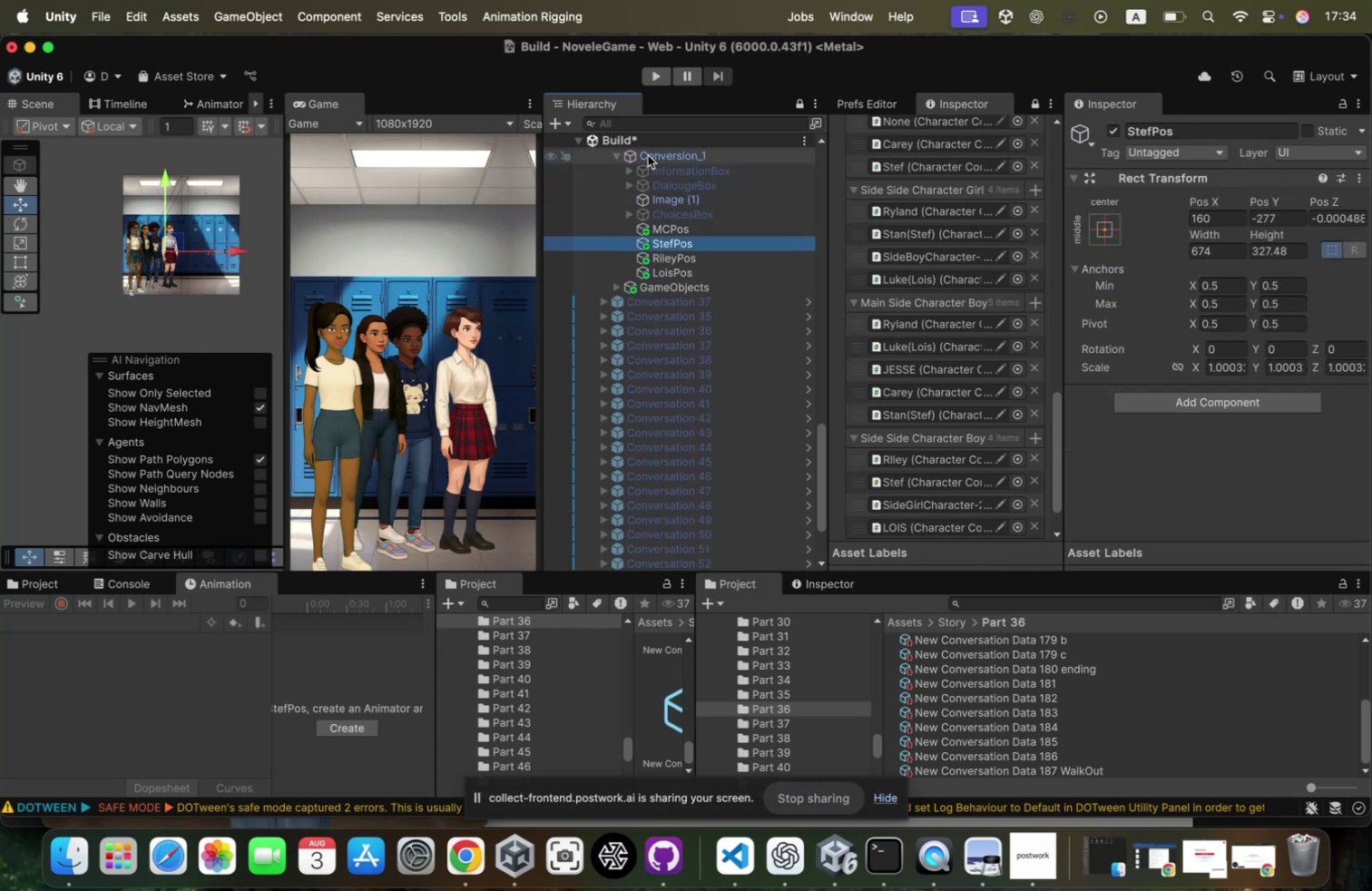 
key(ArrowDown)
 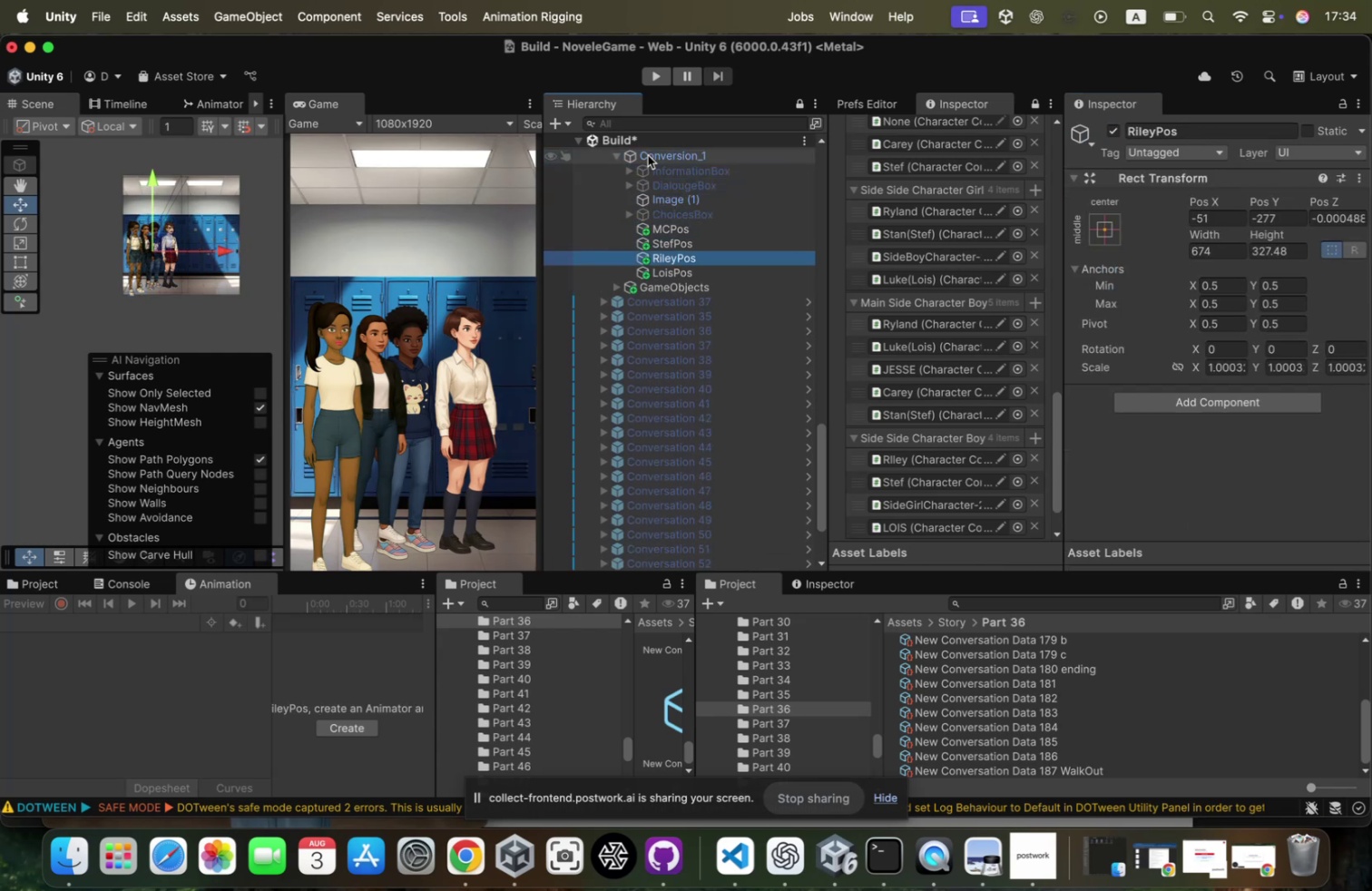 
key(ArrowDown)
 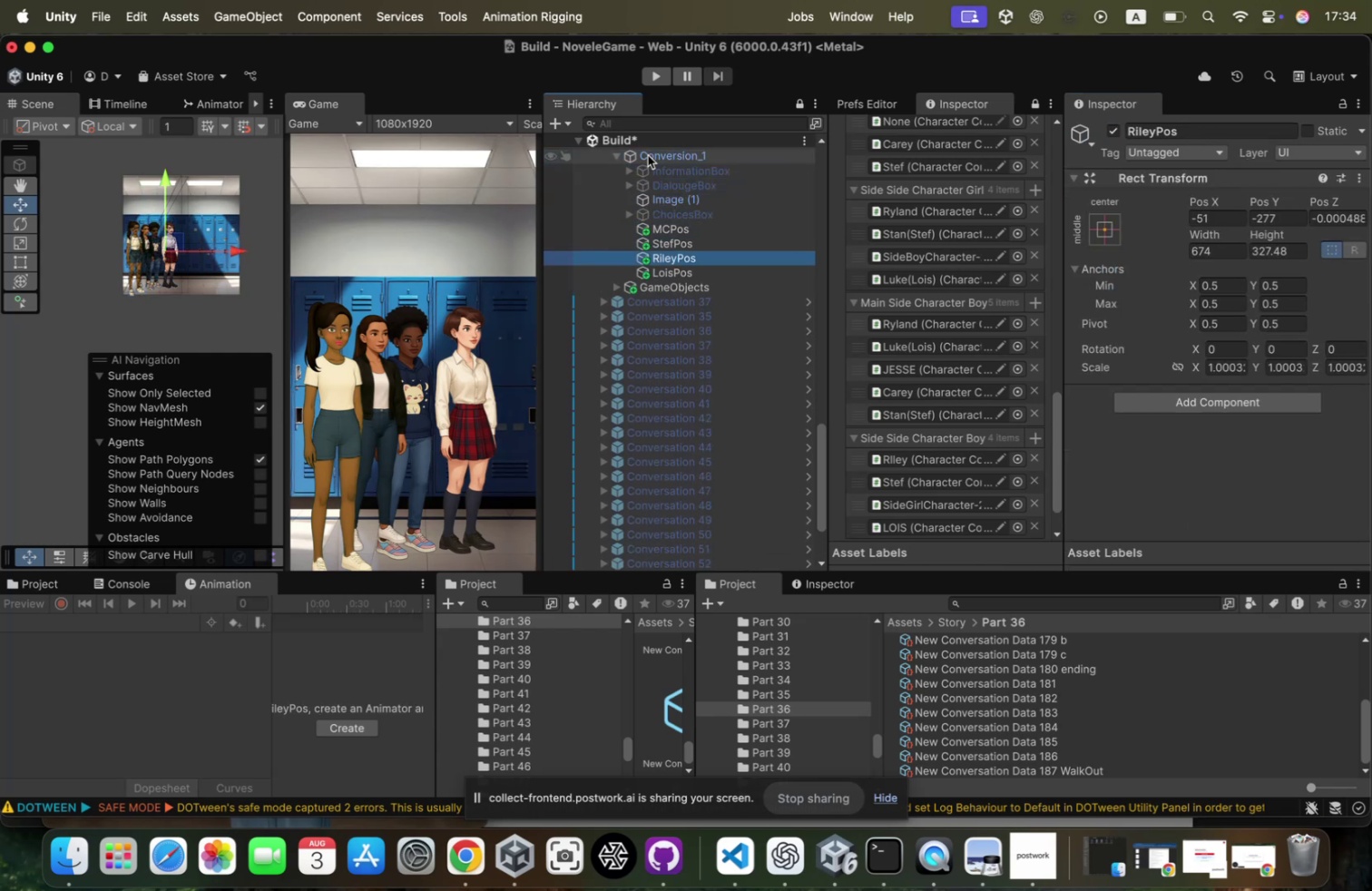 
key(ArrowDown)
 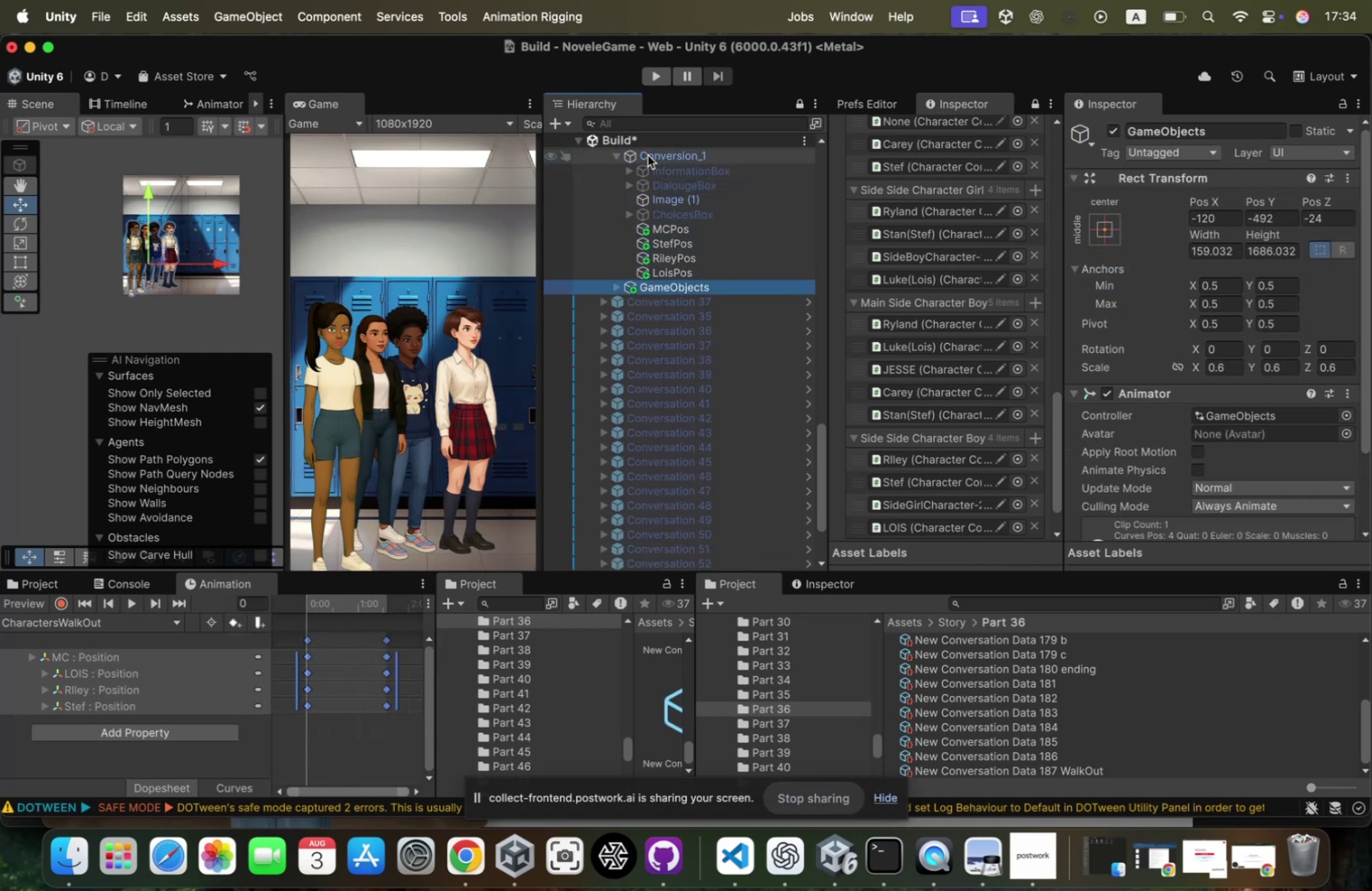 
key(ArrowRight)
 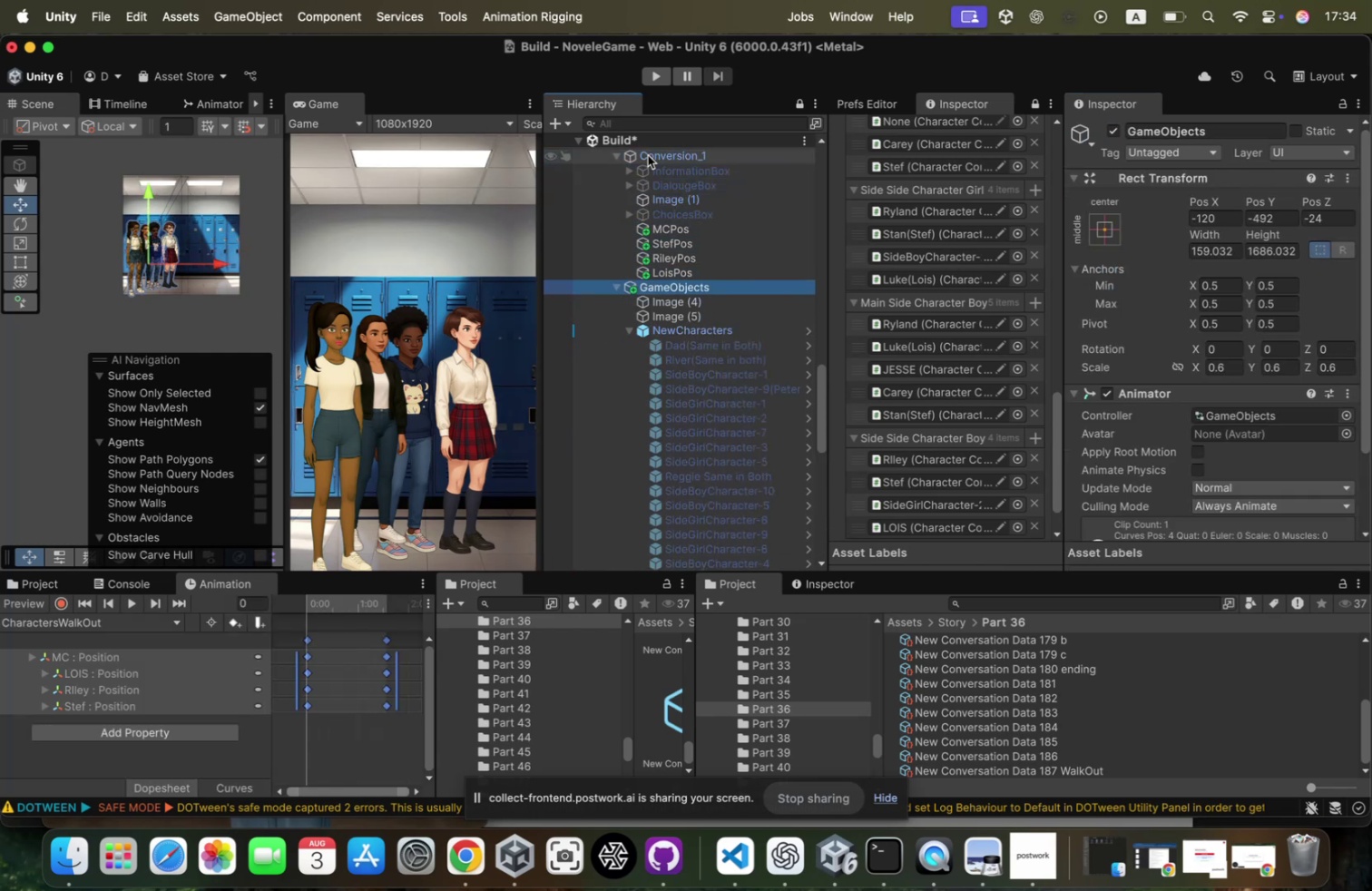 
key(ArrowDown)
 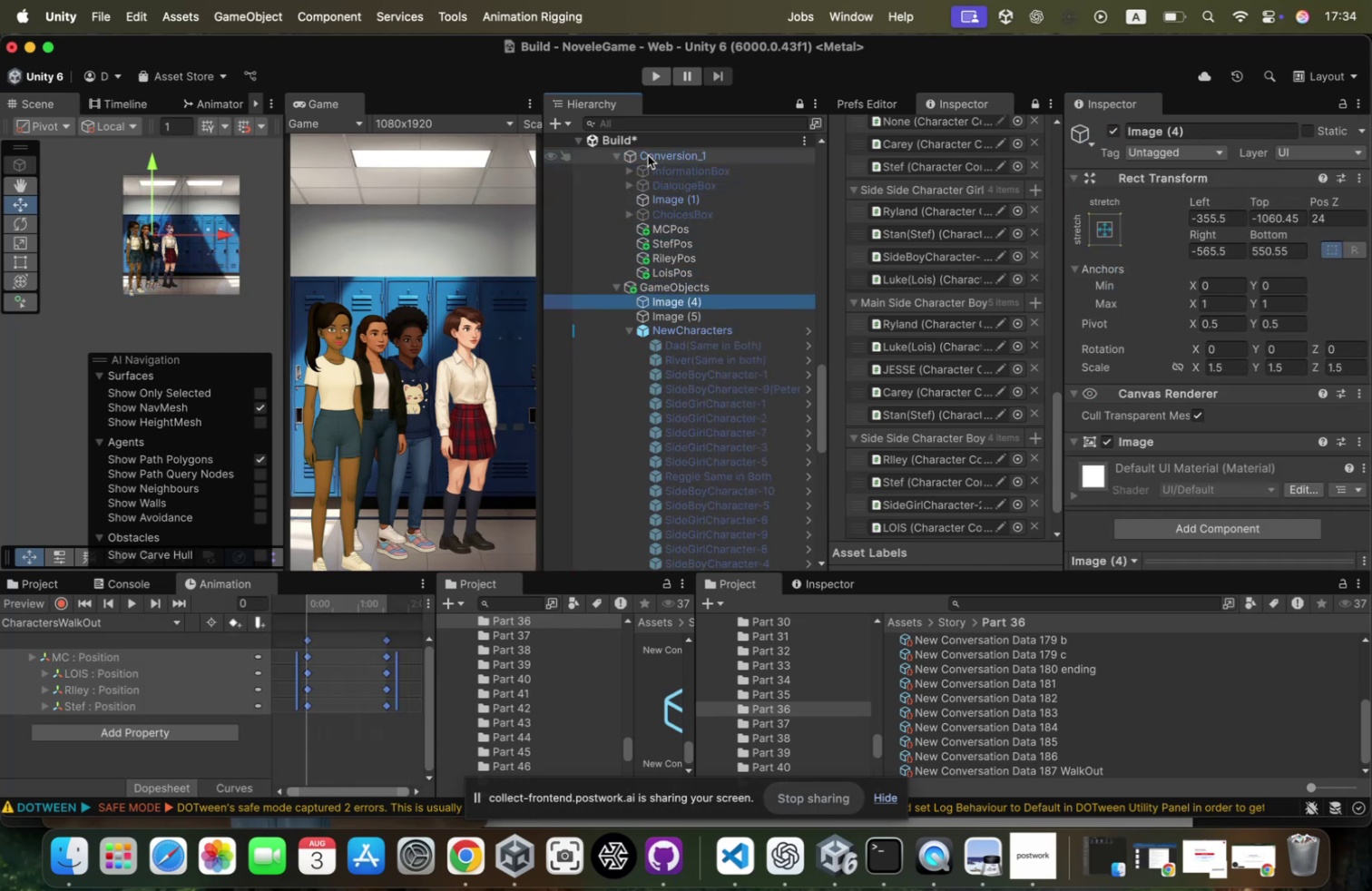 
key(ArrowDown)
 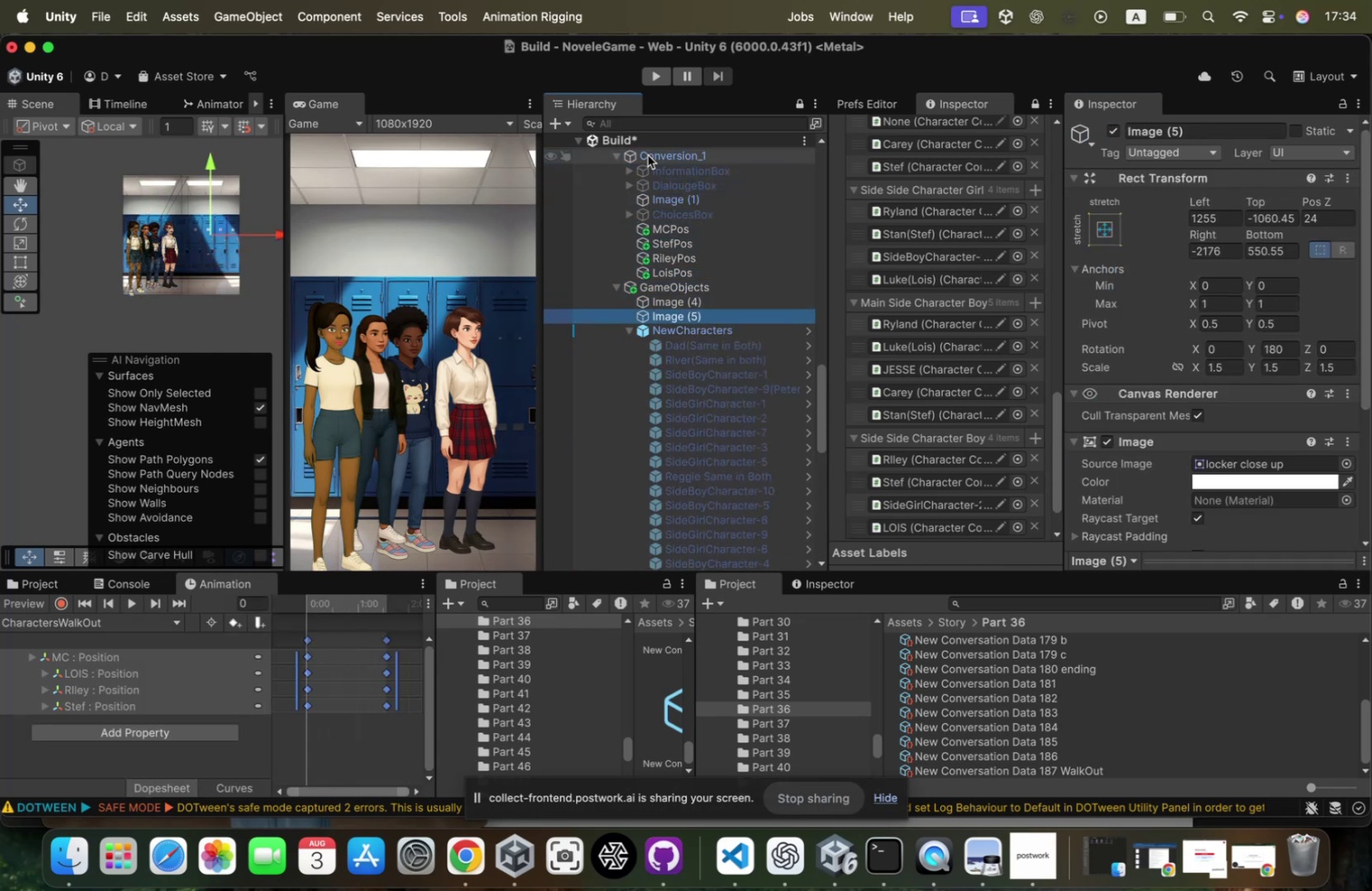 
key(ArrowDown)
 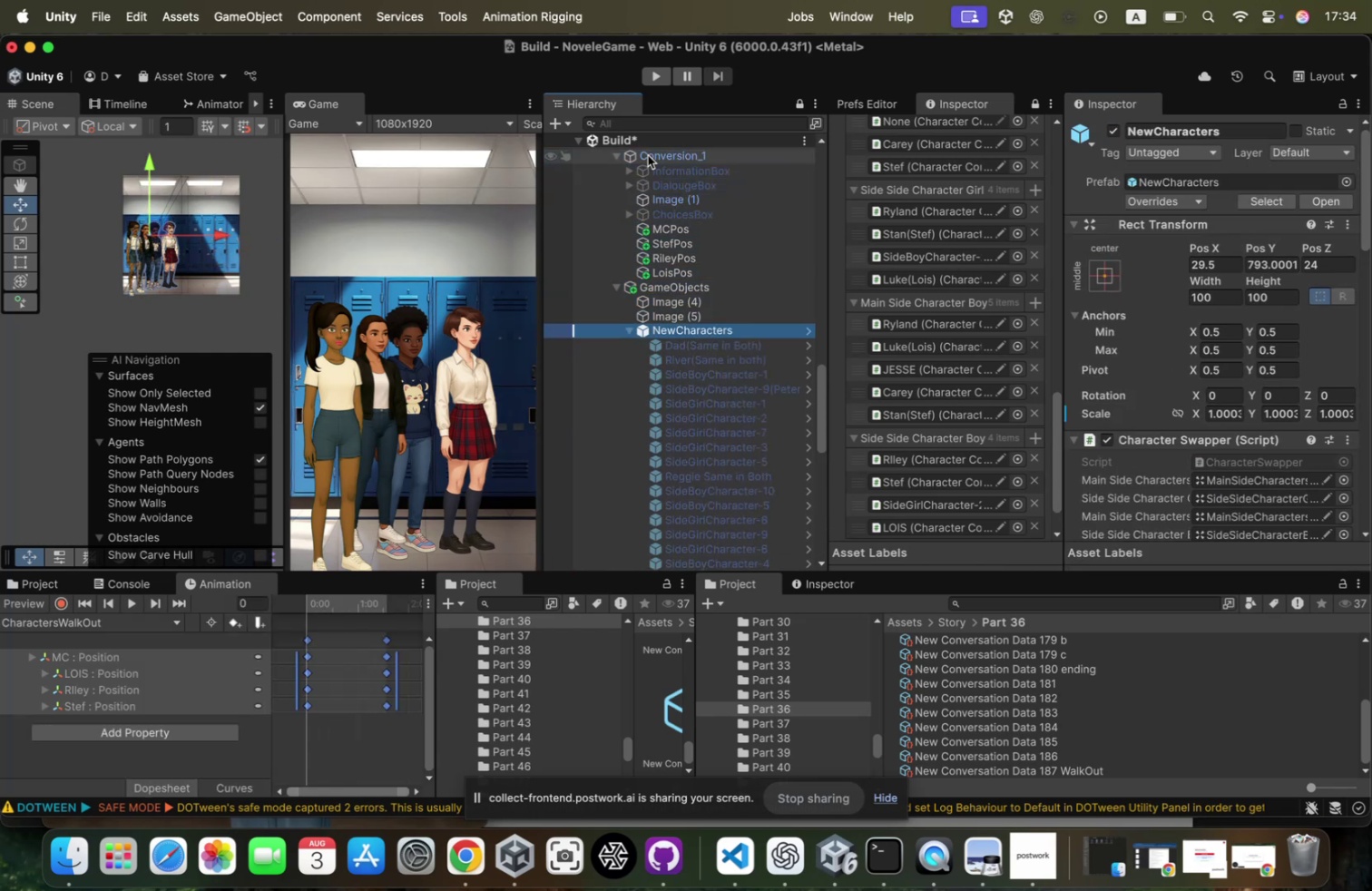 
key(ArrowDown)
 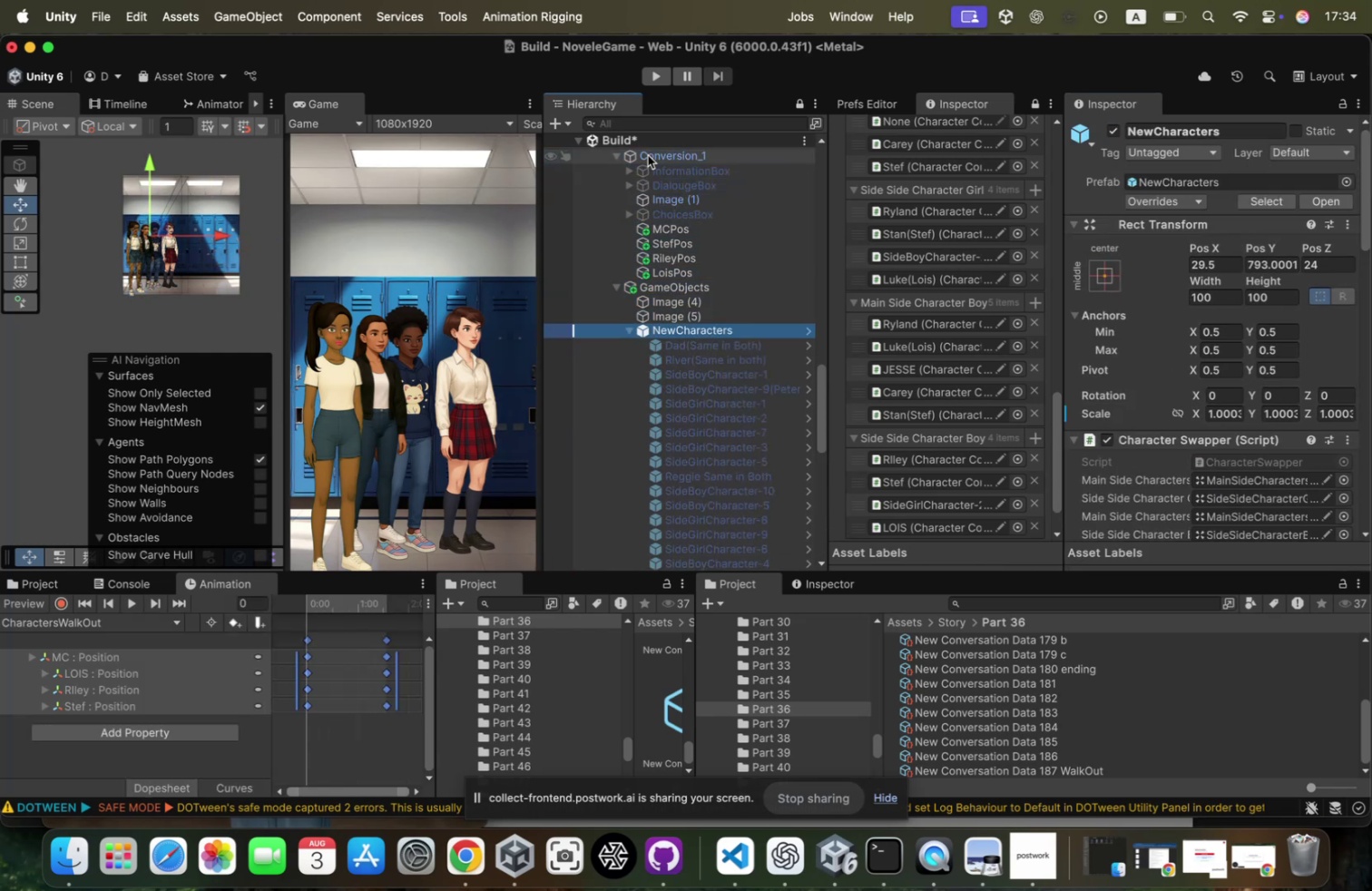 
key(ArrowDown)
 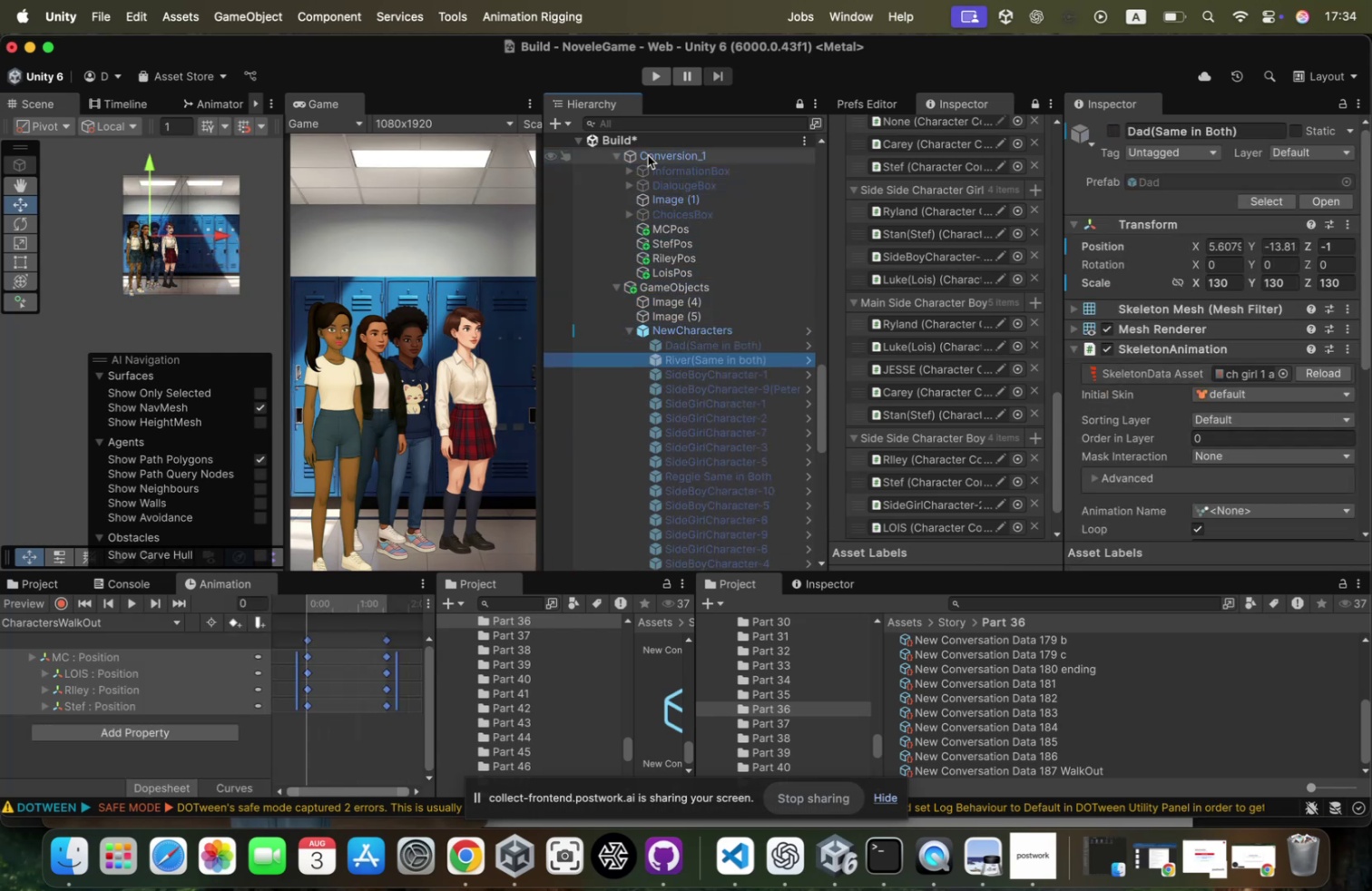 
key(ArrowDown)
 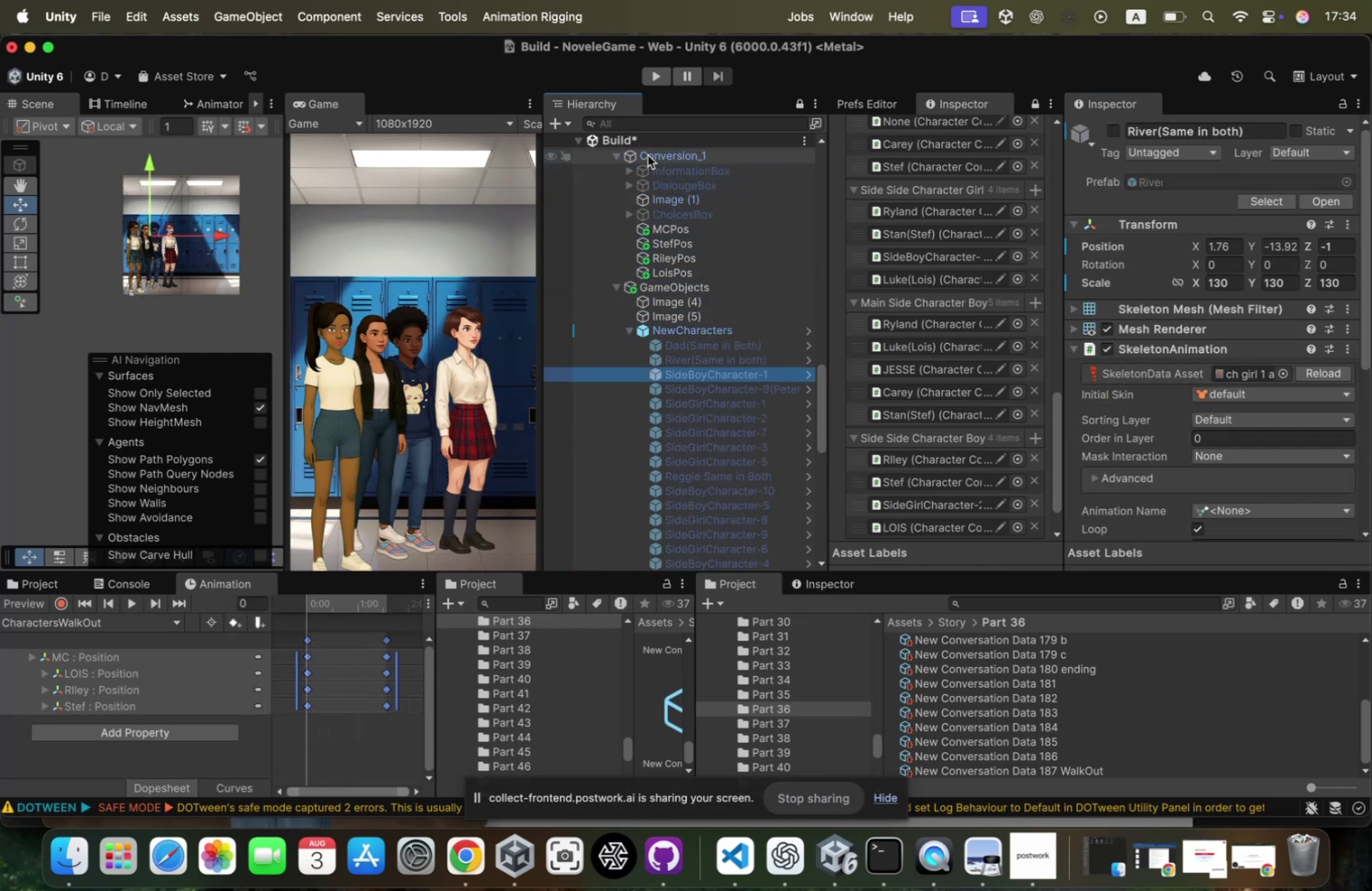 
key(ArrowDown)
 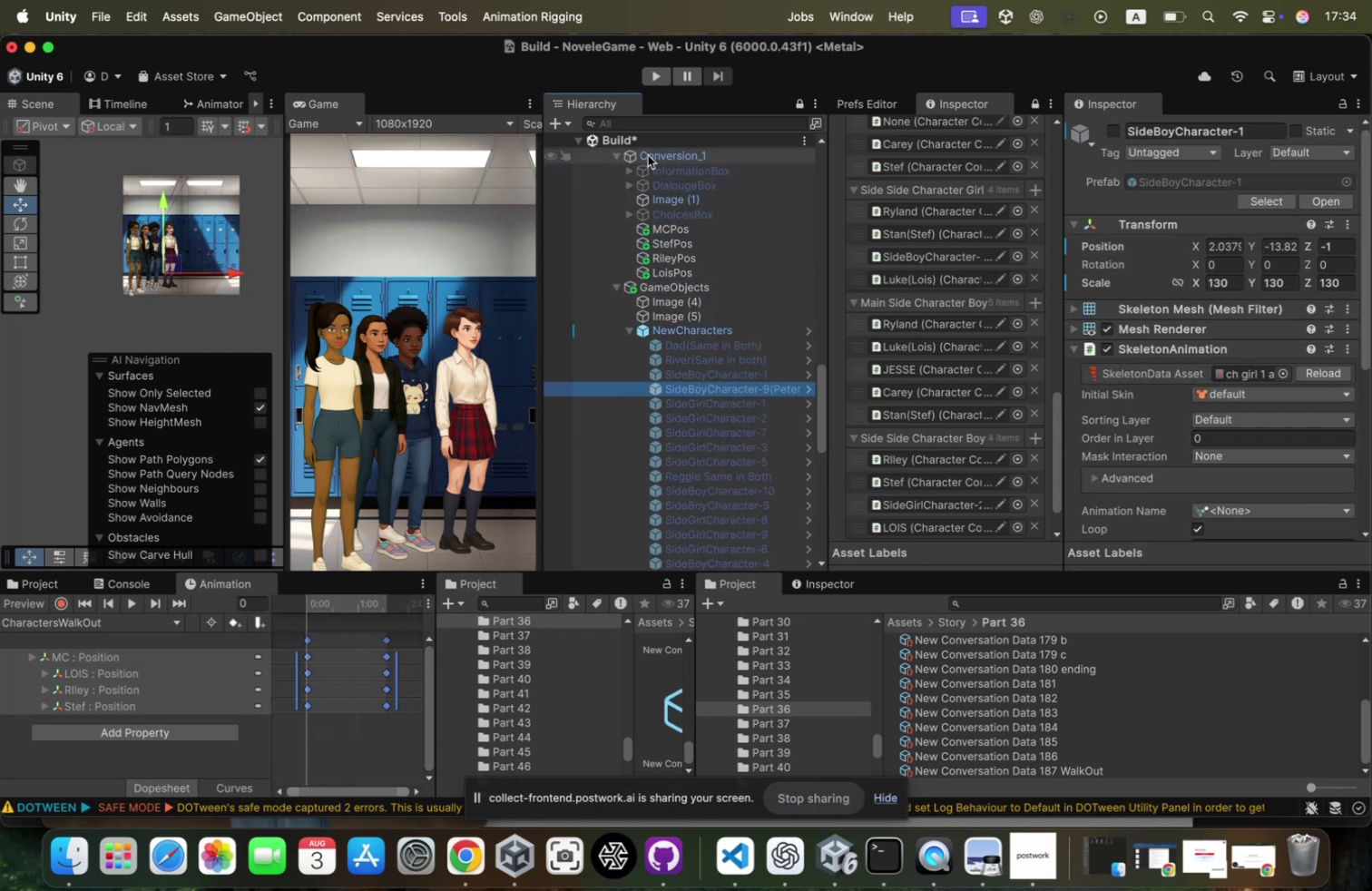 
key(ArrowDown)
 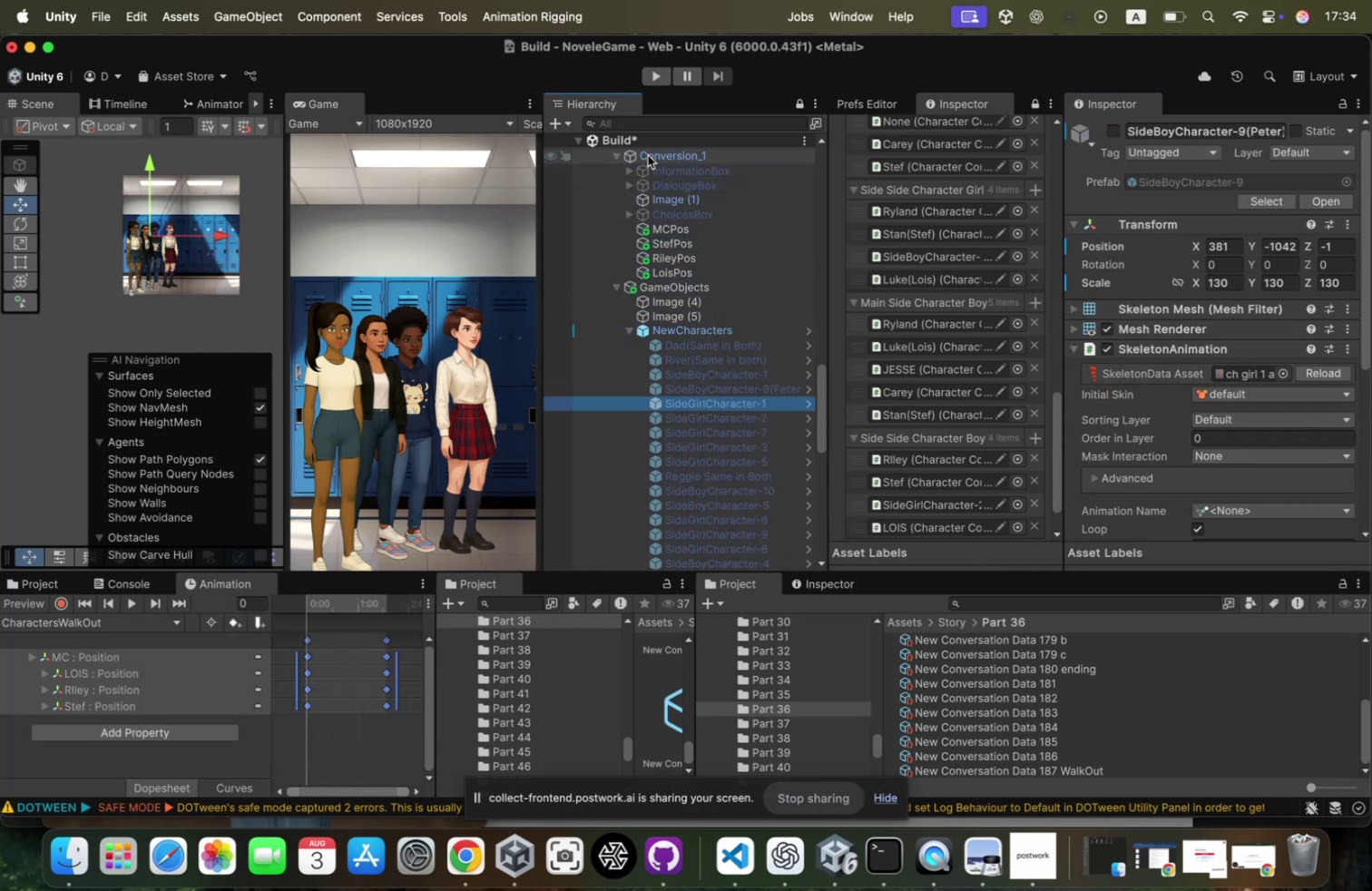 
key(ArrowDown)
 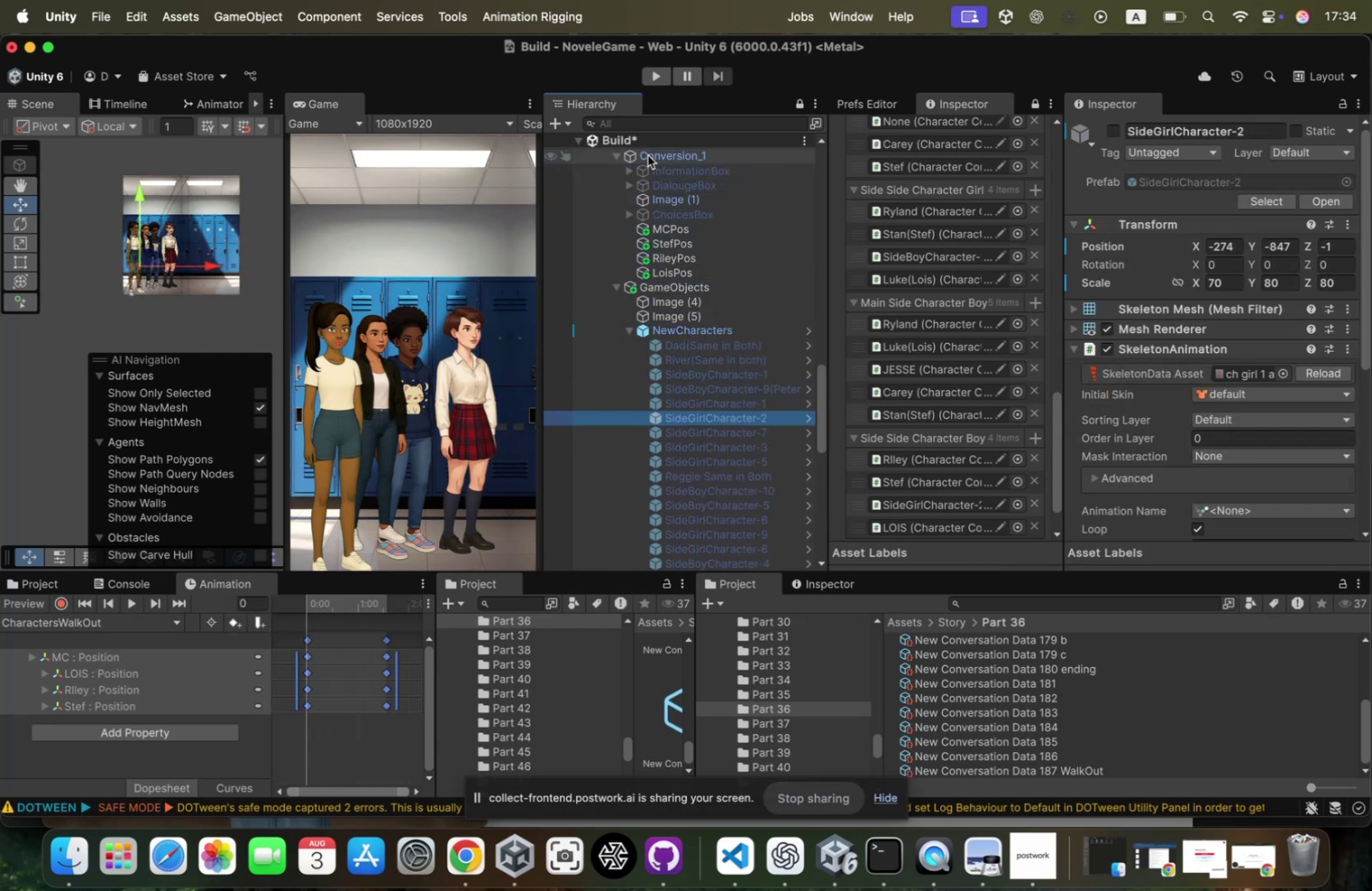 
scroll: coordinate [603, 321], scroll_direction: down, amount: 28.0
 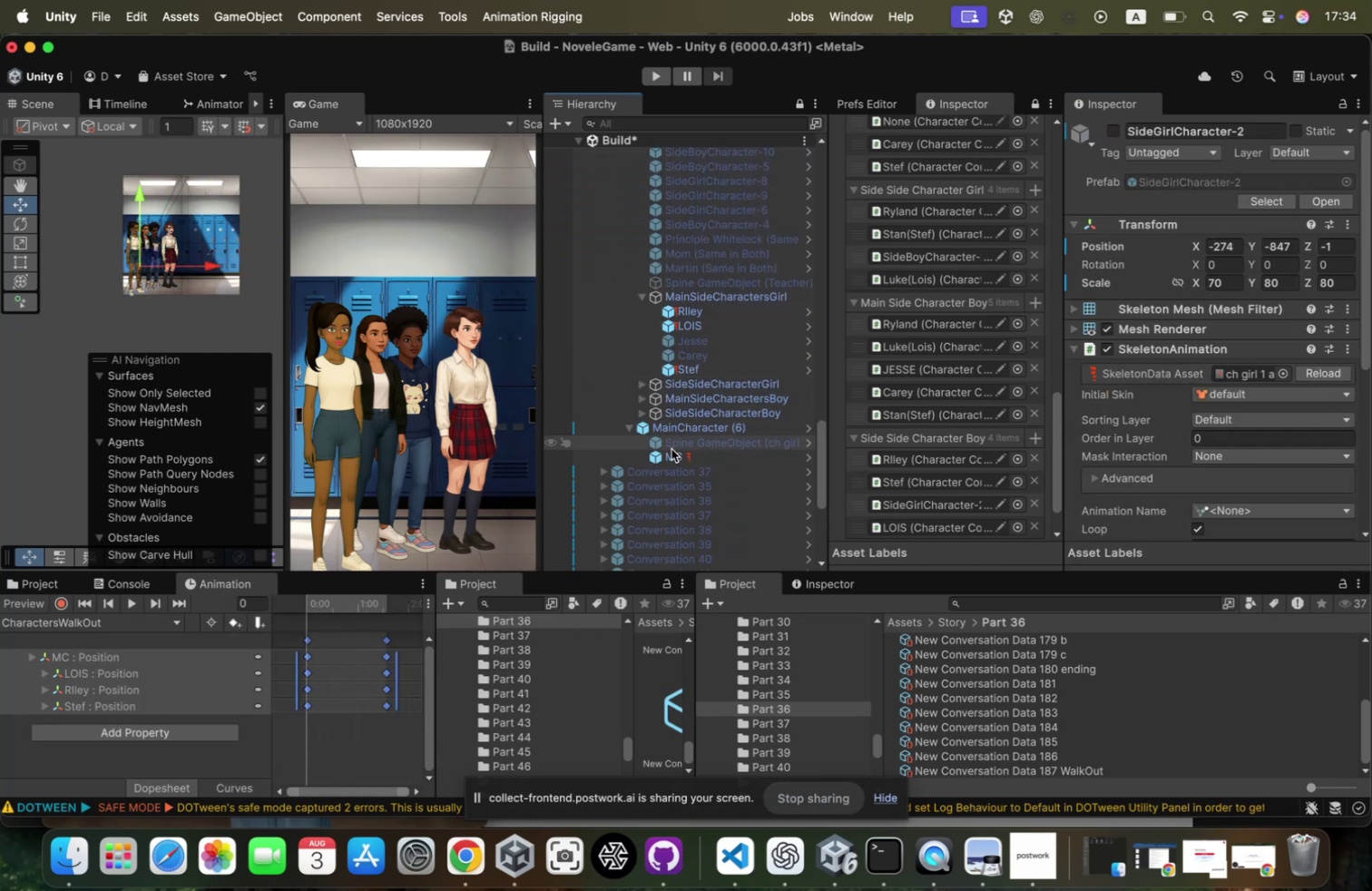 
left_click([670, 455])
 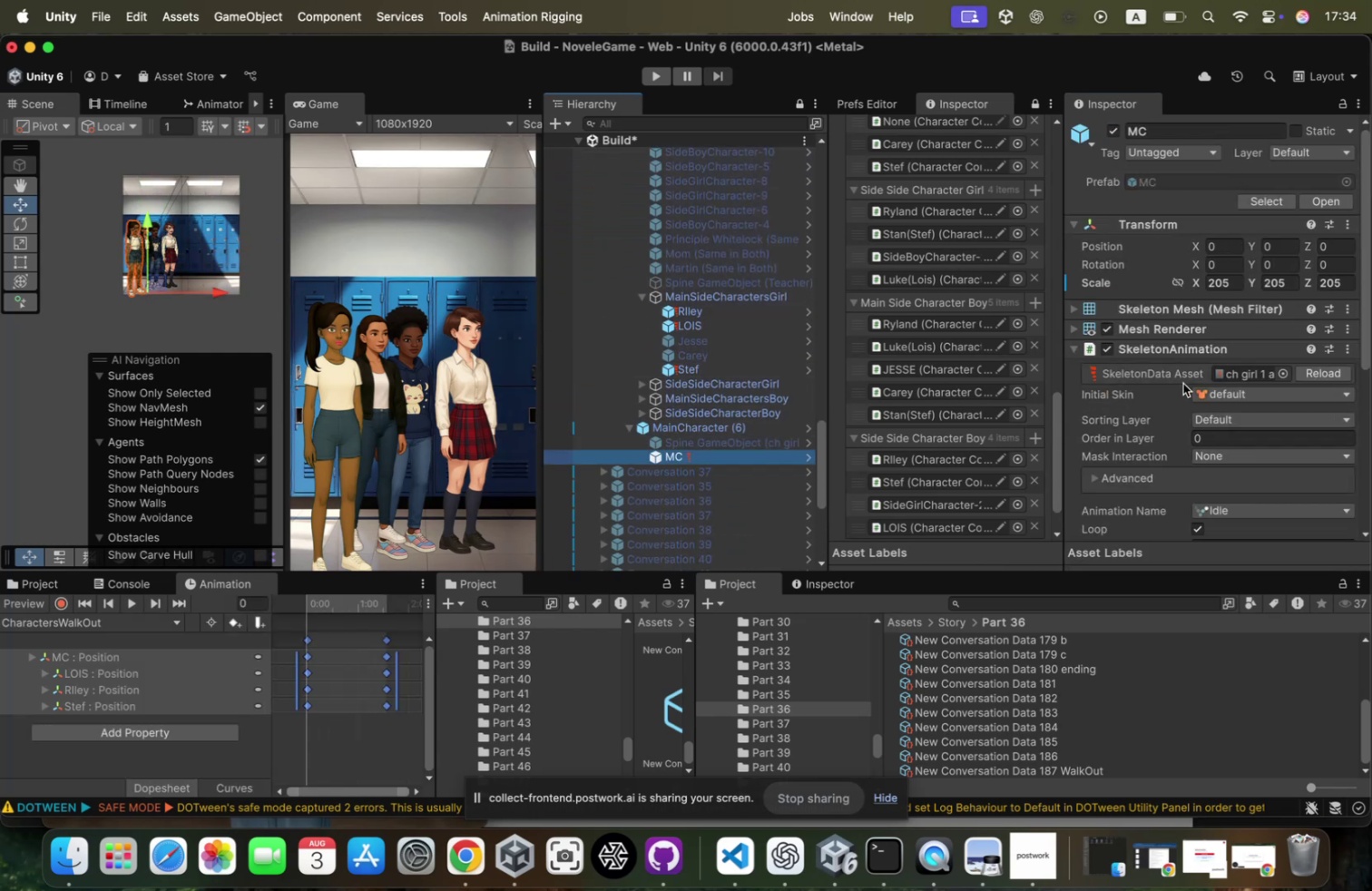 
scroll: coordinate [1183, 383], scroll_direction: down, amount: 37.0
 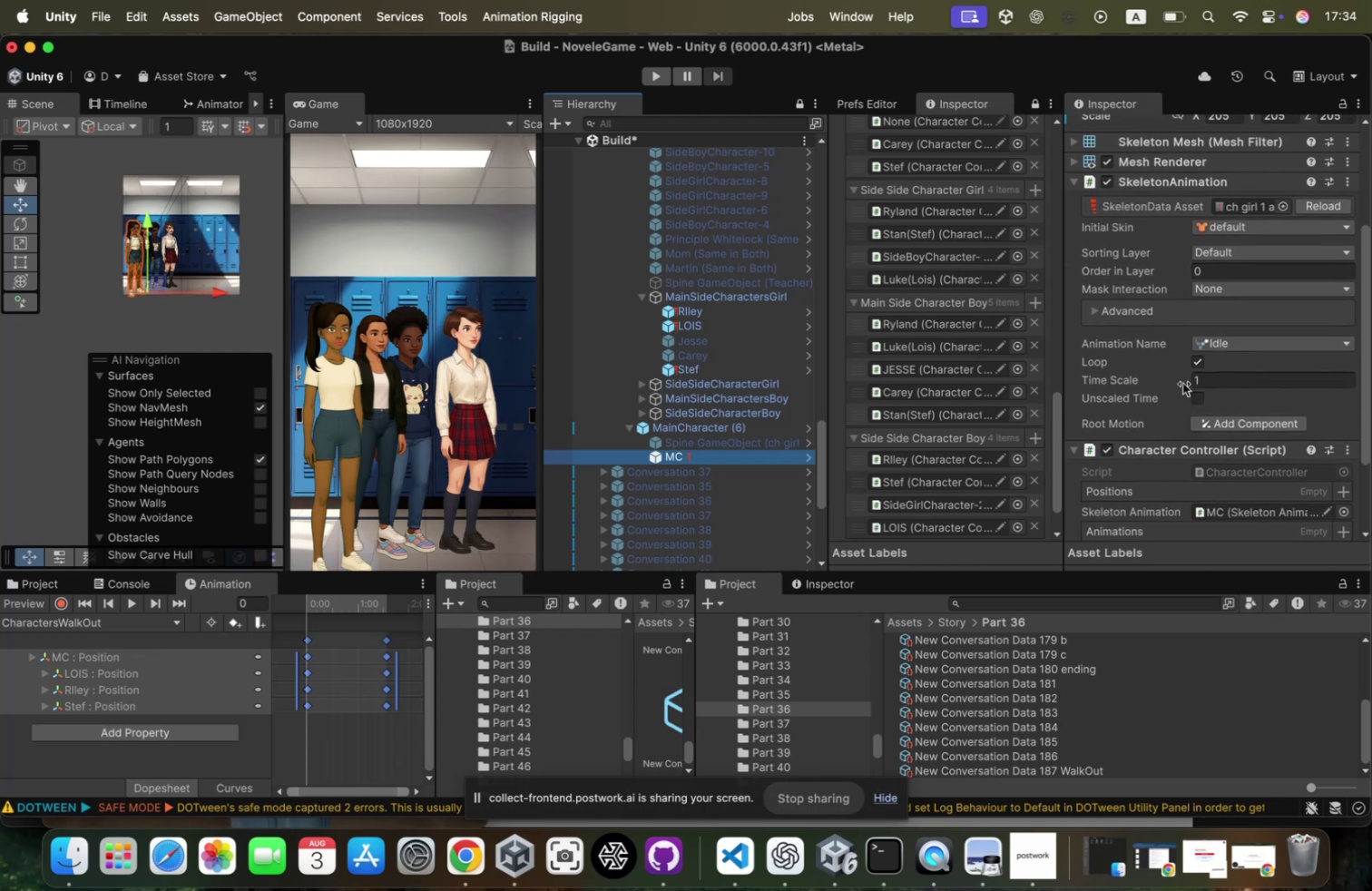 
scroll: coordinate [1183, 383], scroll_direction: up, amount: 8.0
 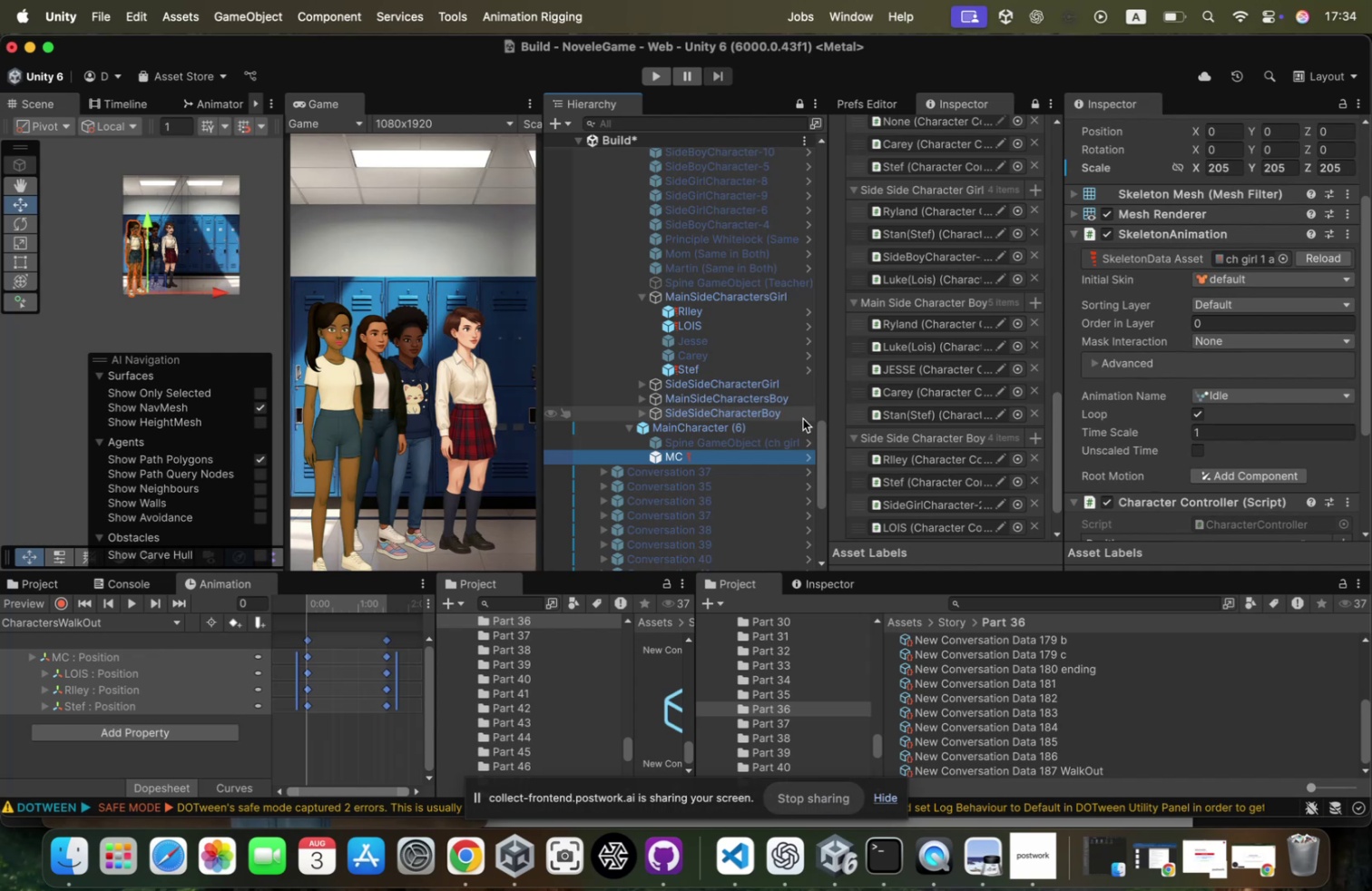 
wait(14.75)
 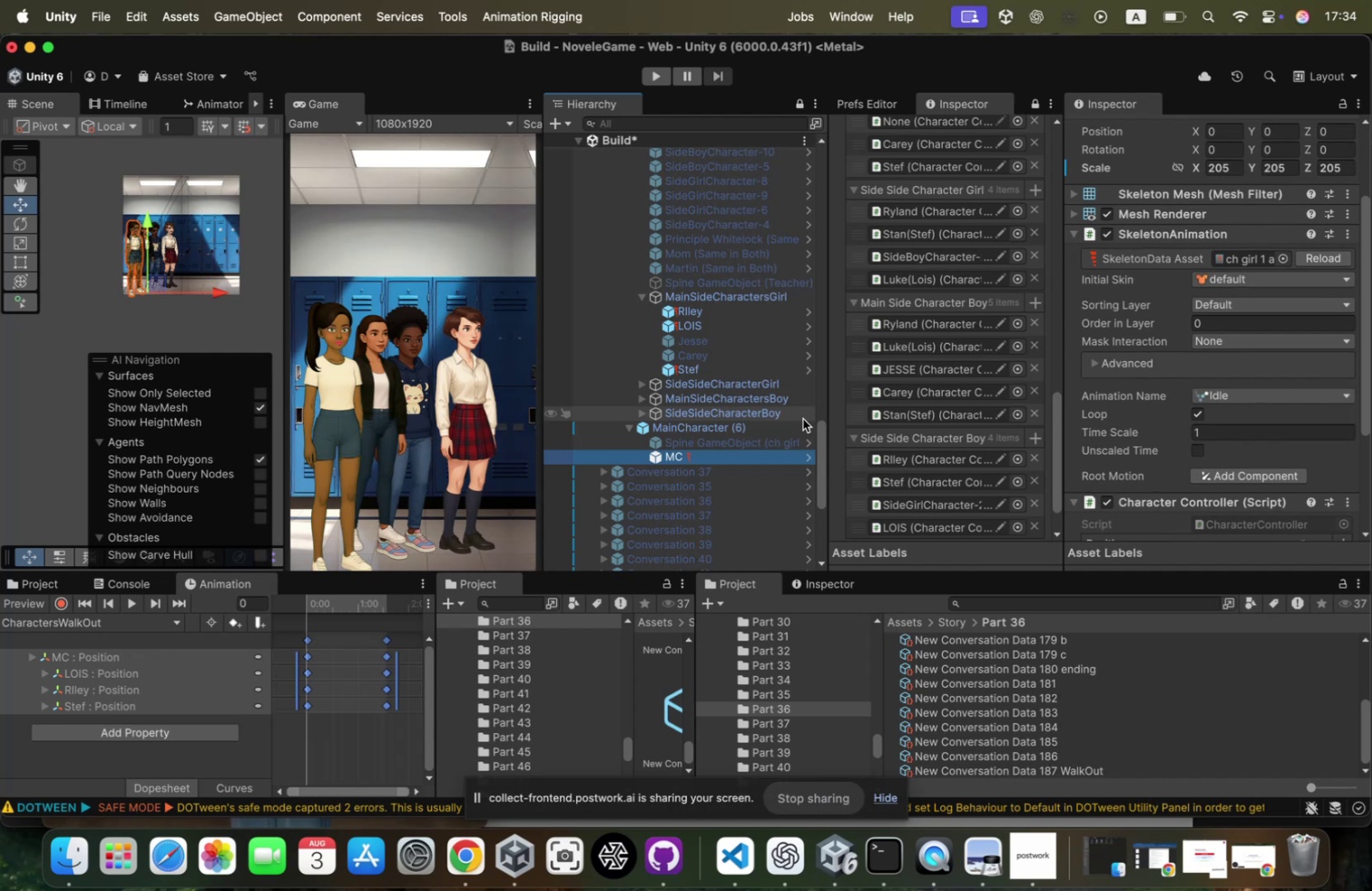 
scroll: coordinate [1041, 407], scroll_direction: none, amount: 0.0
 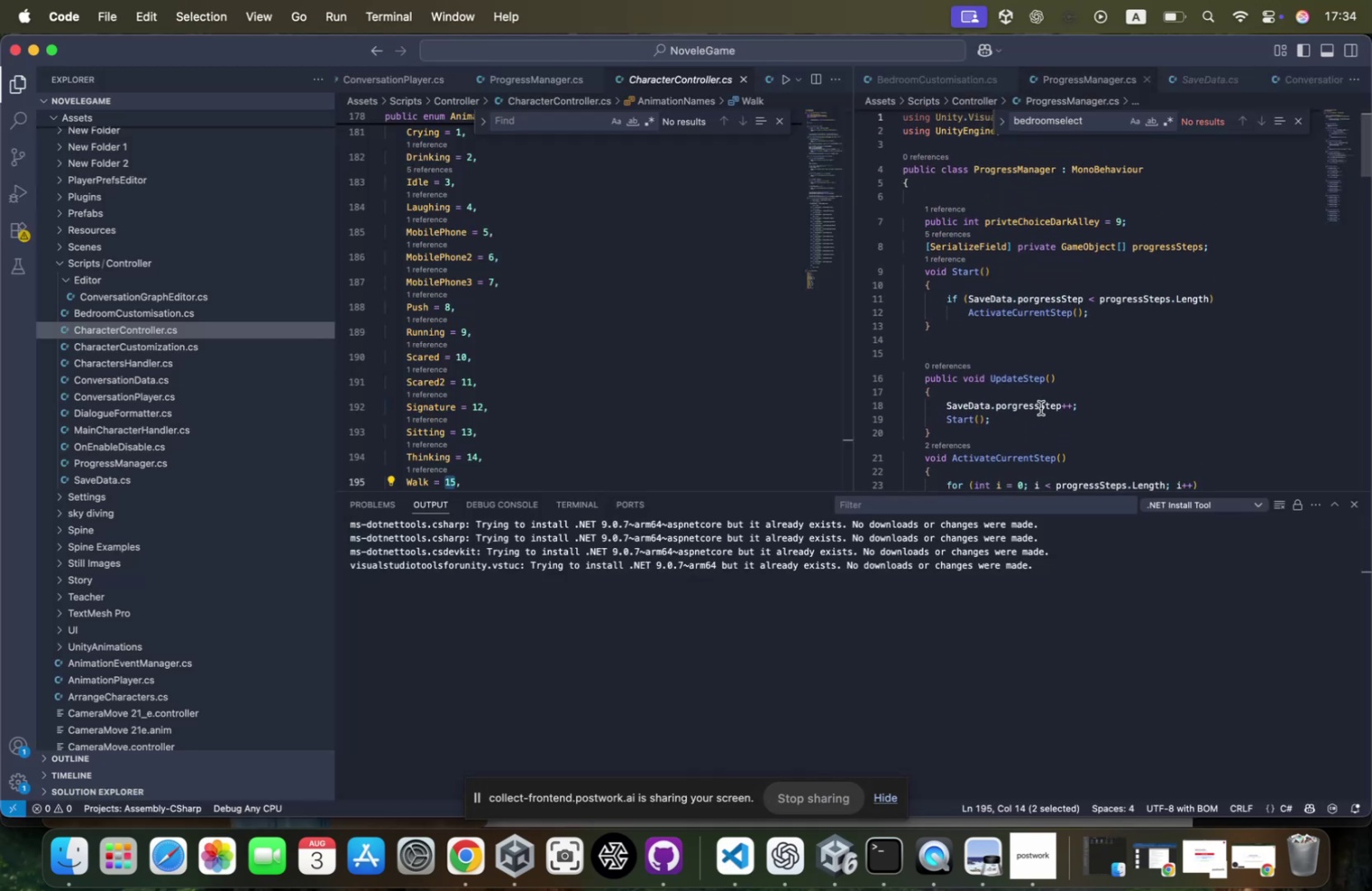 
key(Meta+CommandLeft)
 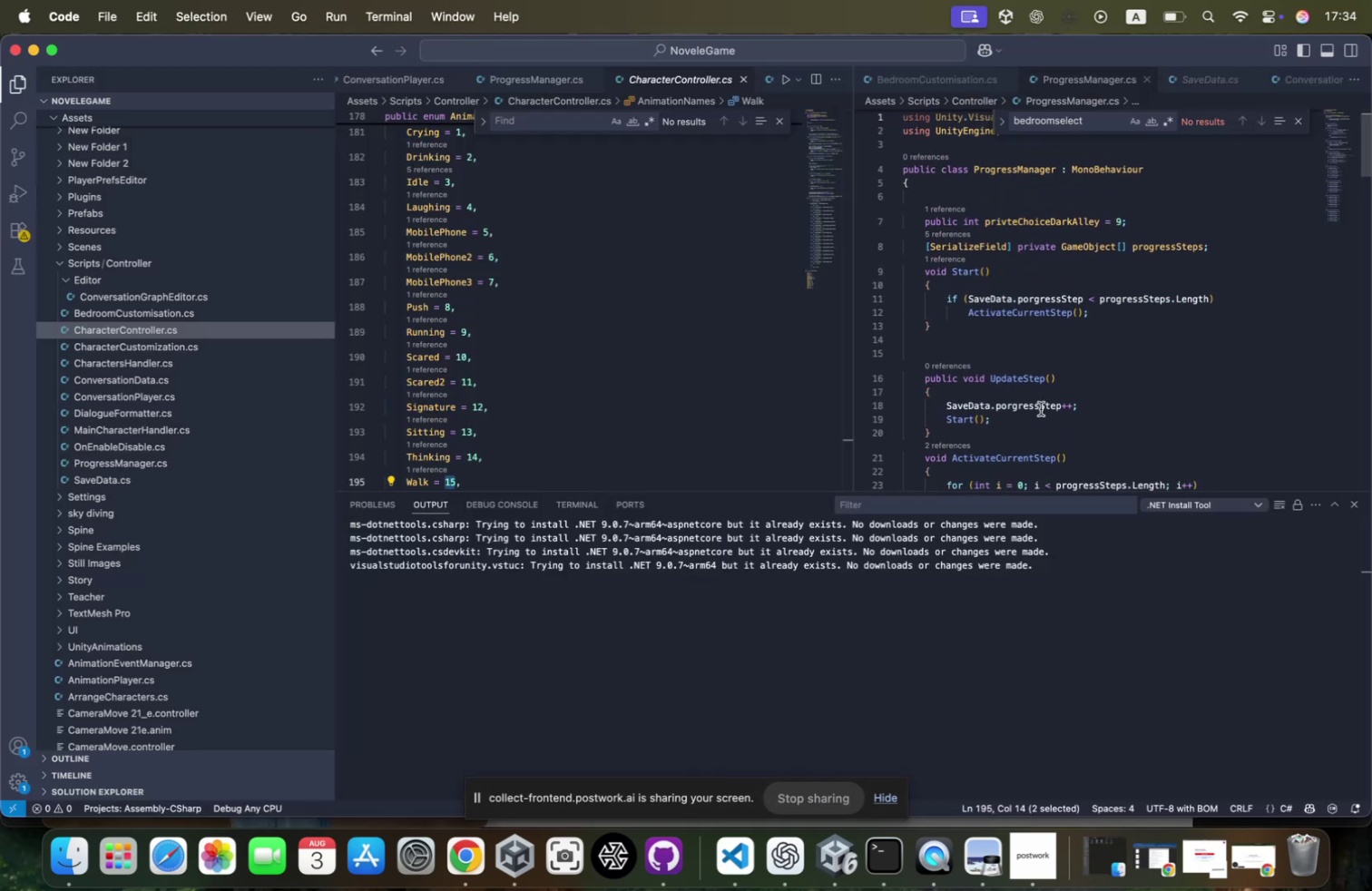 
hold_key(key=Tab, duration=0.46)
 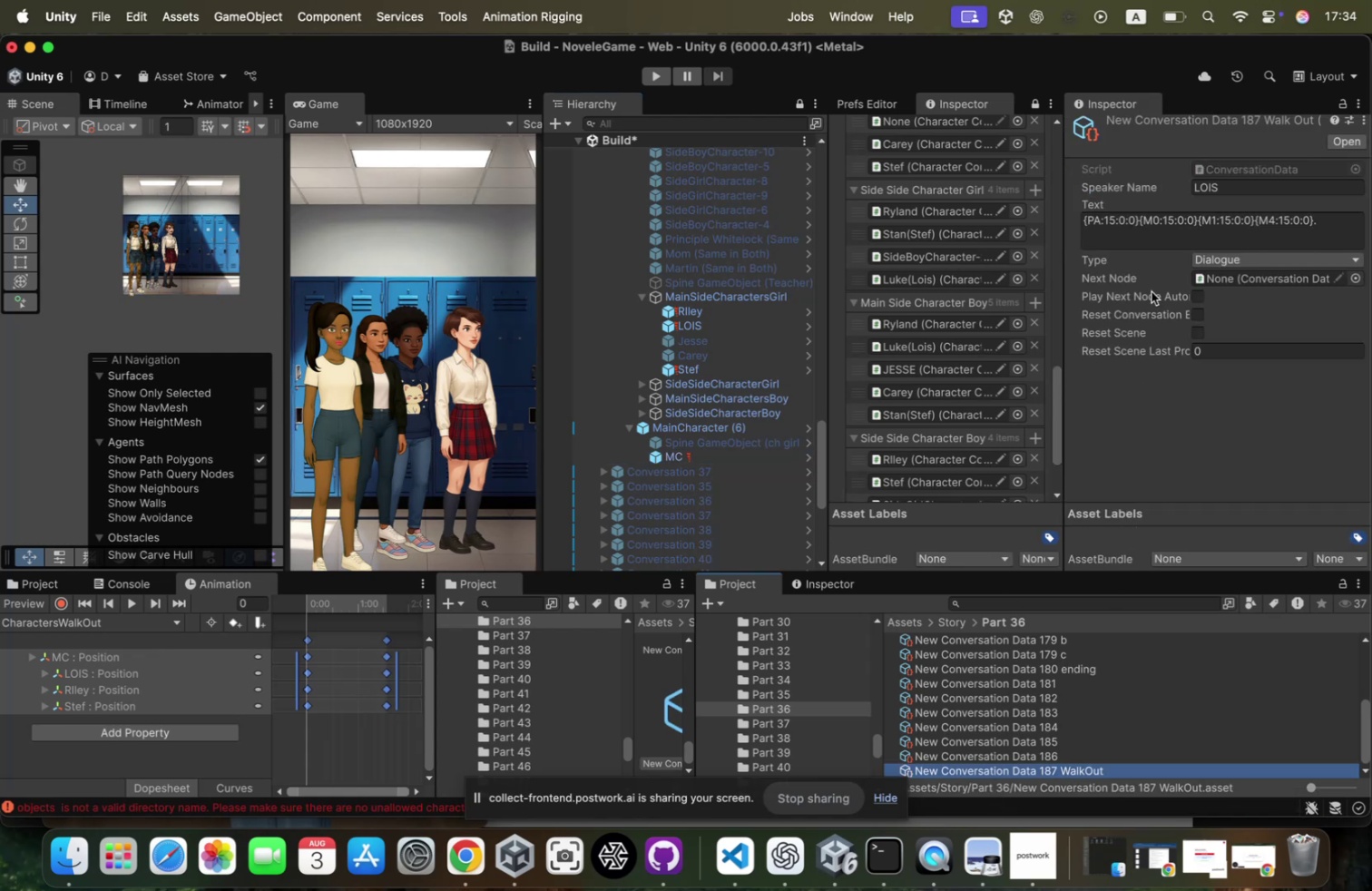 
left_click([1134, 223])
 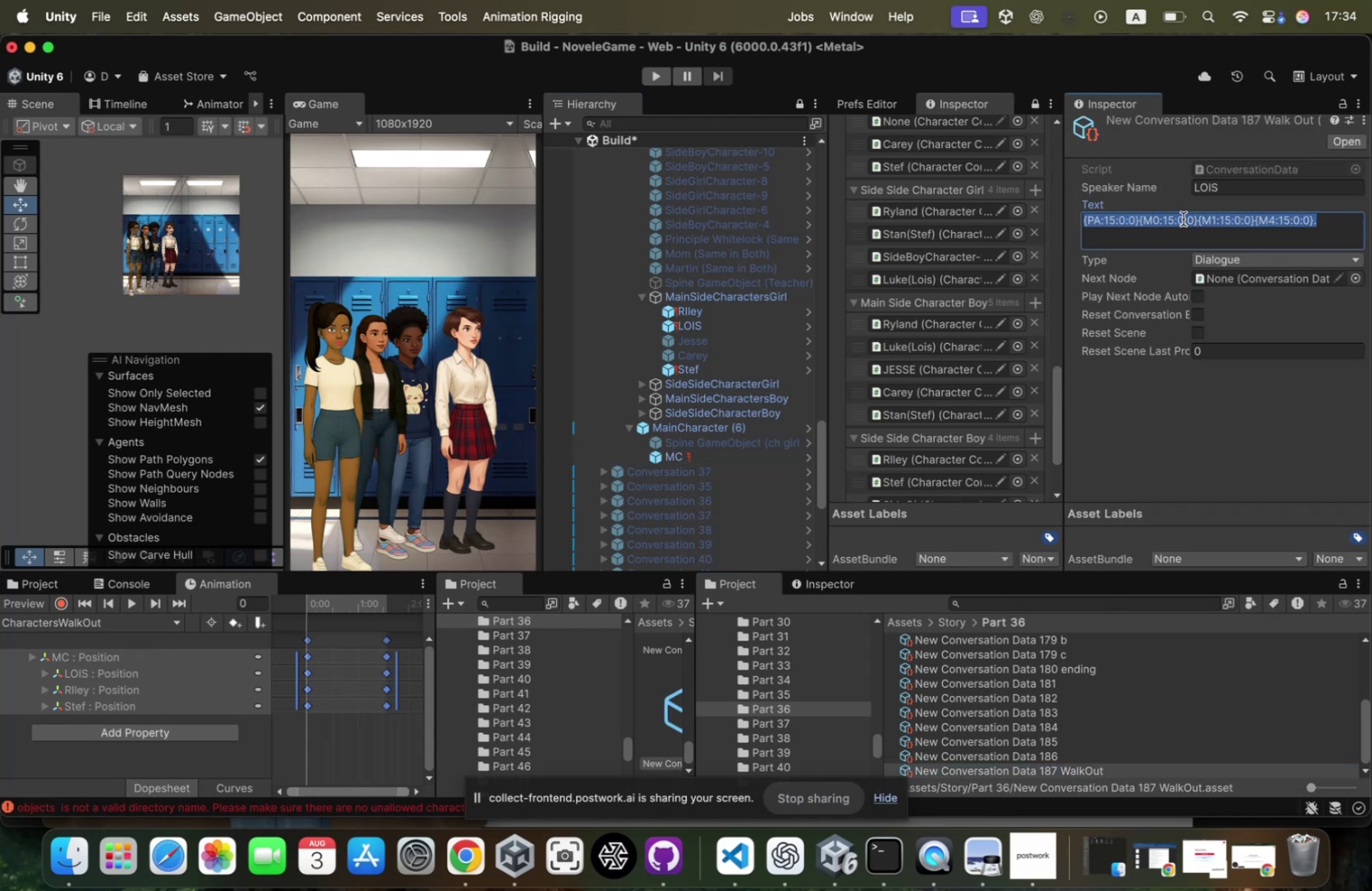 
key(ArrowLeft)
 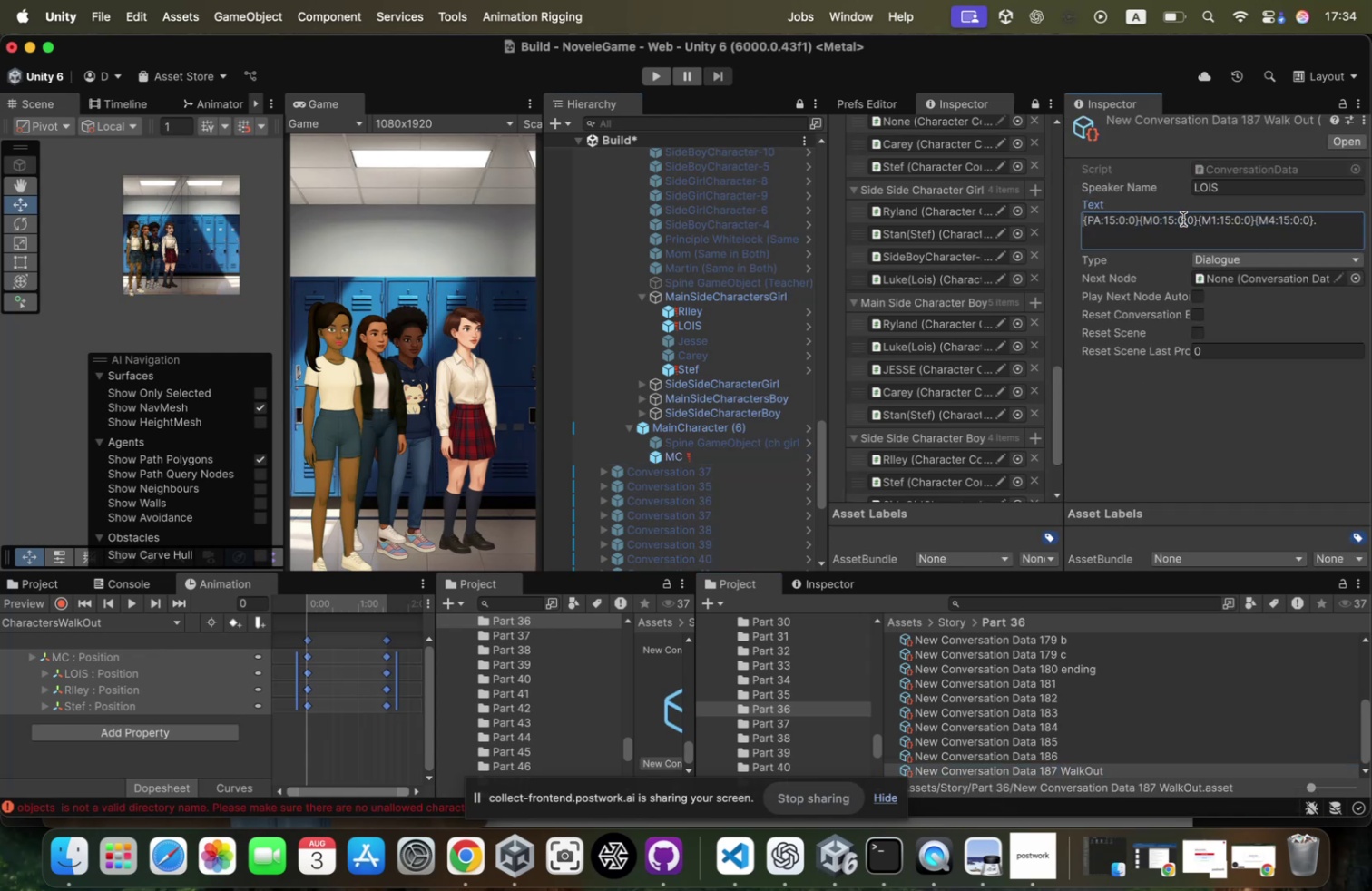 
hold_key(key=ArrowRight, duration=1.17)
 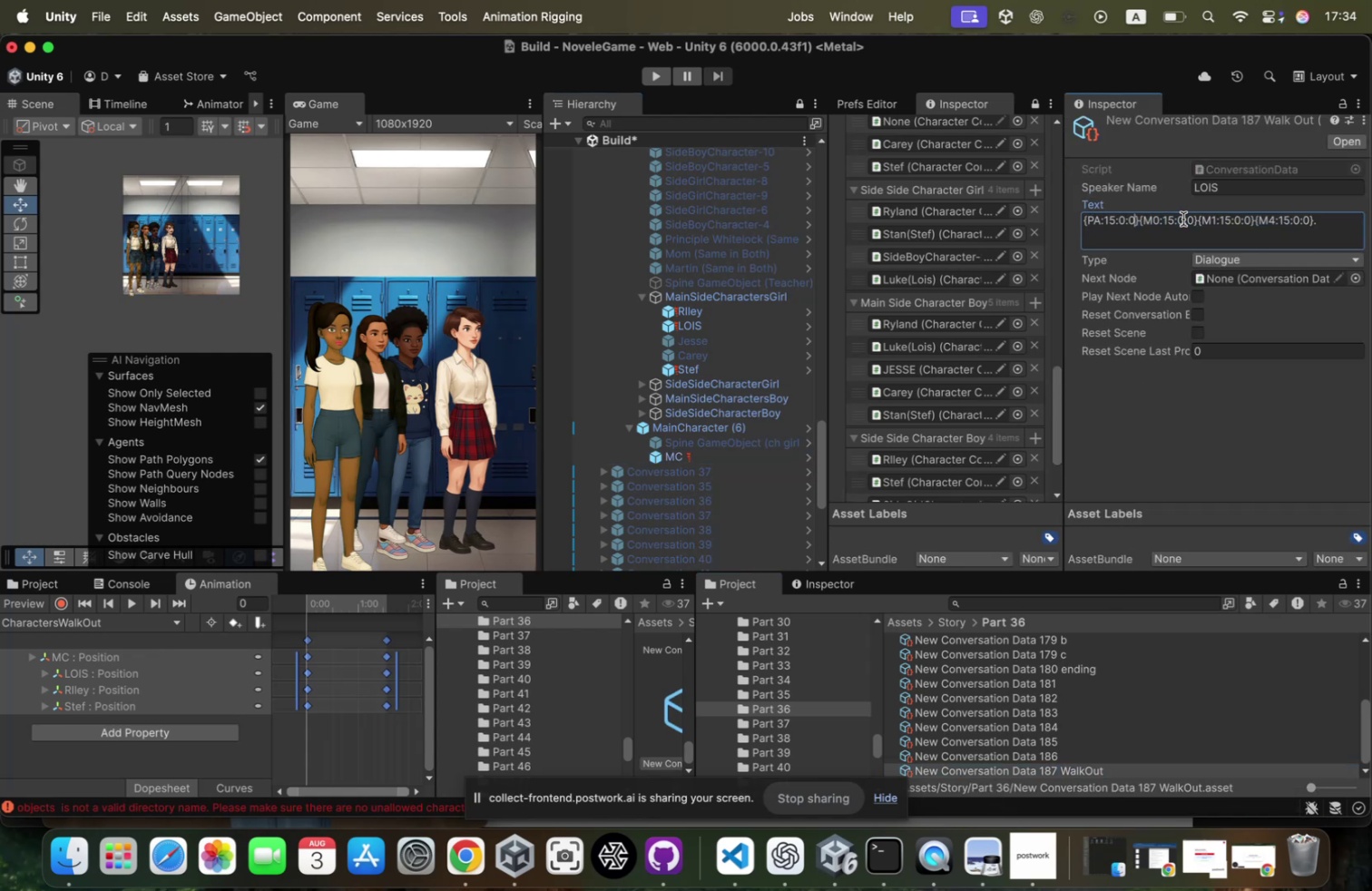 
type(:WALK)
 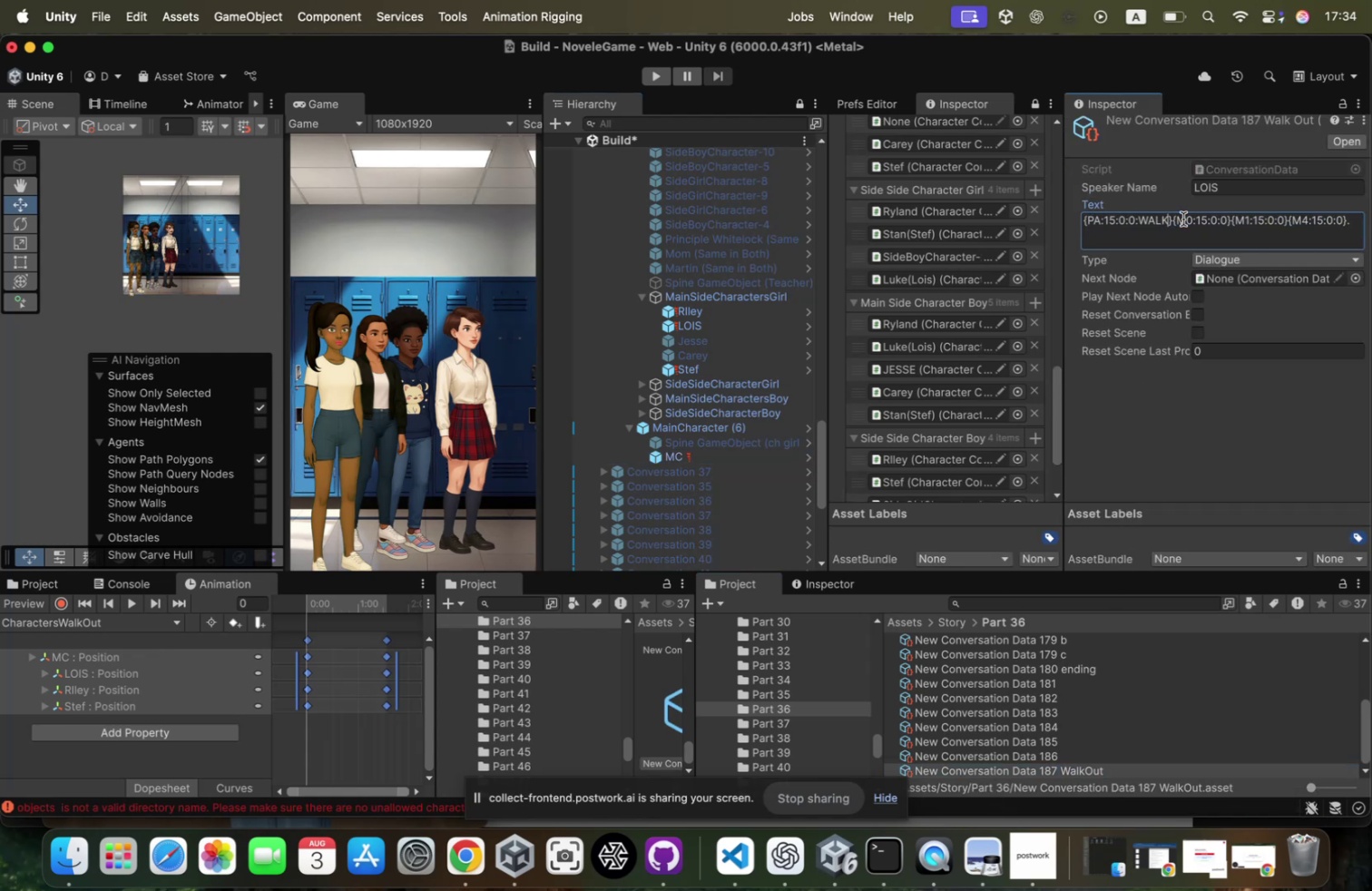 
scroll: coordinate [837, 684], scroll_direction: up, amount: 3.0
 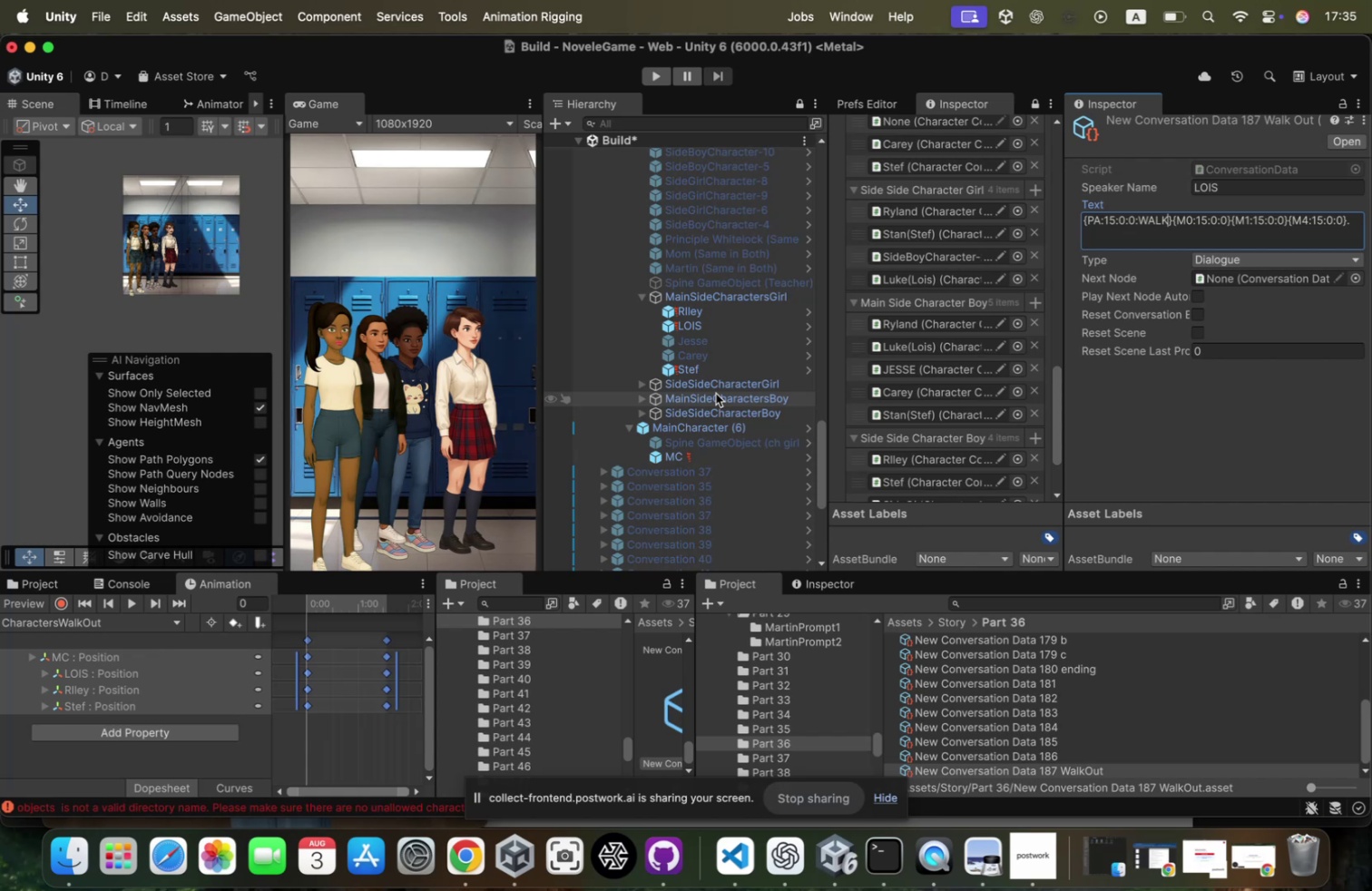 
wait(42.85)
 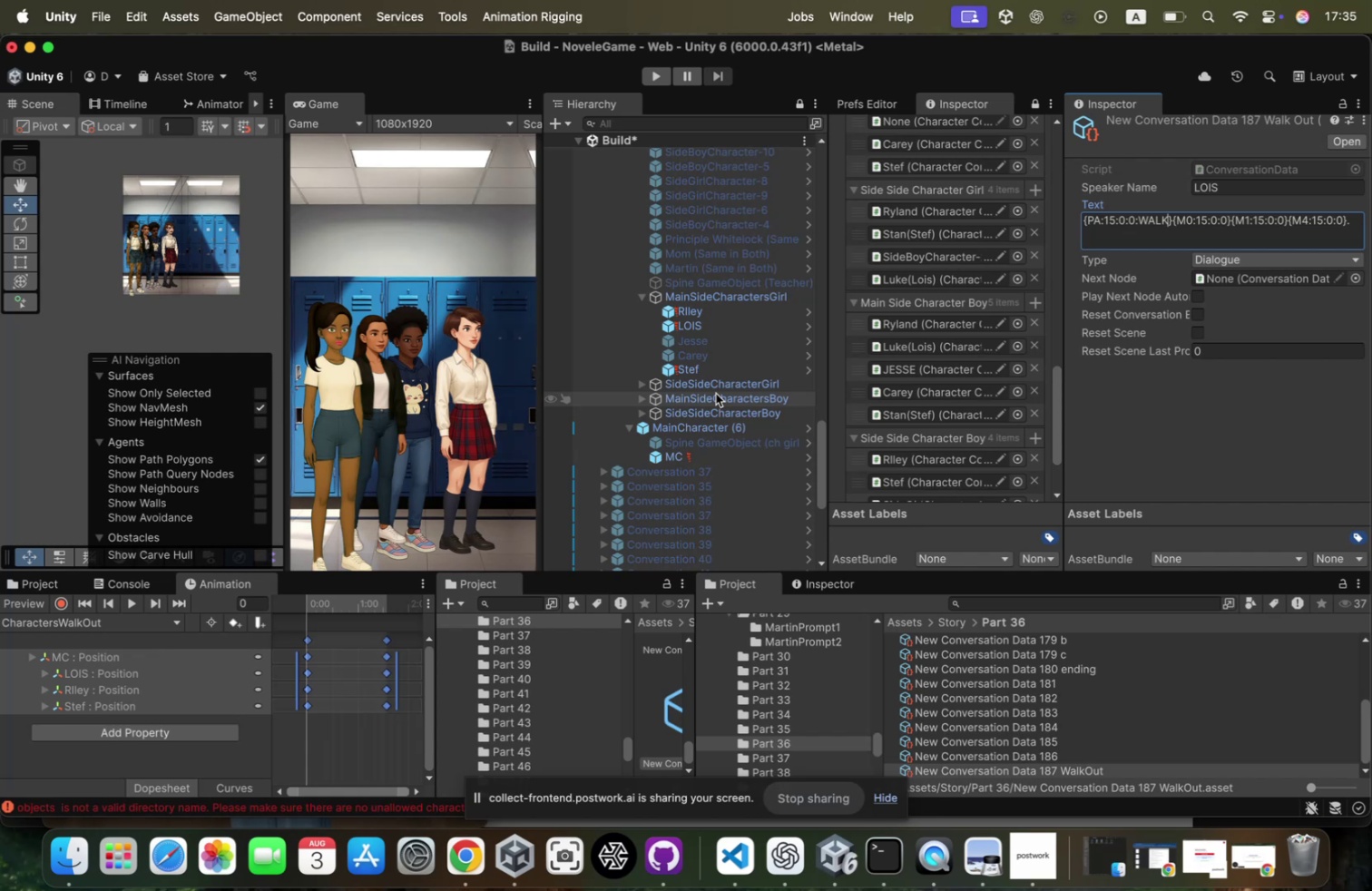 
scroll: coordinate [762, 638], scroll_direction: up, amount: 47.0
 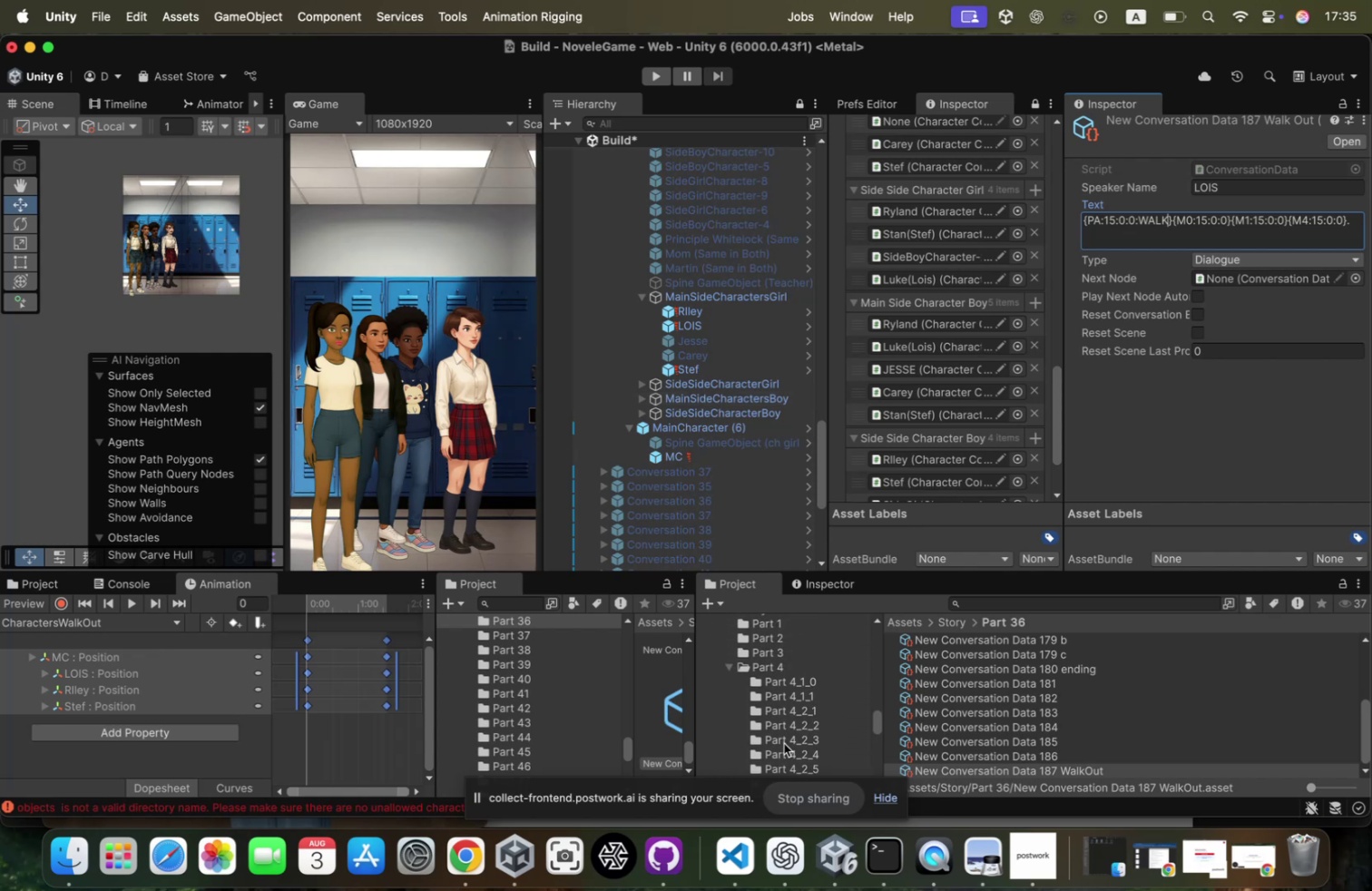 
left_click([789, 737])
 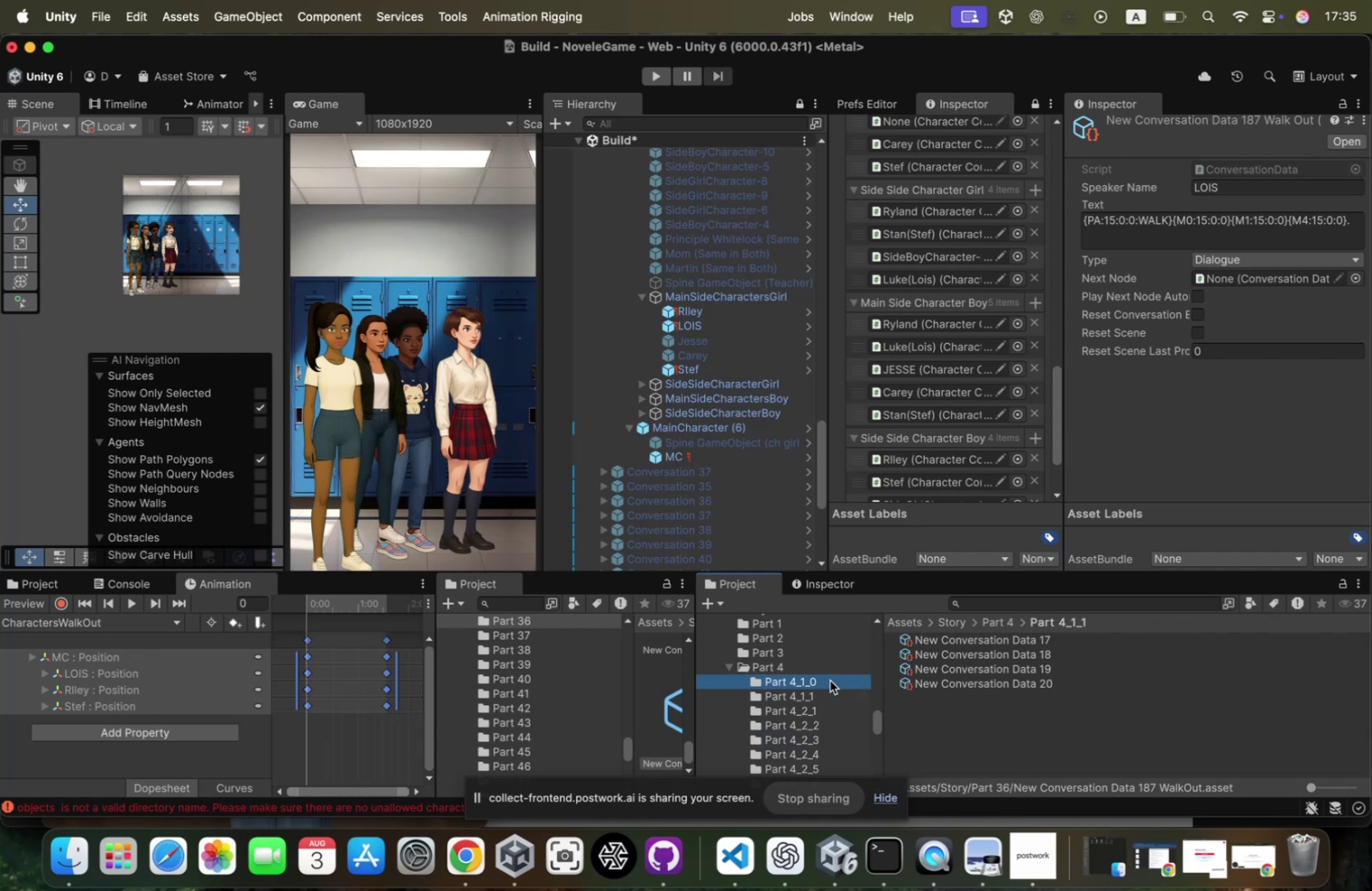 
left_click([1026, 643])
 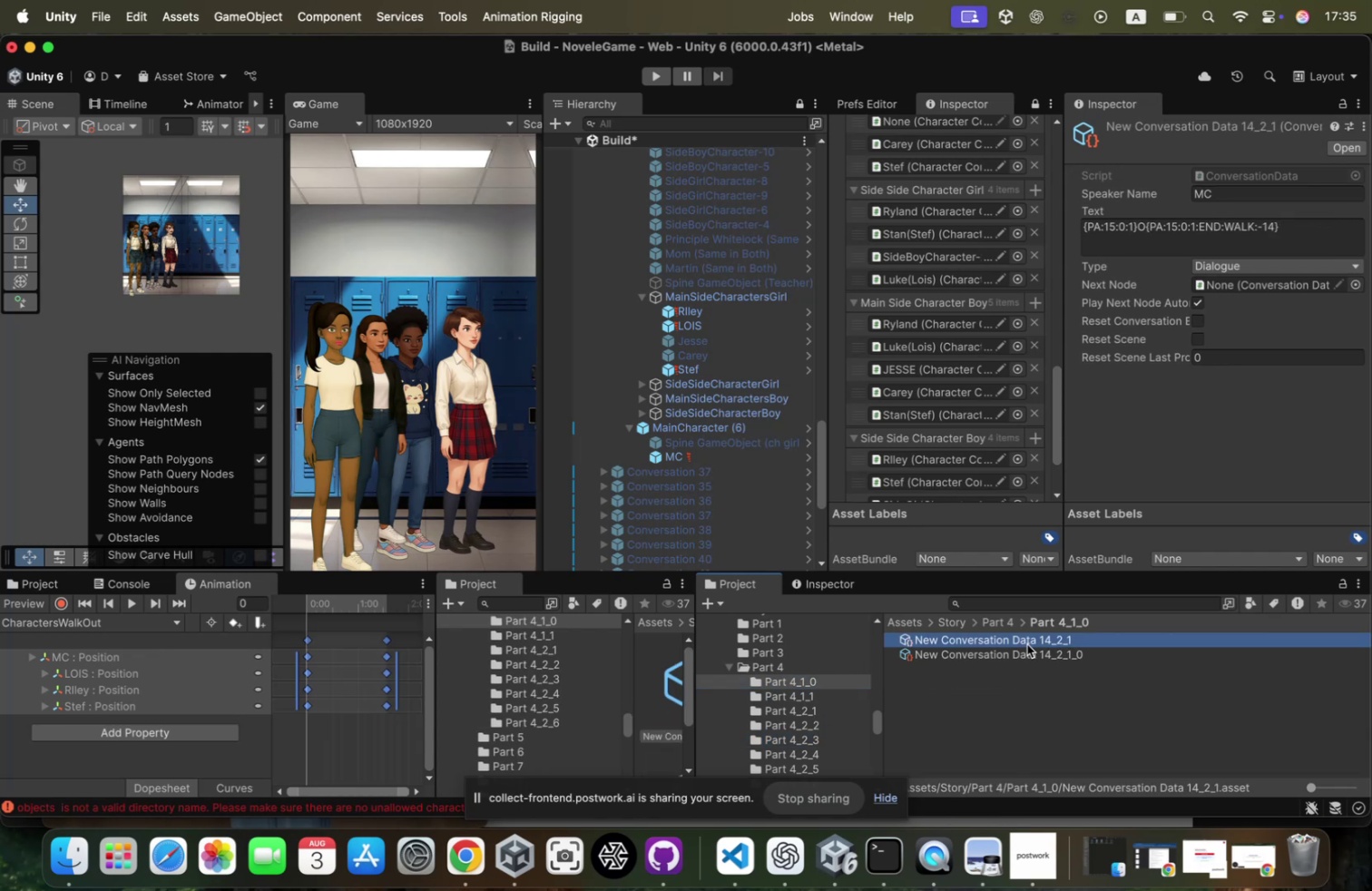 
key(ArrowDown)
 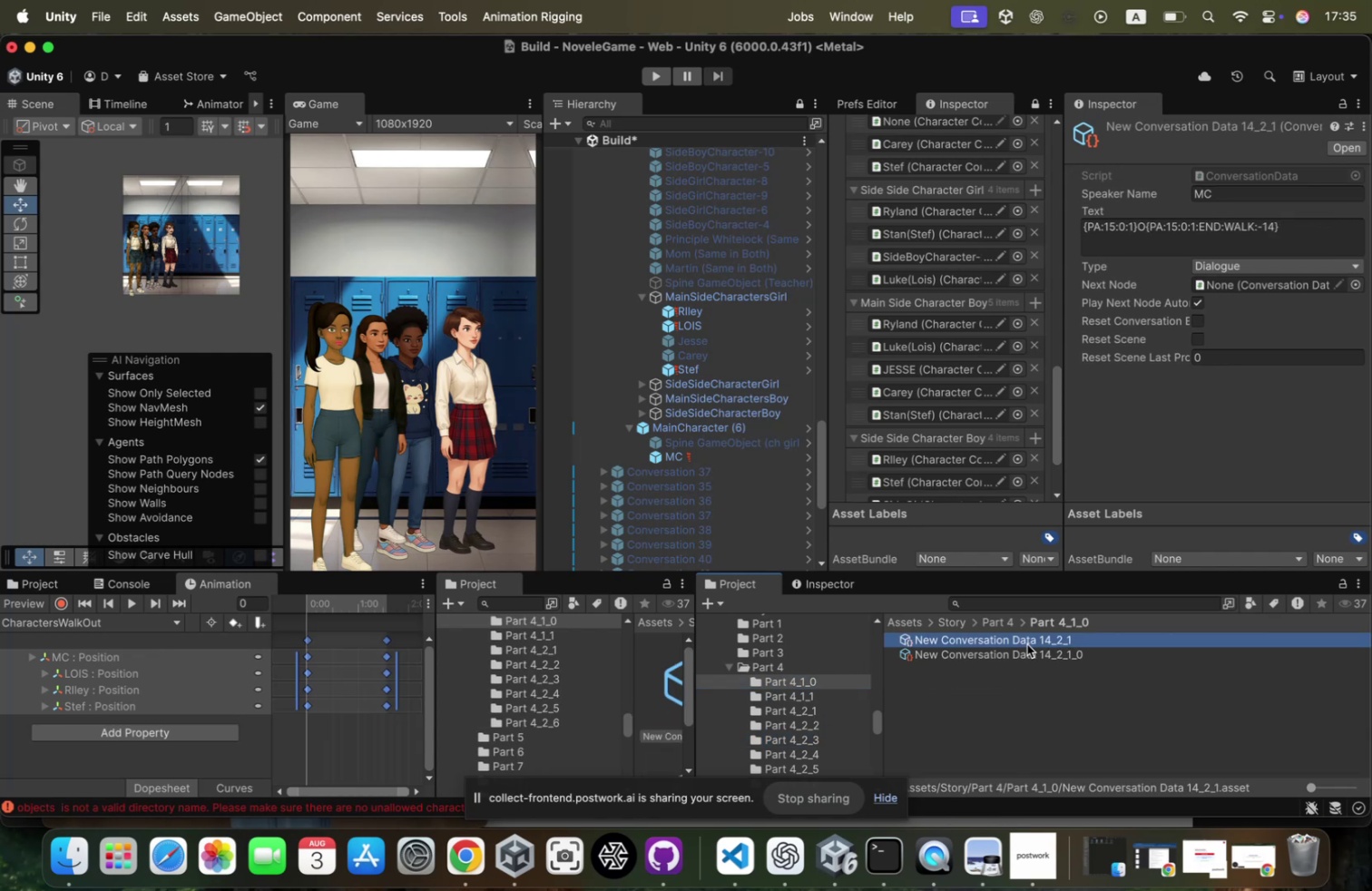 
key(ArrowUp)
 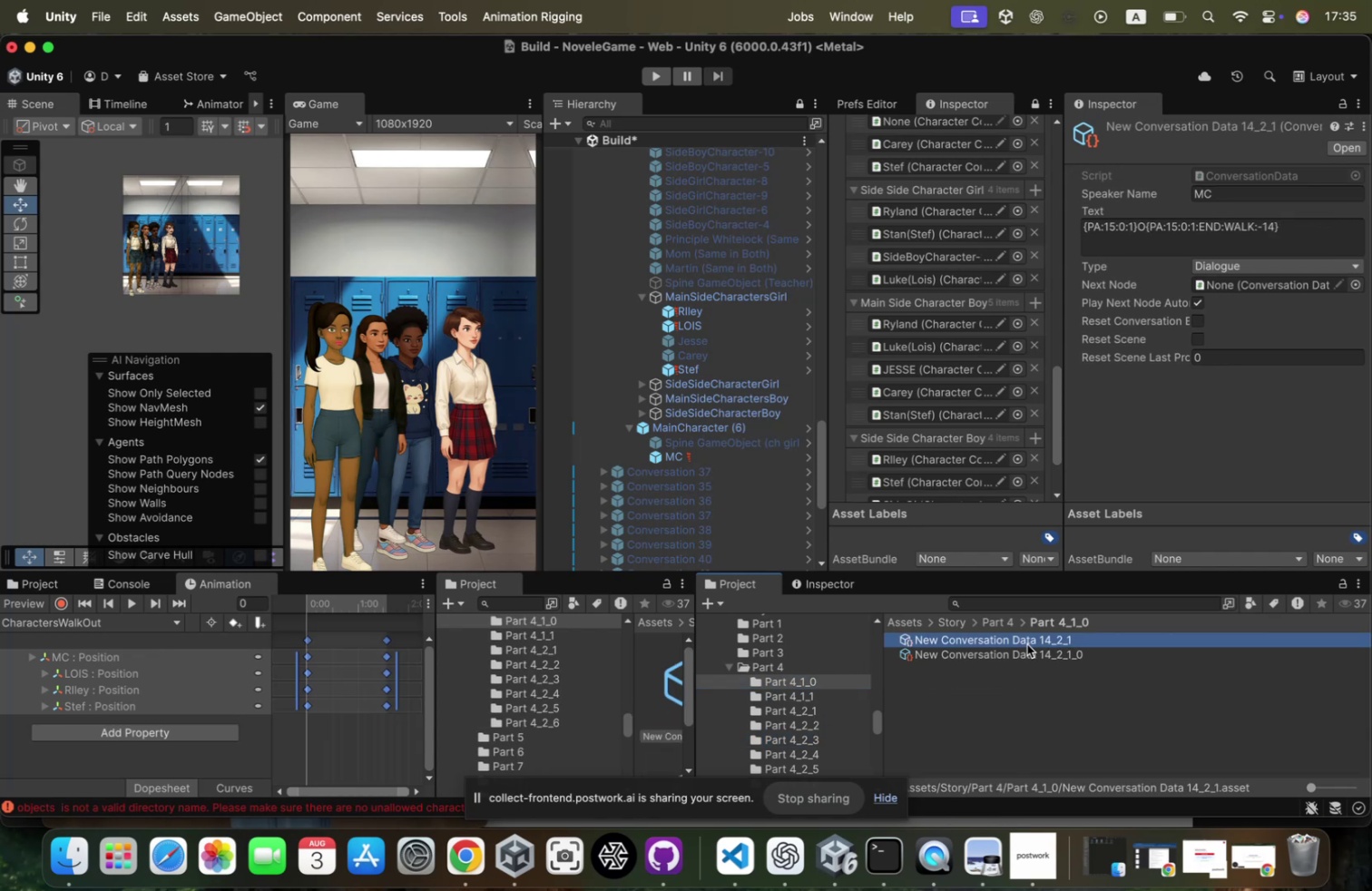 
key(ArrowUp)
 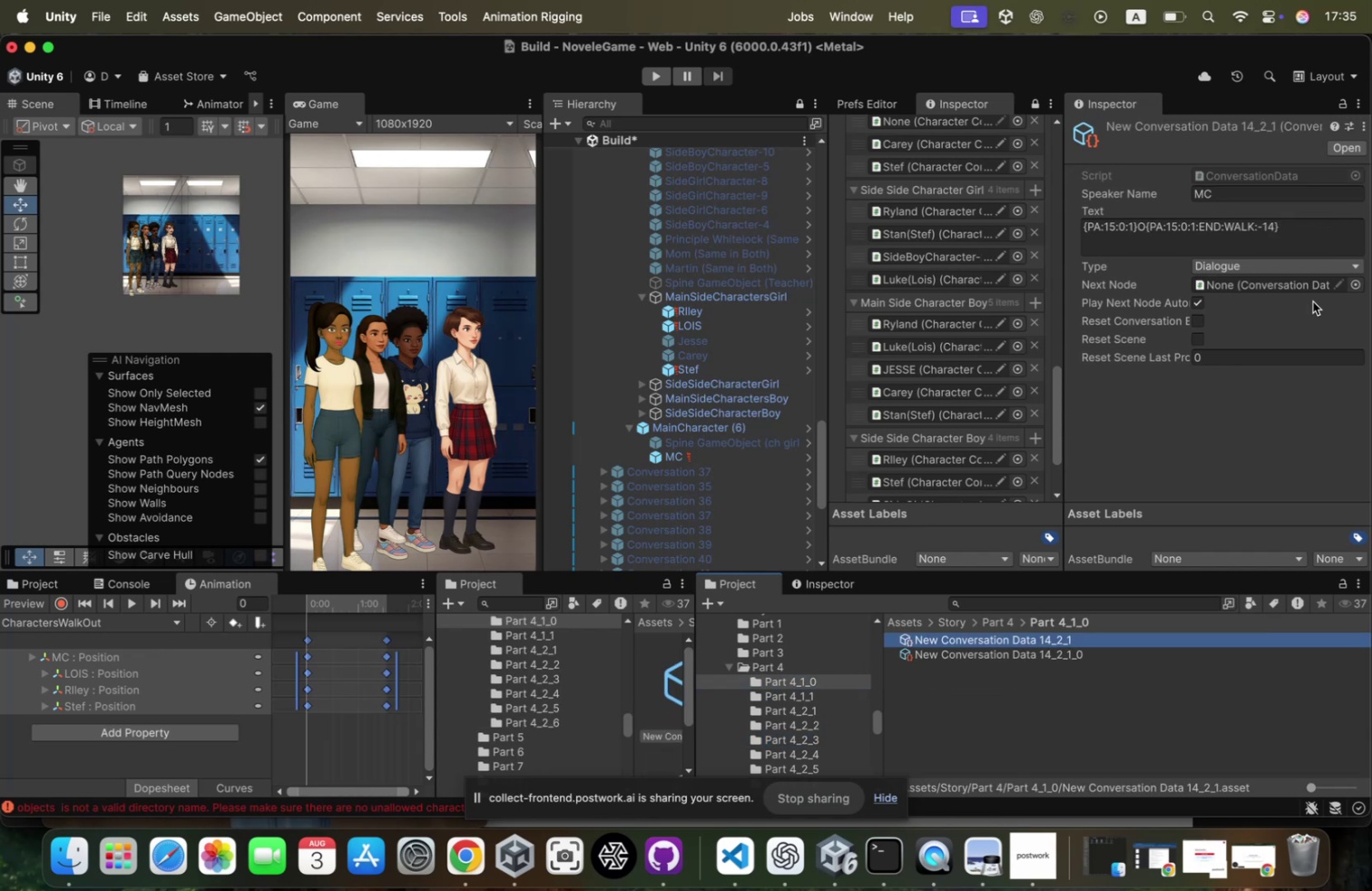 
left_click_drag(start_coordinate=[1305, 227], to_coordinate=[1196, 231])
 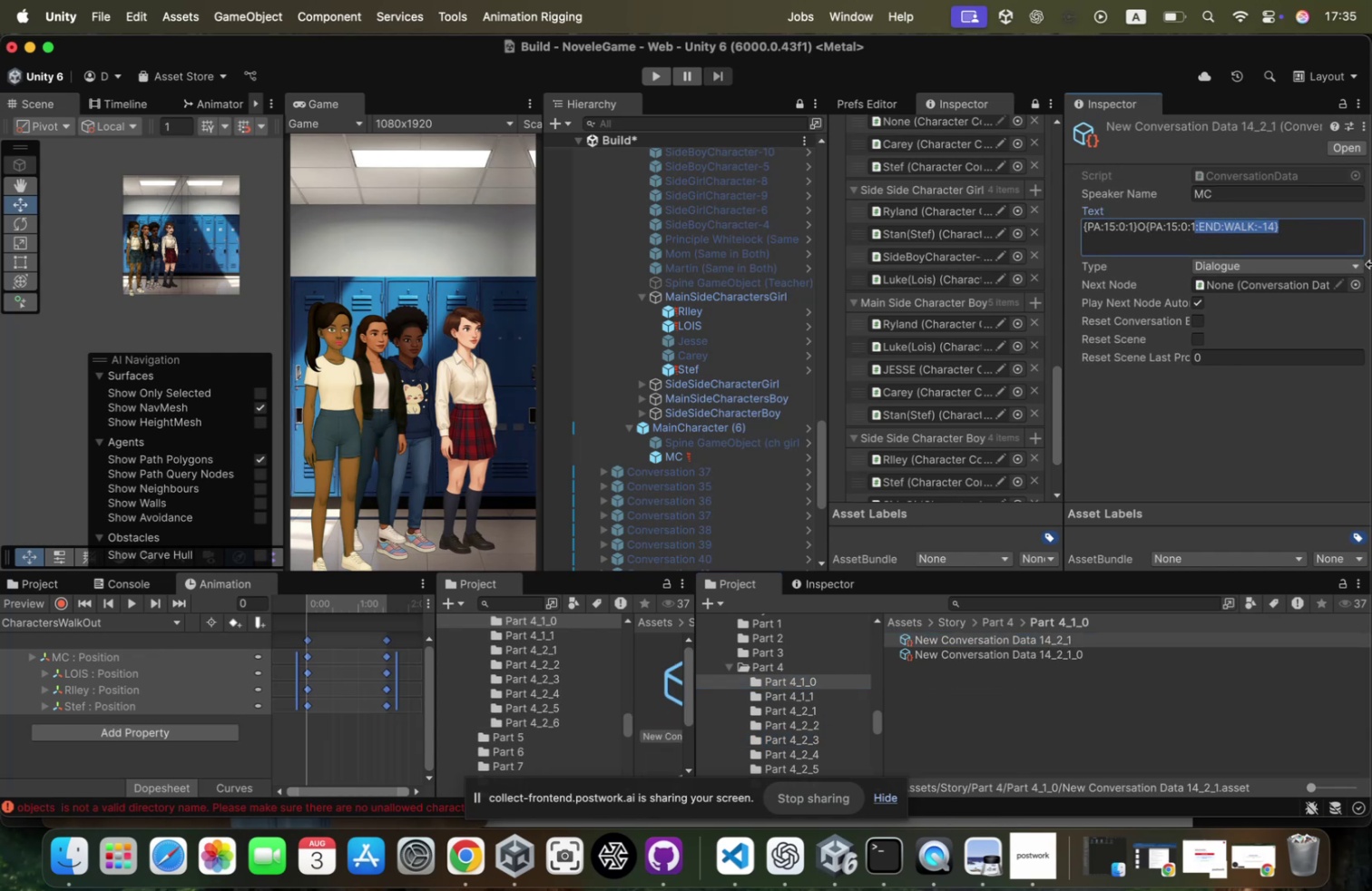 
key(Shift+ArrowRight)
 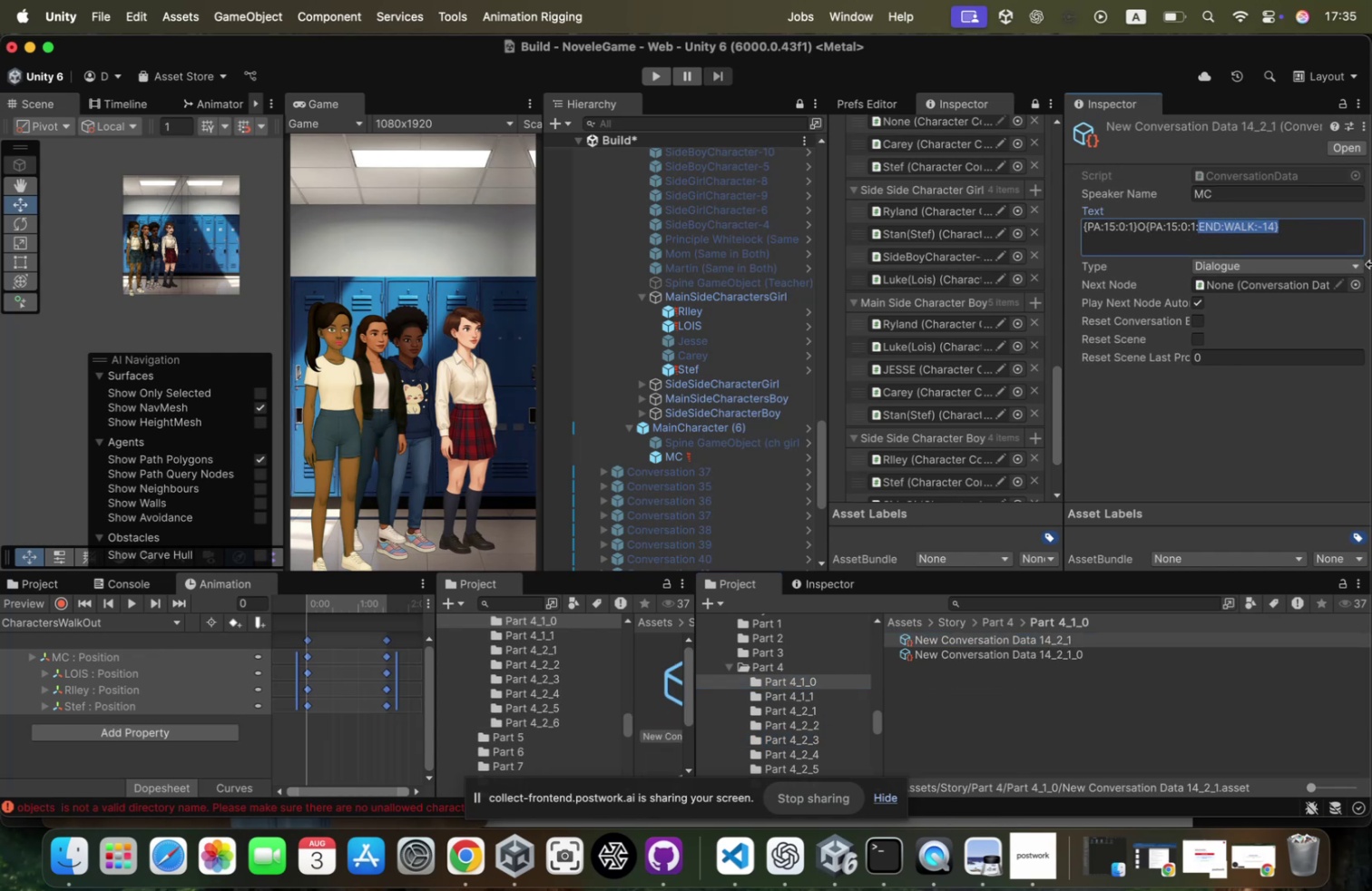 
key(Shift+ArrowRight)
 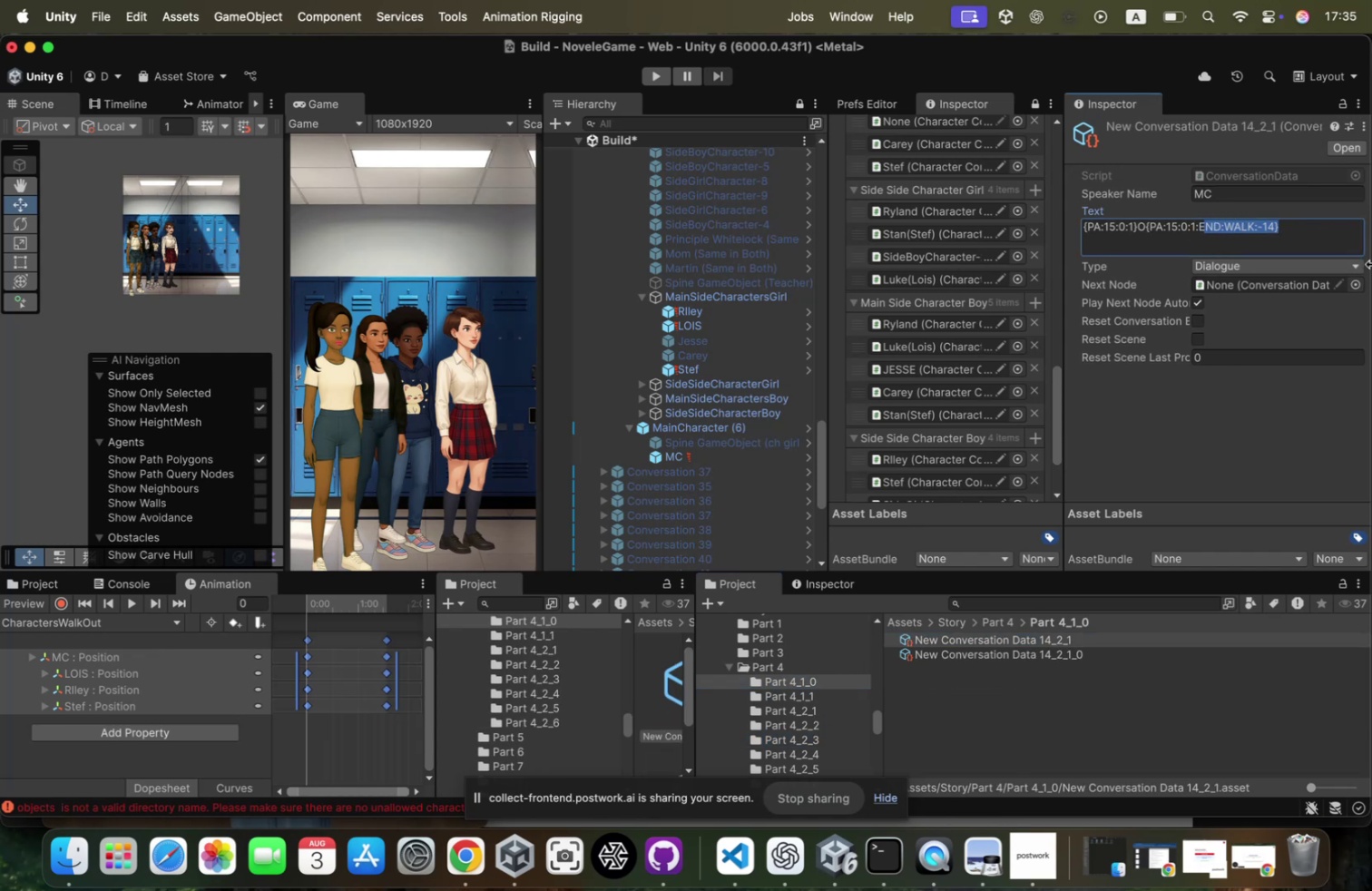 
key(Shift+ArrowRight)
 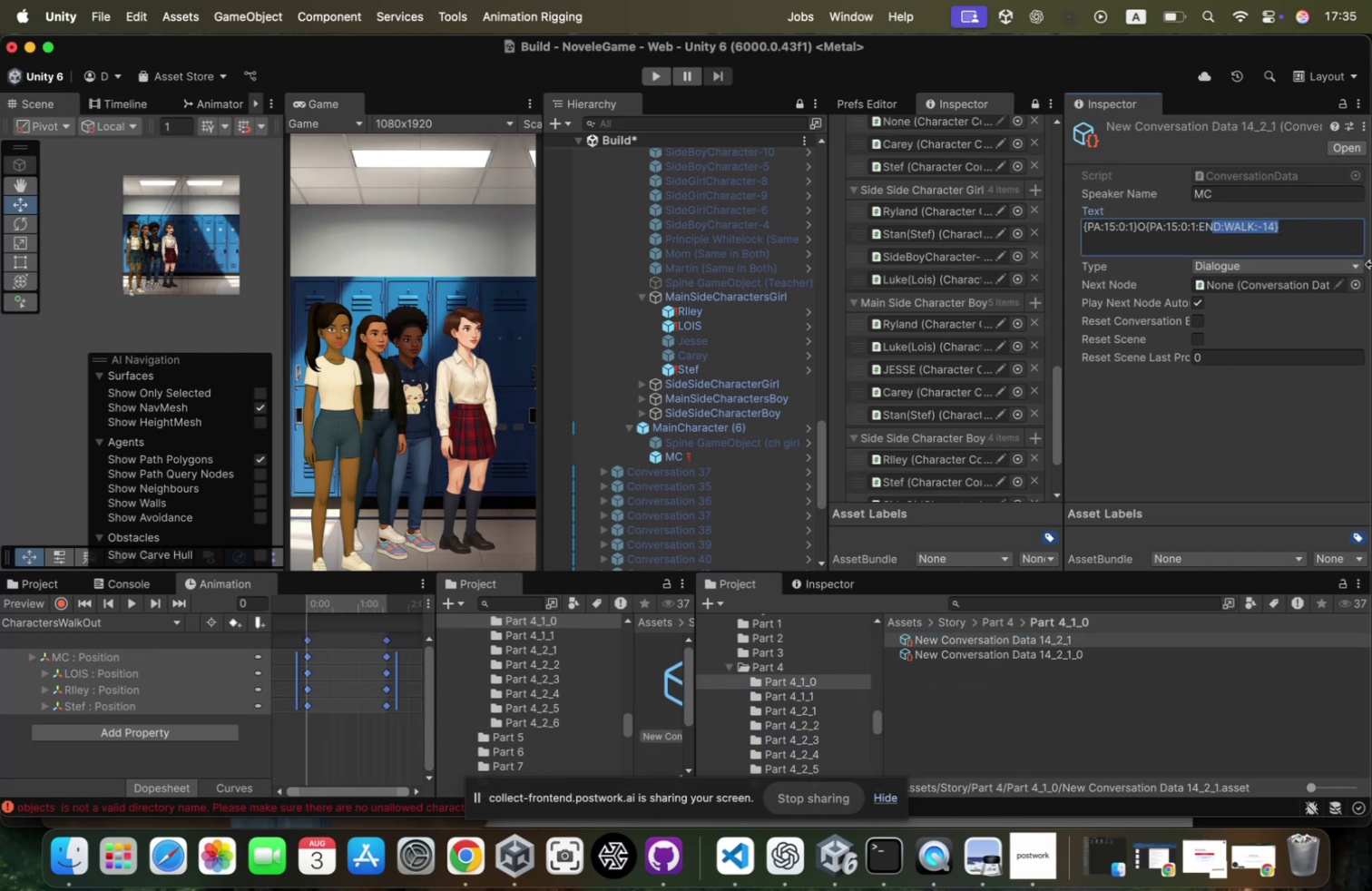 
key(Shift+ArrowRight)
 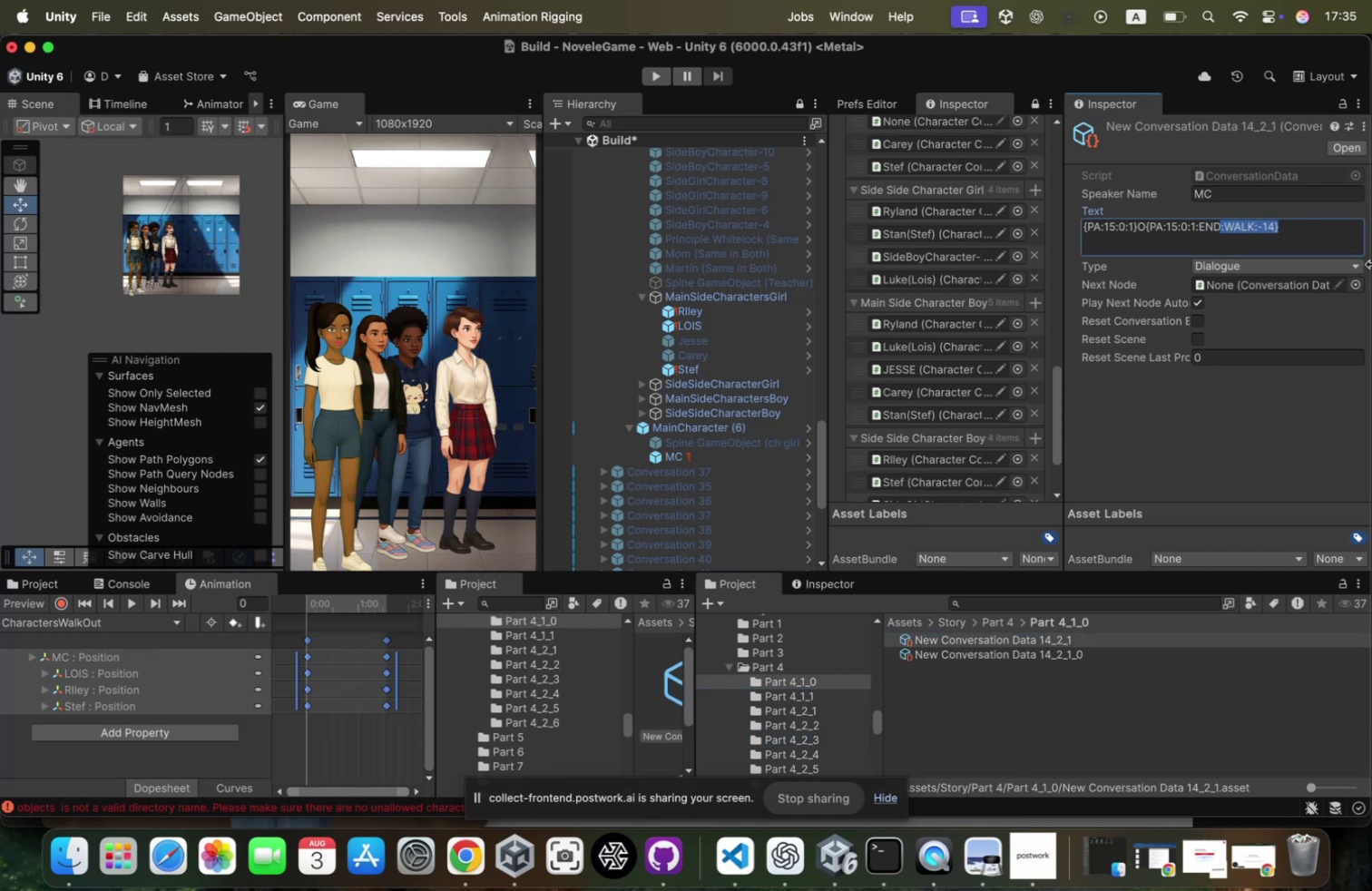 
key(Shift+ArrowRight)
 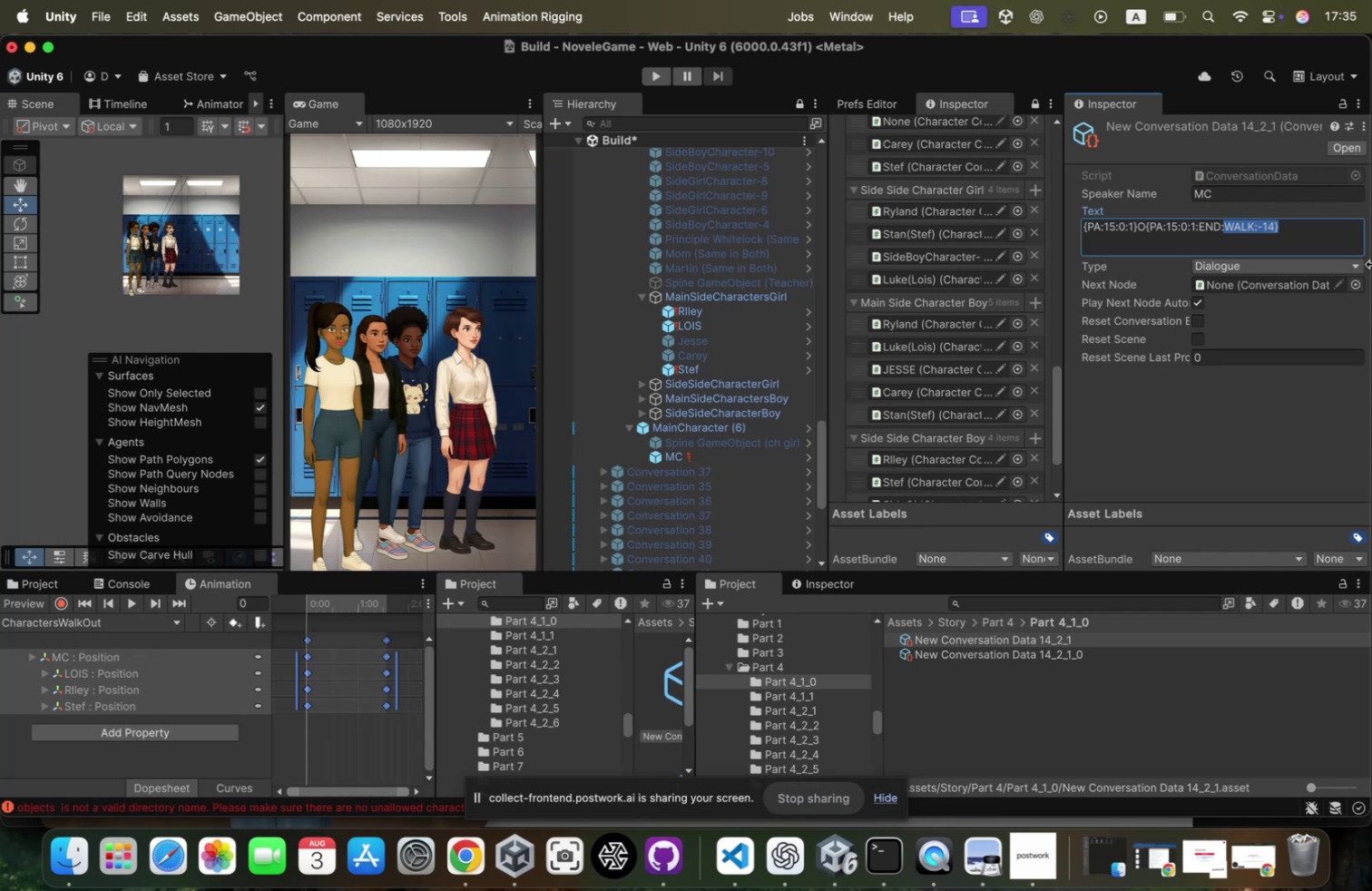 
key(Shift+ArrowLeft)
 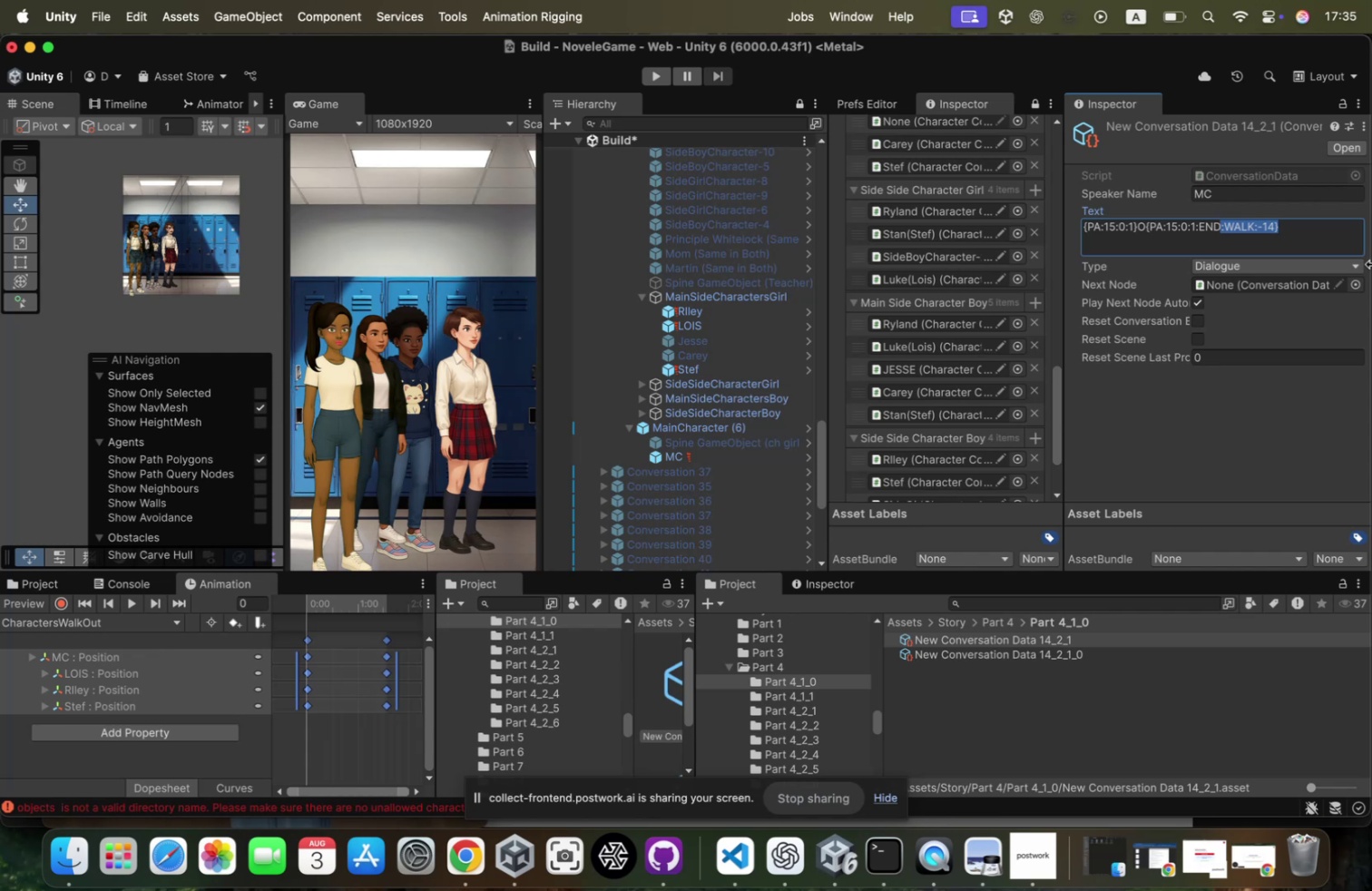 
key(Meta+C)
 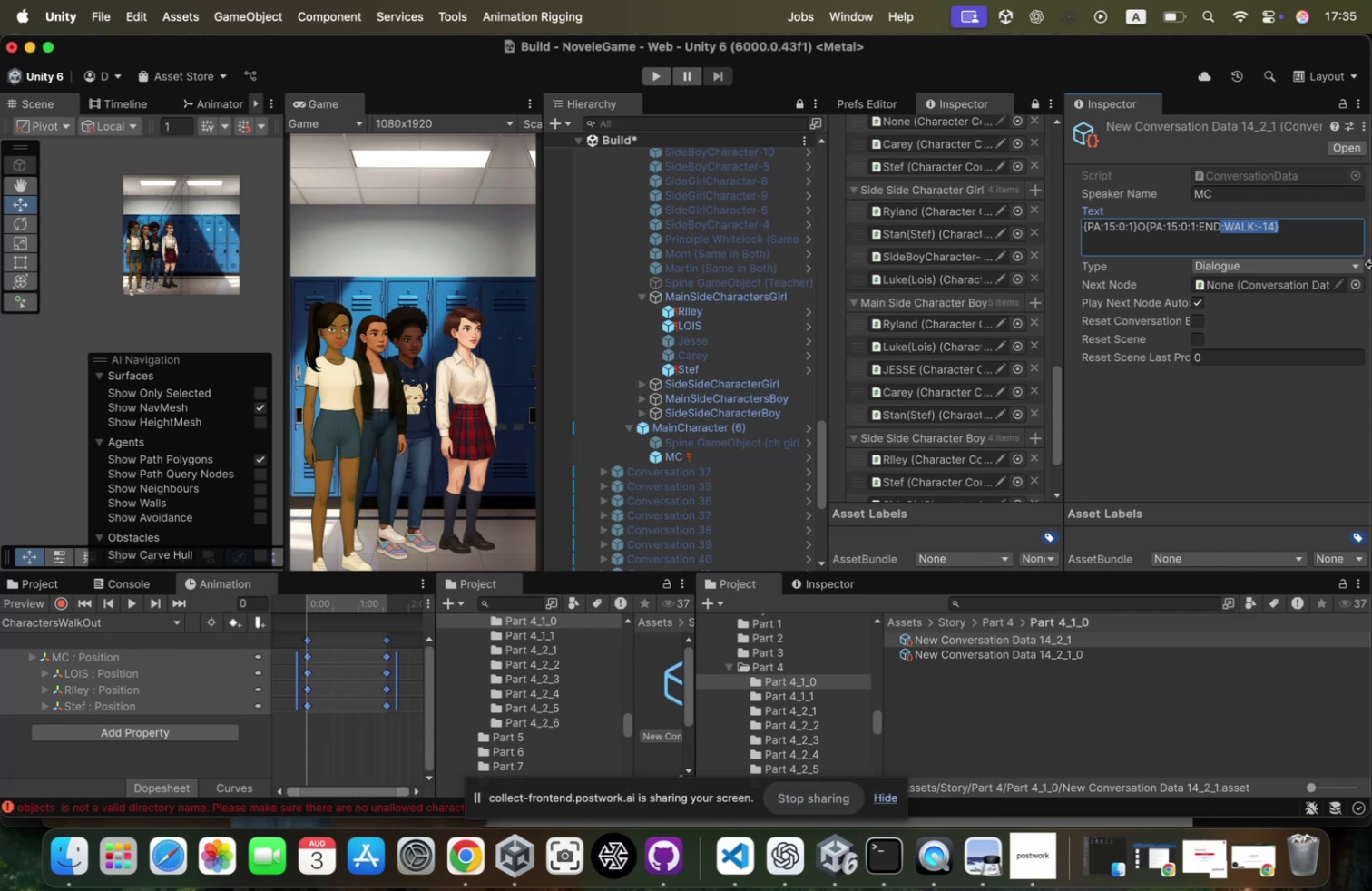 
key(Meta+CommandLeft)
 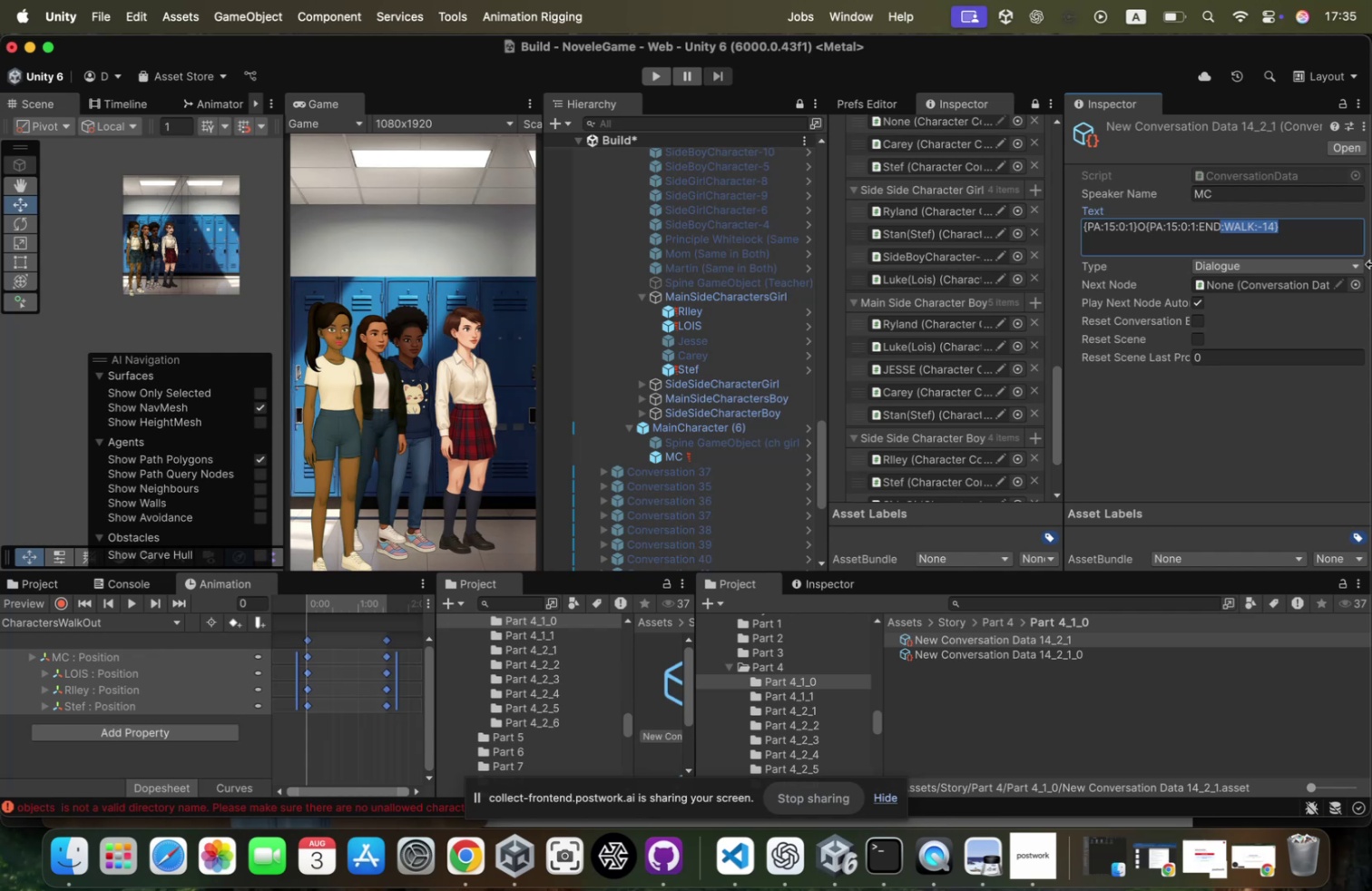 
key(Meta+C)
 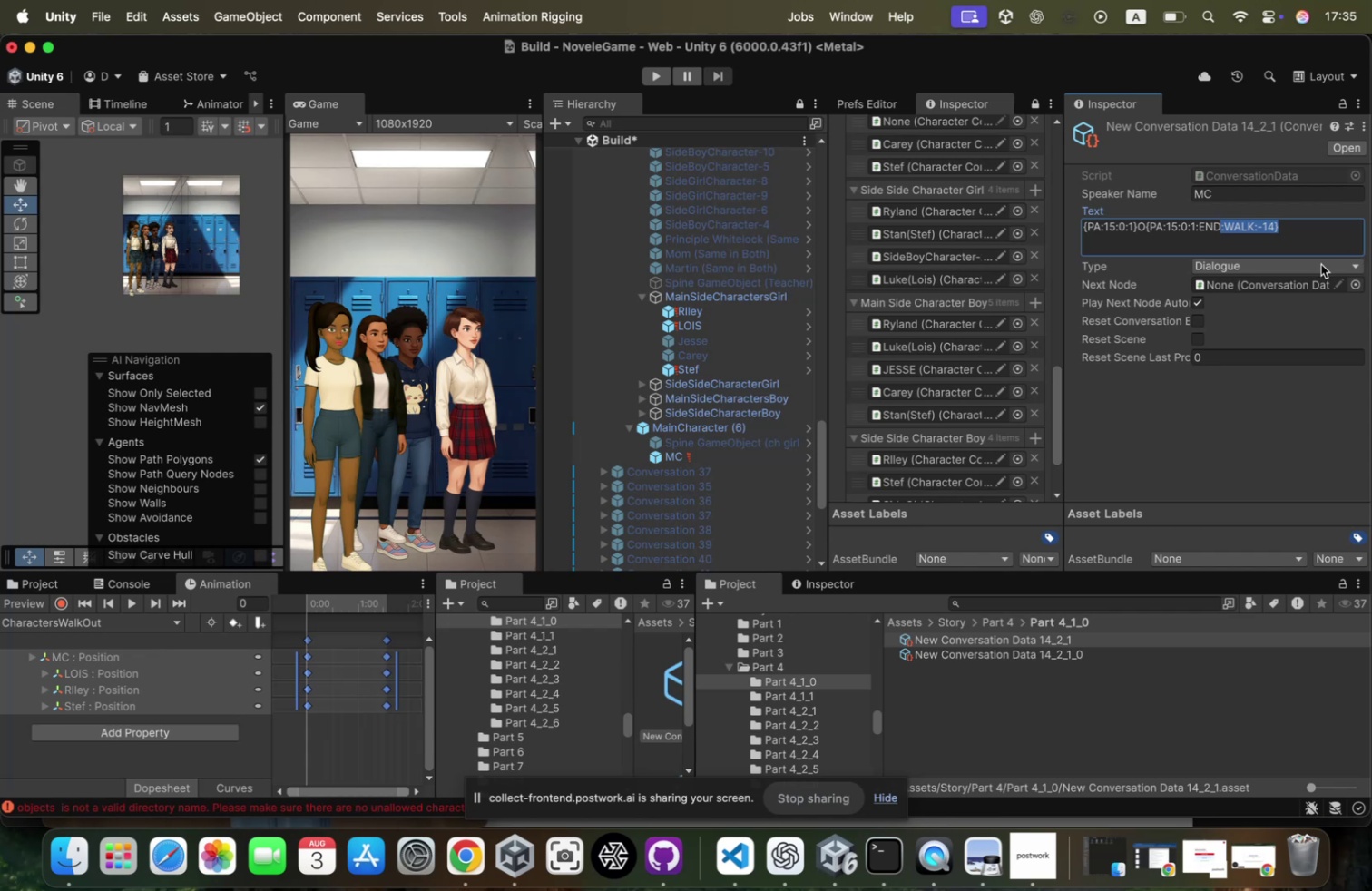 
key(Meta+CommandLeft)
 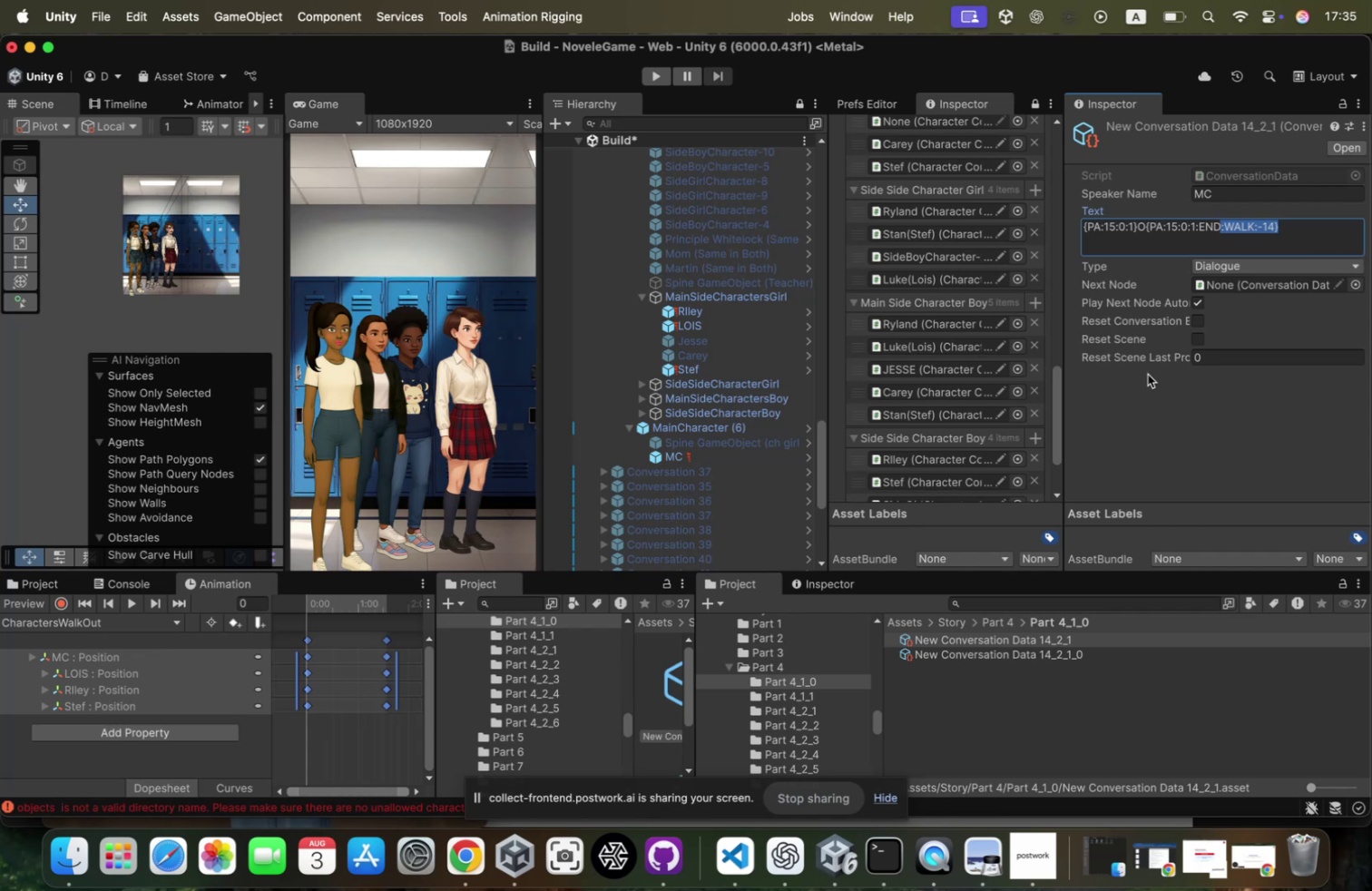 
key(Meta+C)
 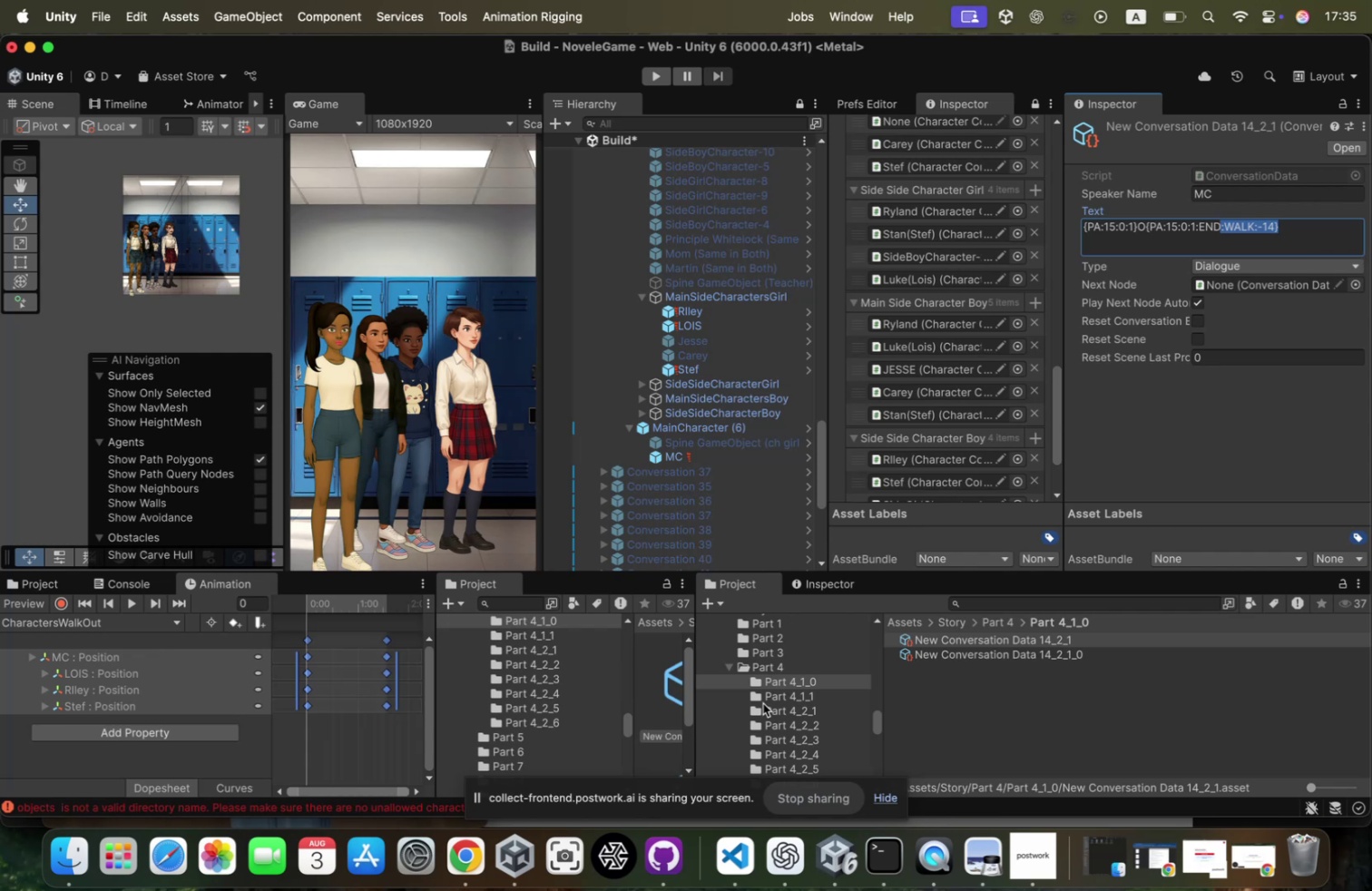 
scroll: coordinate [776, 719], scroll_direction: down, amount: 48.0
 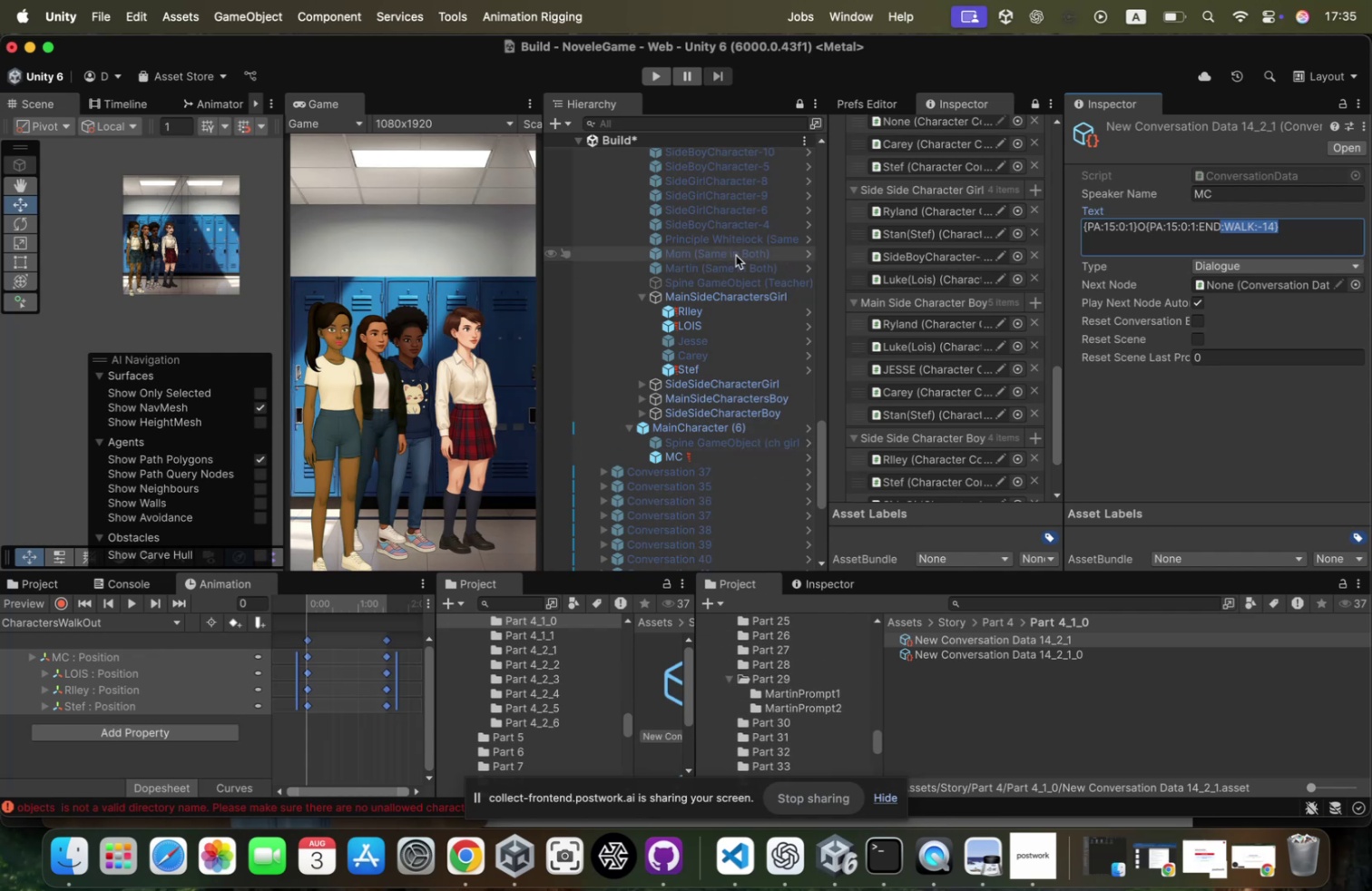 
scroll: coordinate [717, 323], scroll_direction: up, amount: 63.0
 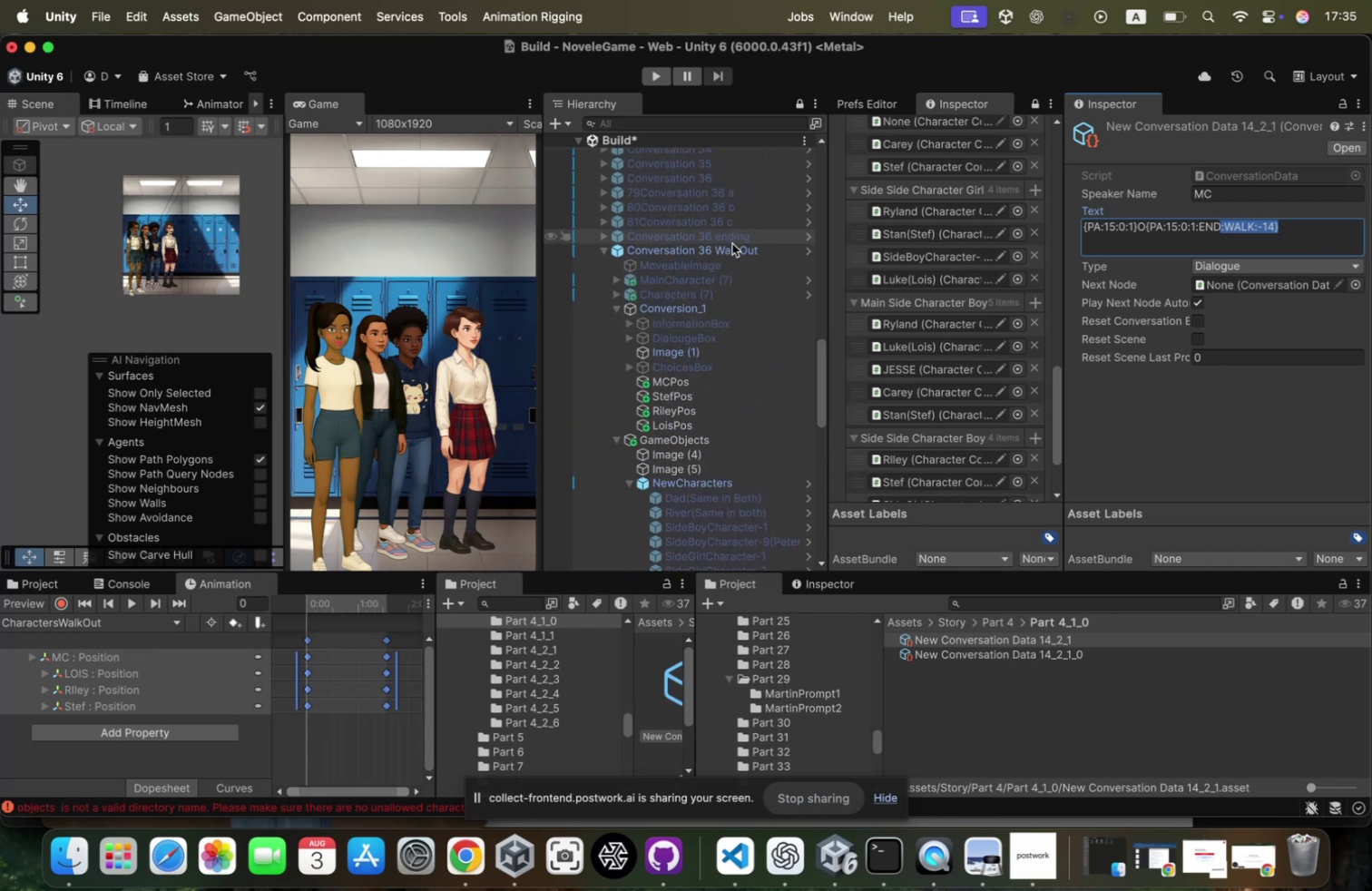 
left_click([729, 250])
 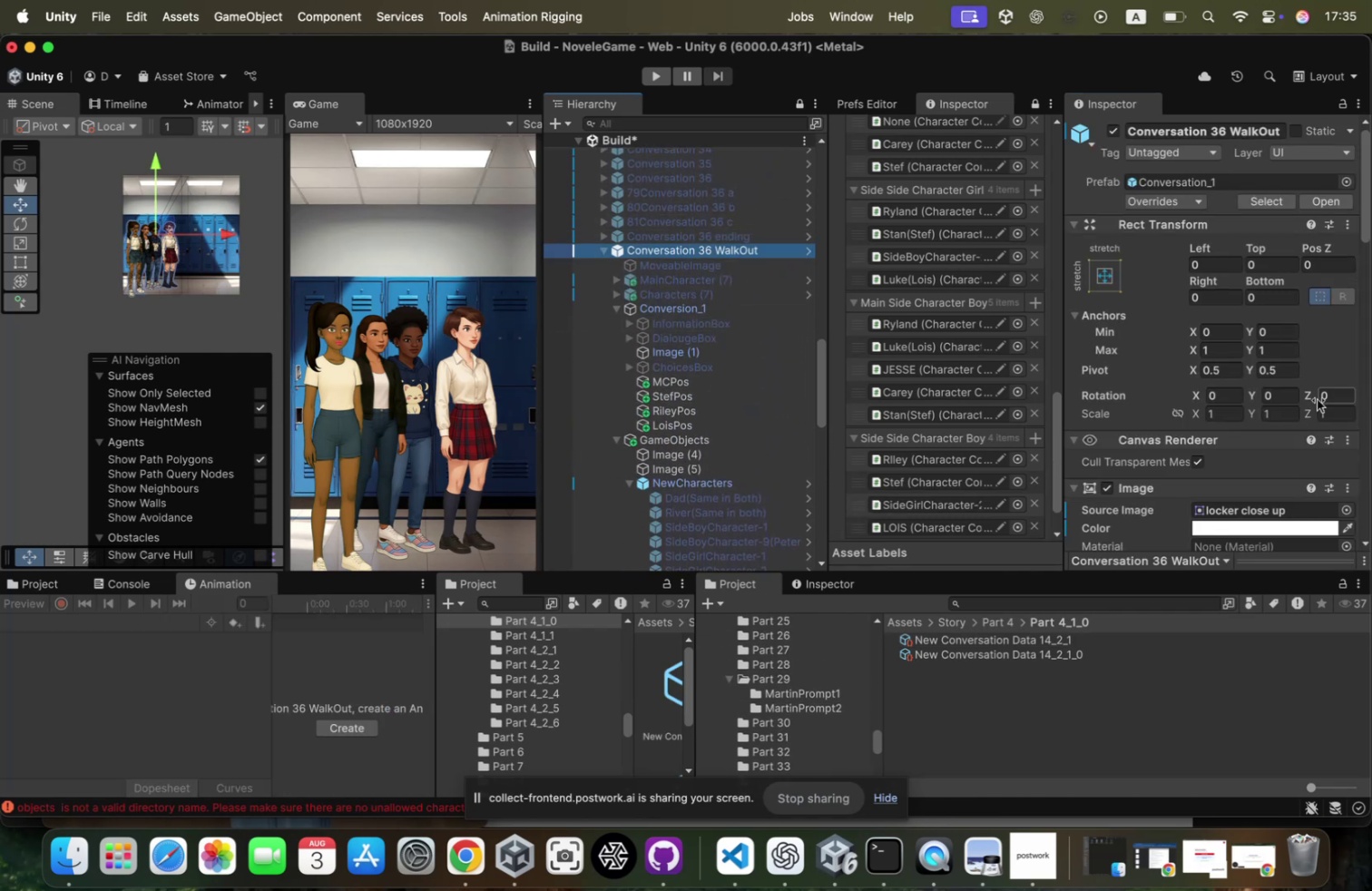 
scroll: coordinate [1265, 374], scroll_direction: down, amount: 63.0
 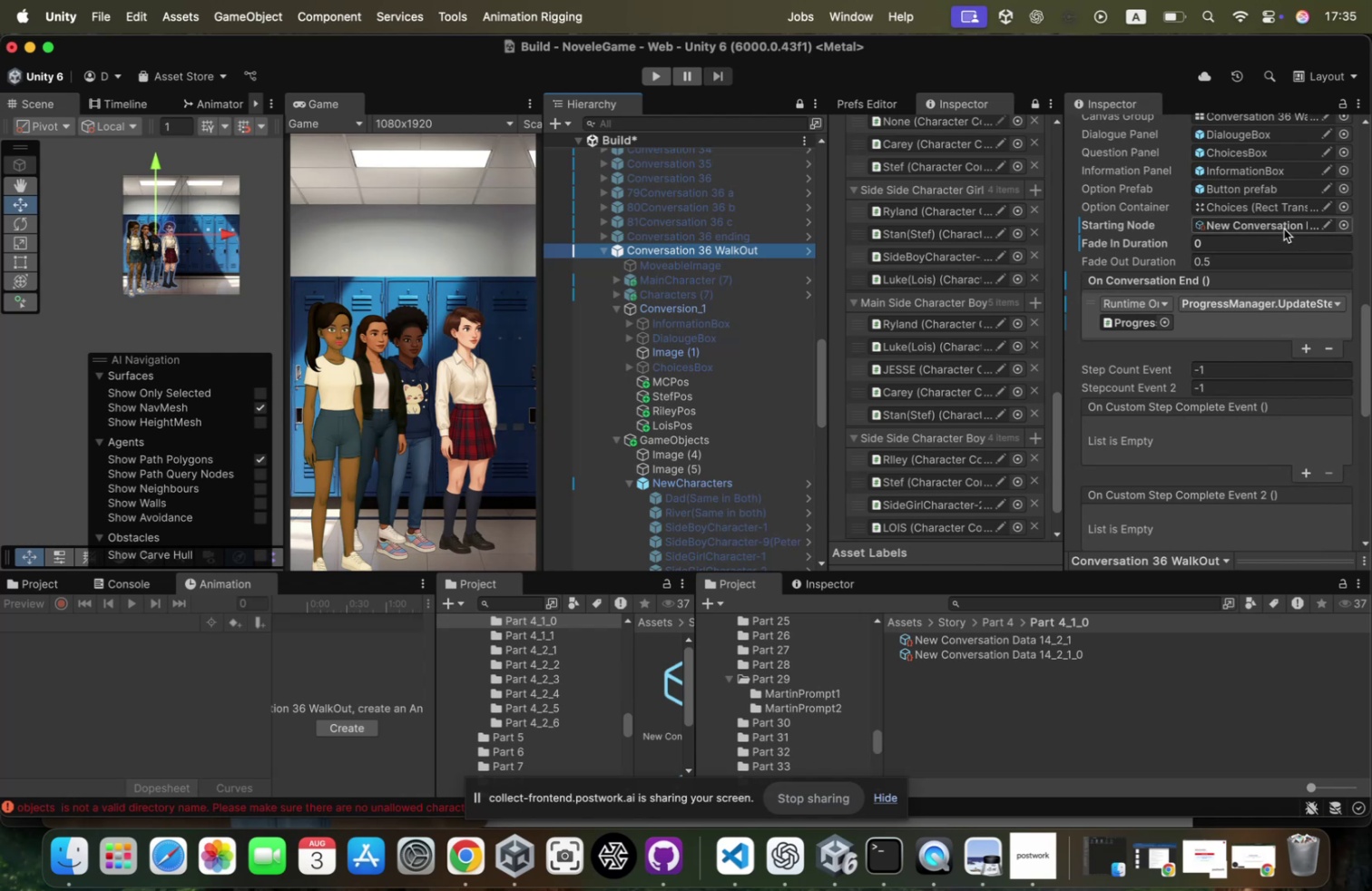 
left_click([1284, 229])
 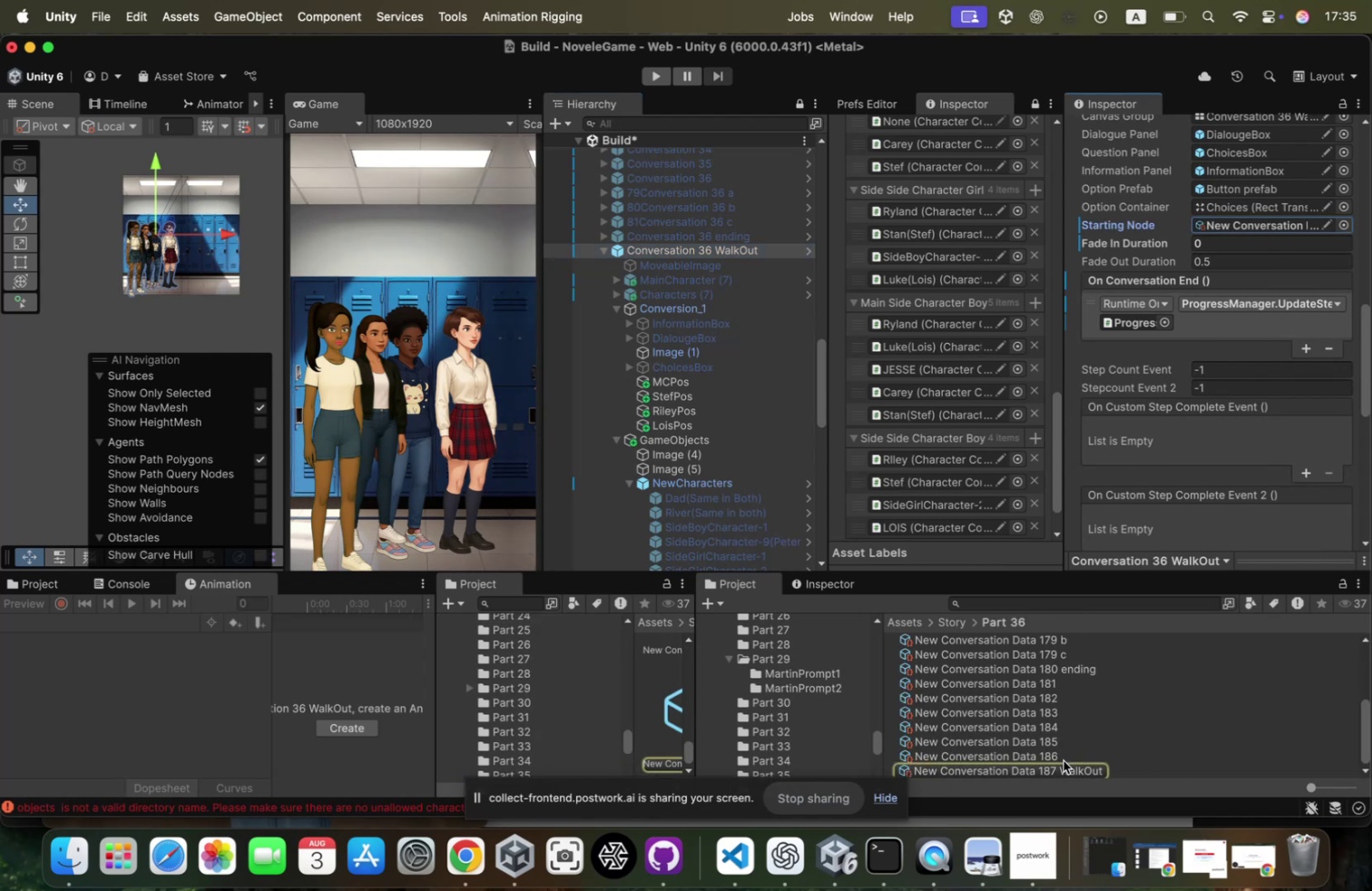 
left_click([1063, 765])
 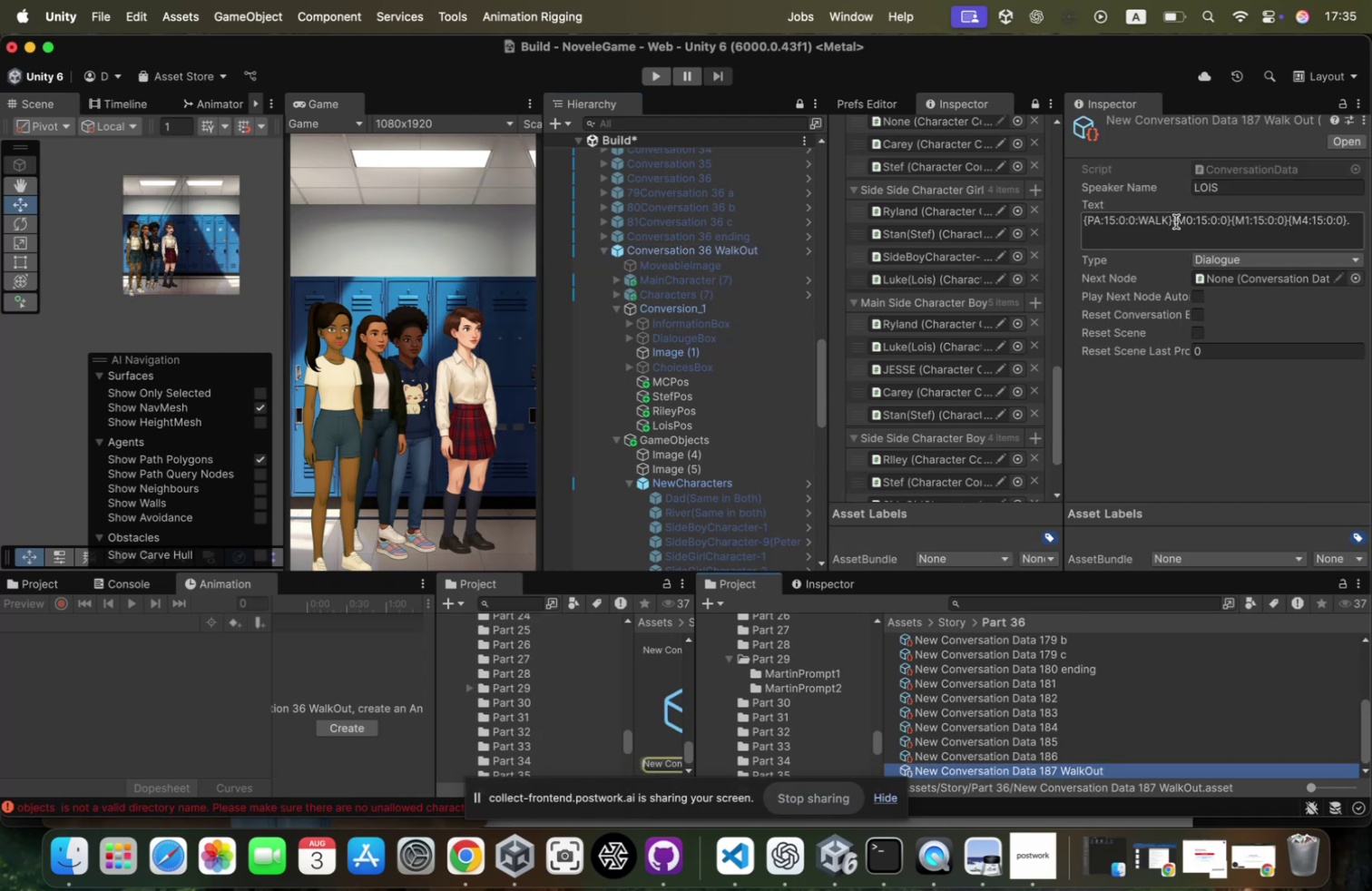 
left_click([1168, 222])
 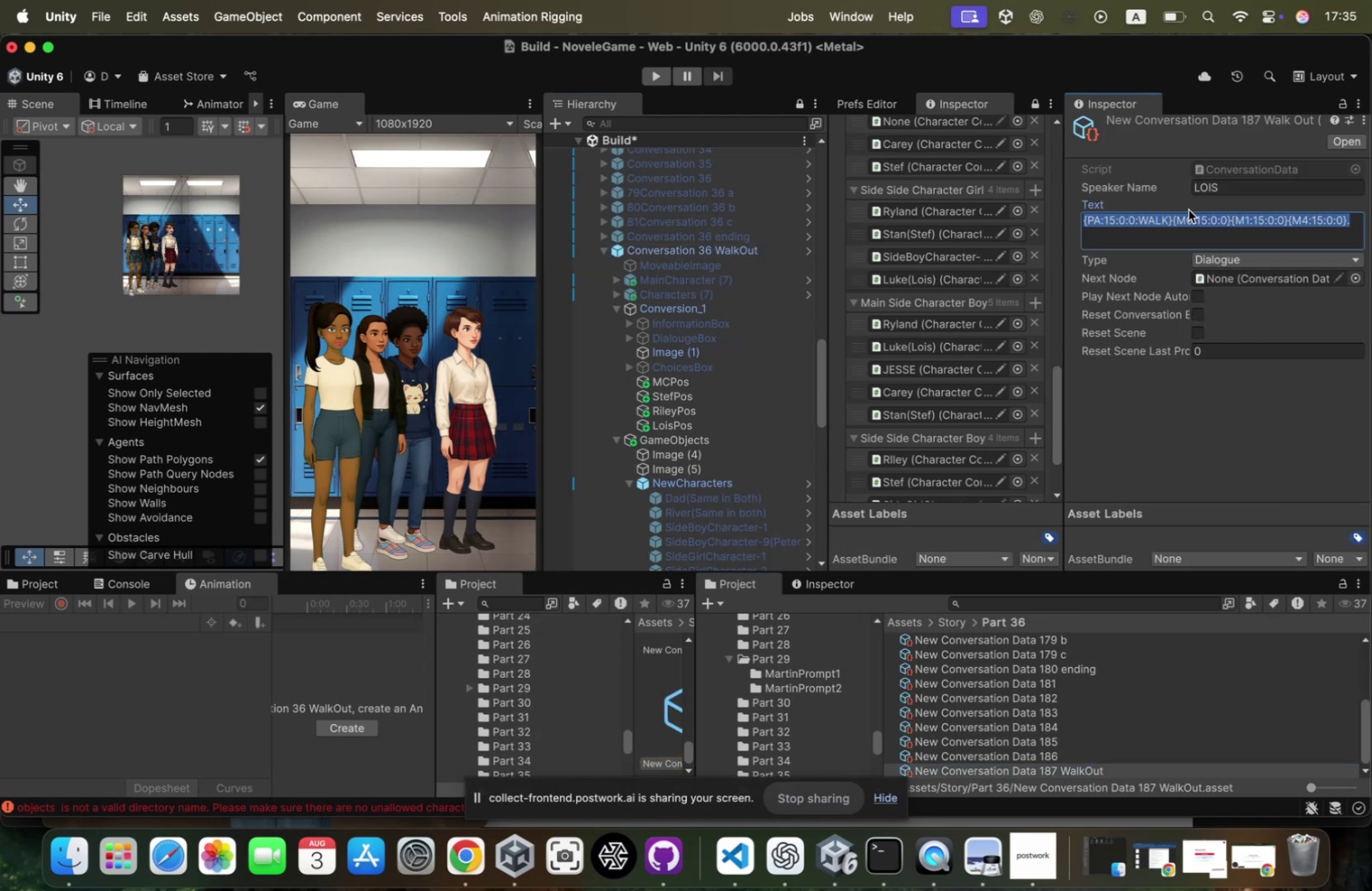 
left_click([1172, 224])
 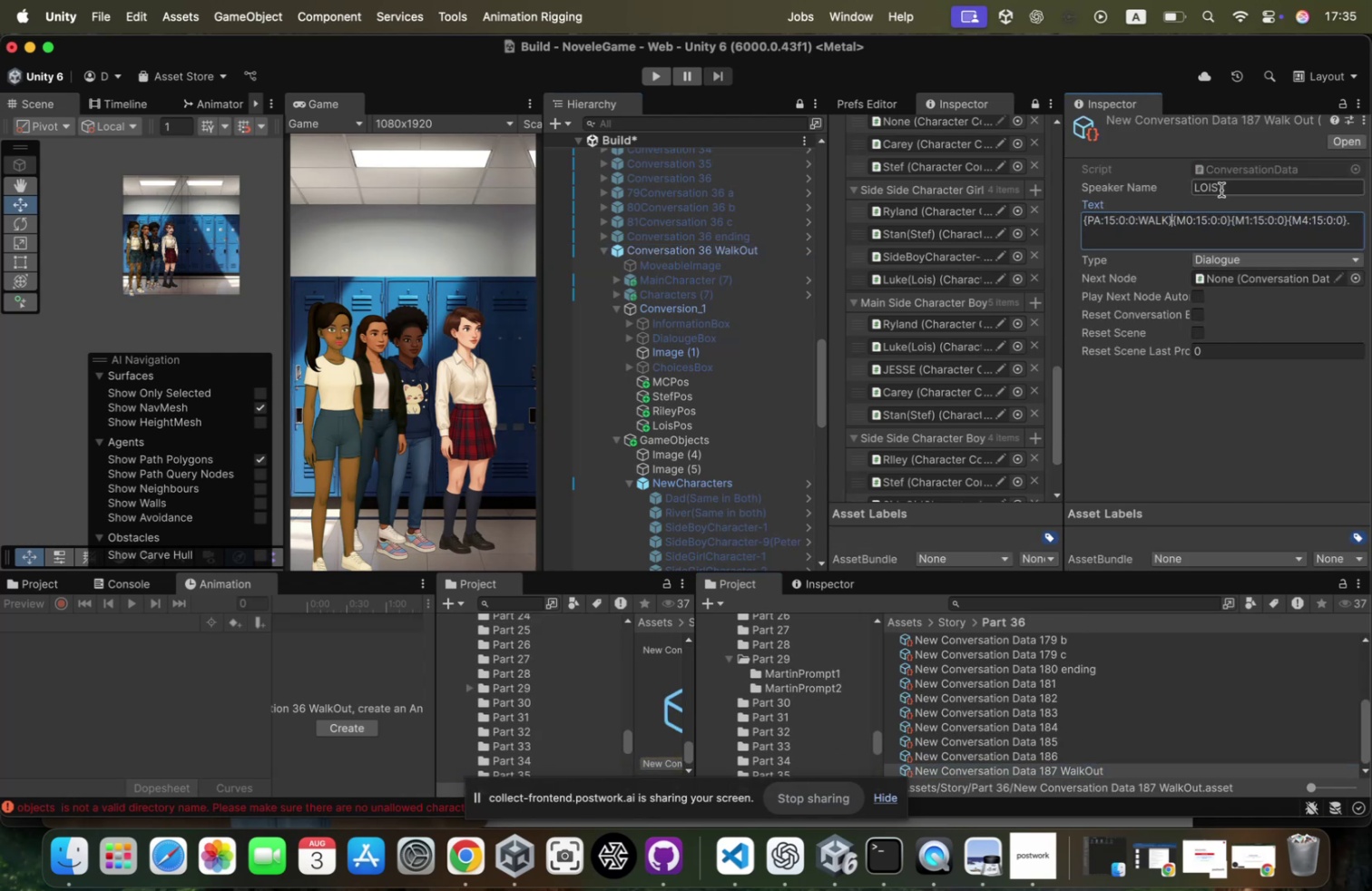 
key(ArrowLeft)
 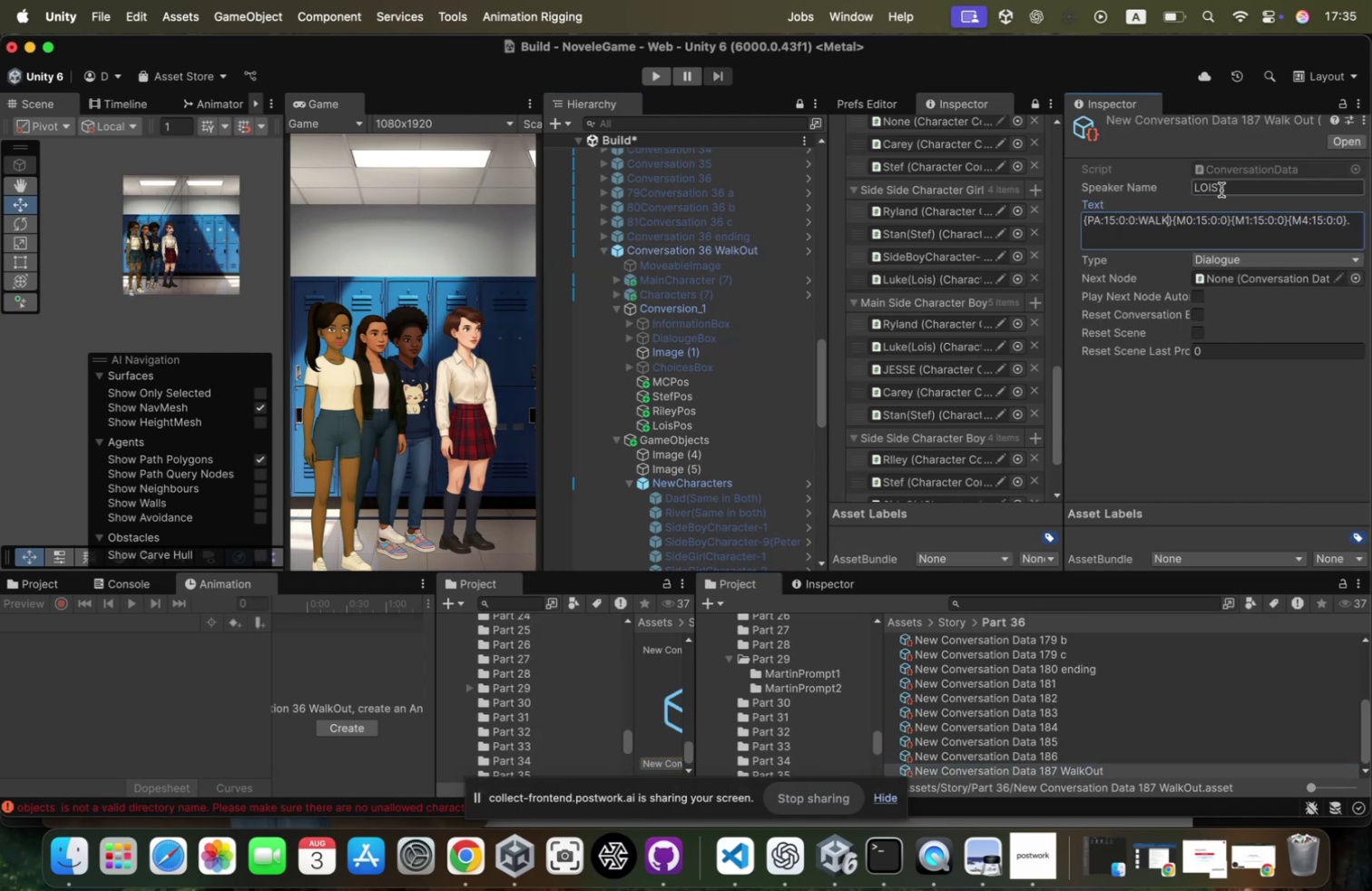 
type(:15)
 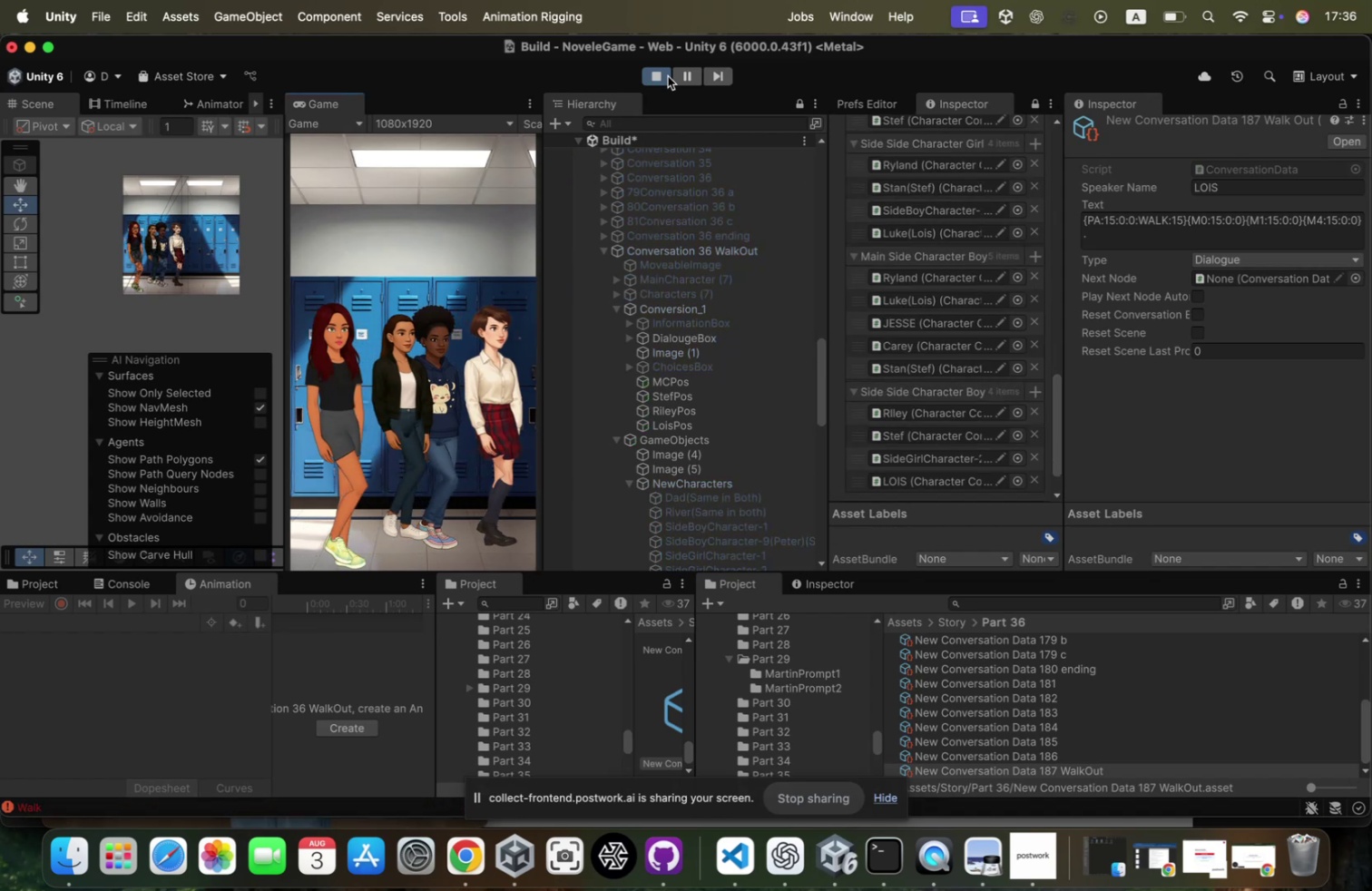 
wait(8.13)
 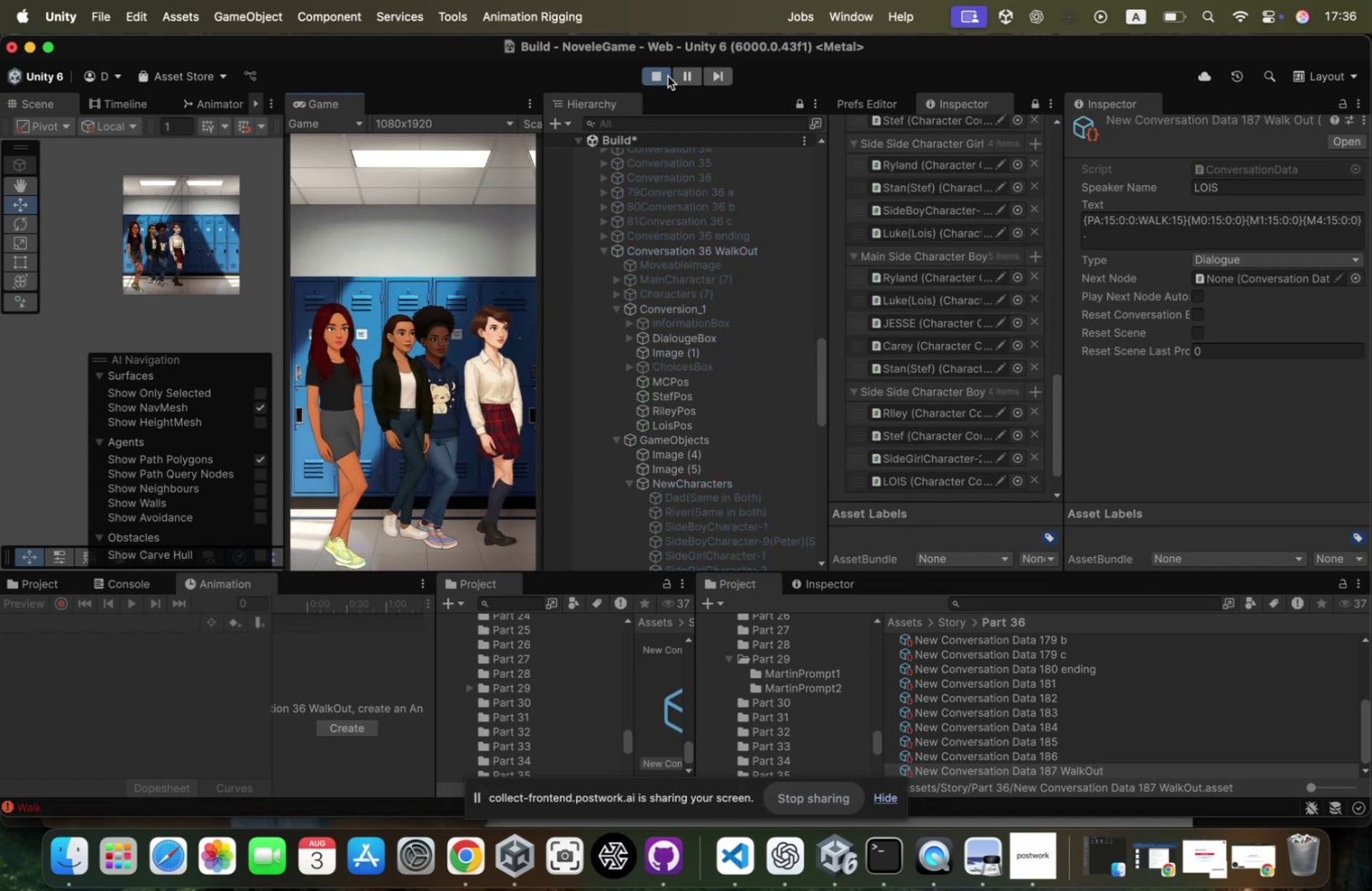 
left_click([1171, 218])
 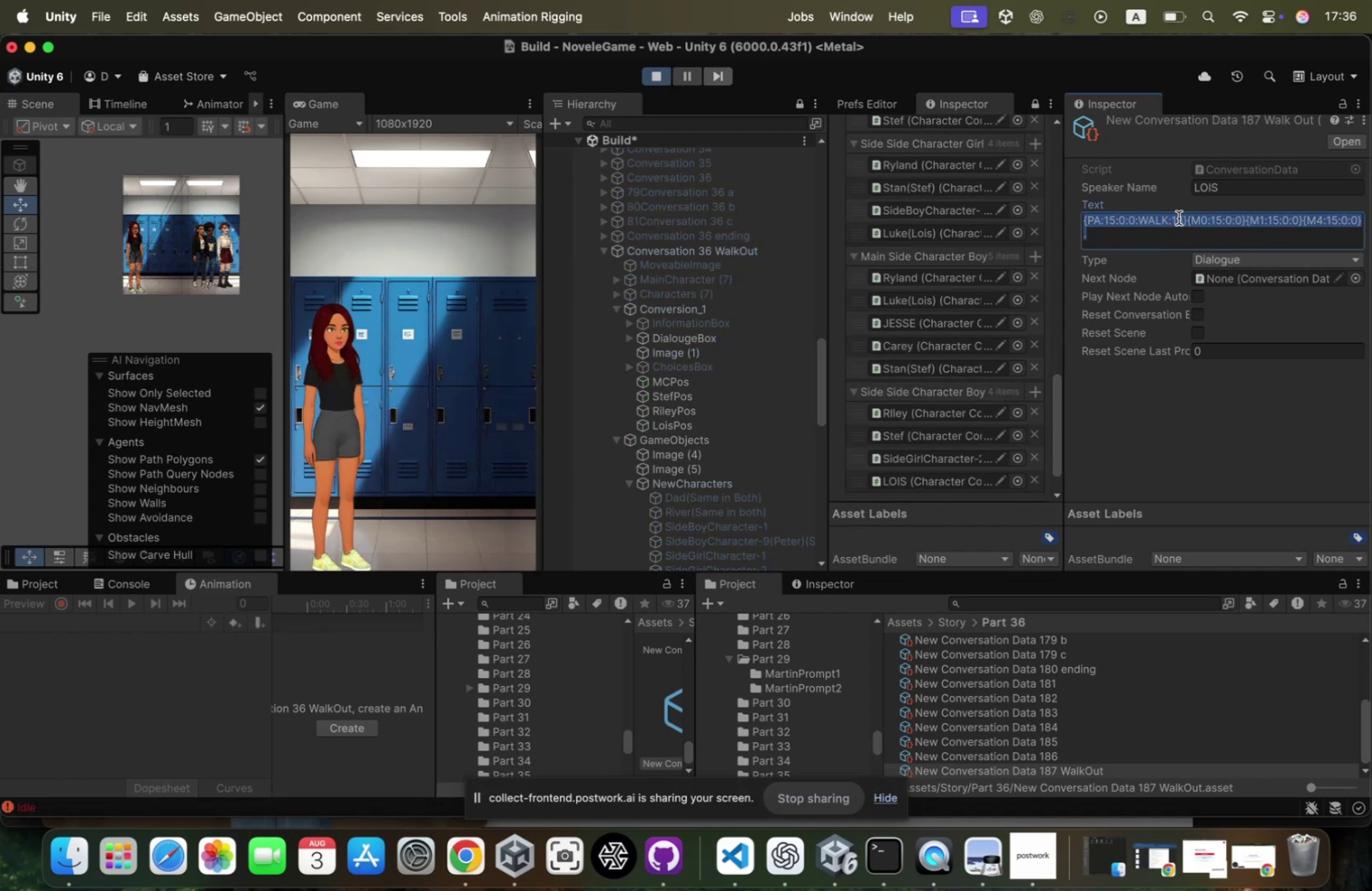 
left_click([1179, 218])
 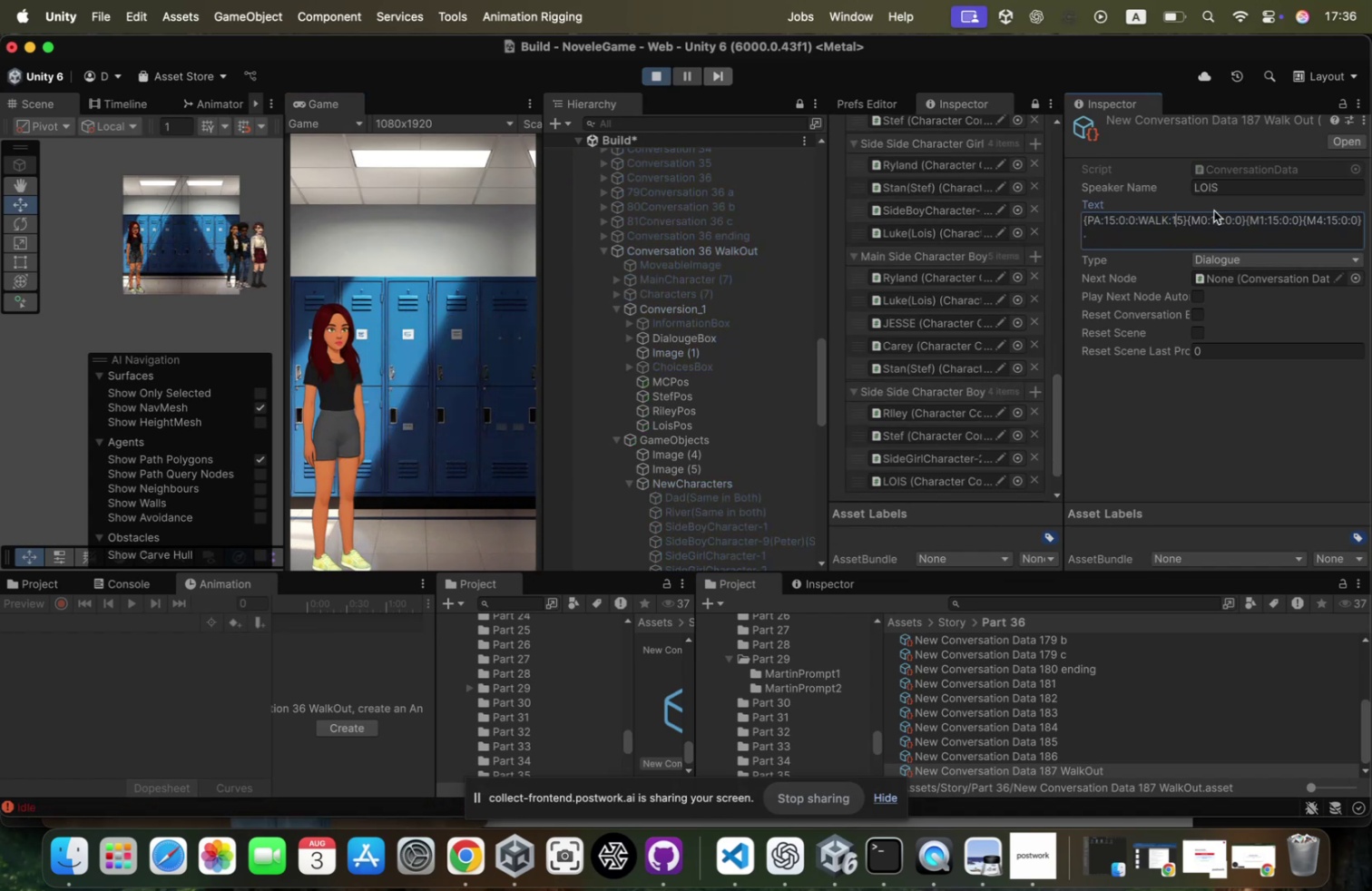 
key(ArrowLeft)
 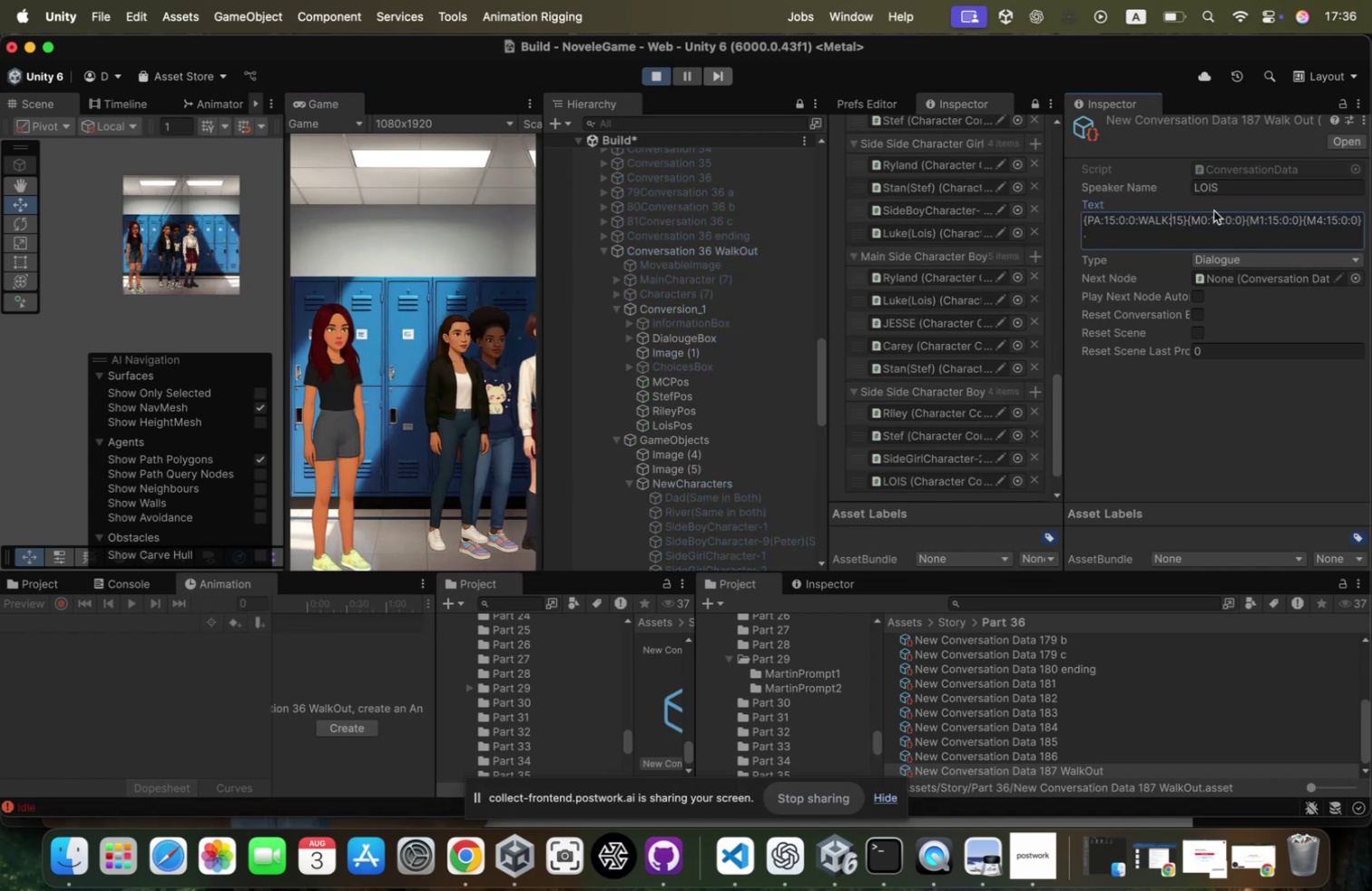 
key(Minus)
 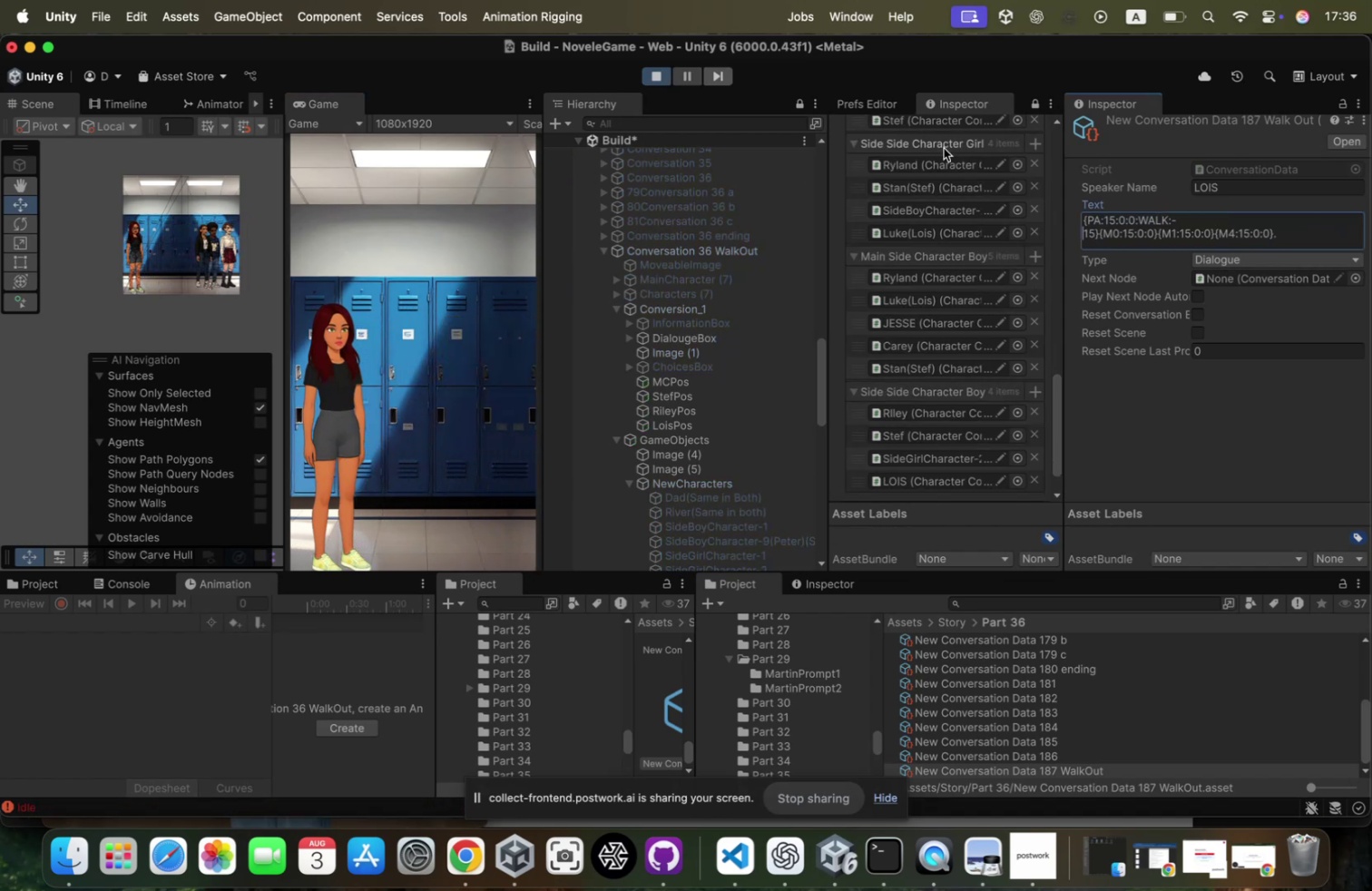 
key(Backspace)
 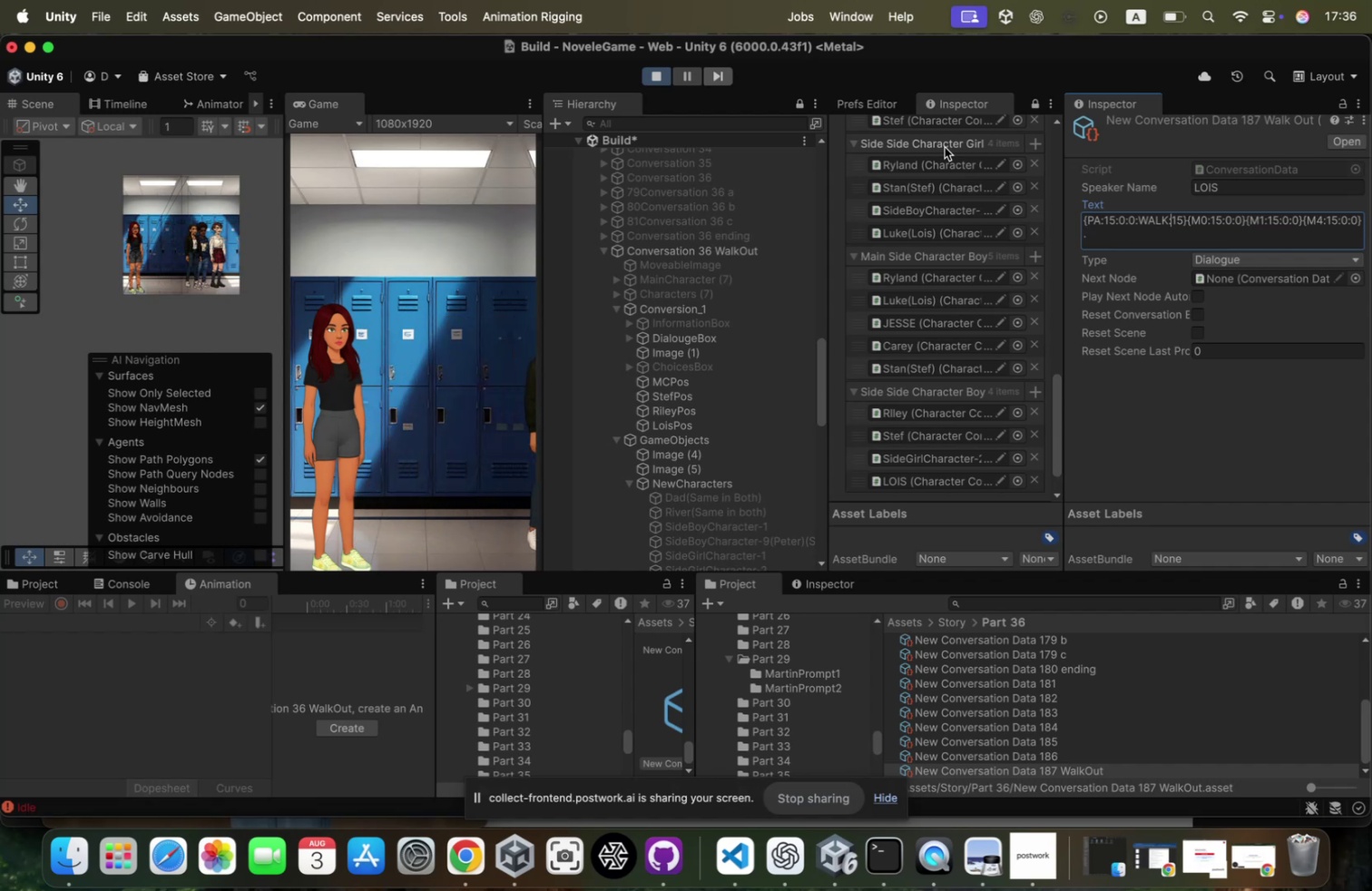 
key(ArrowRight)
 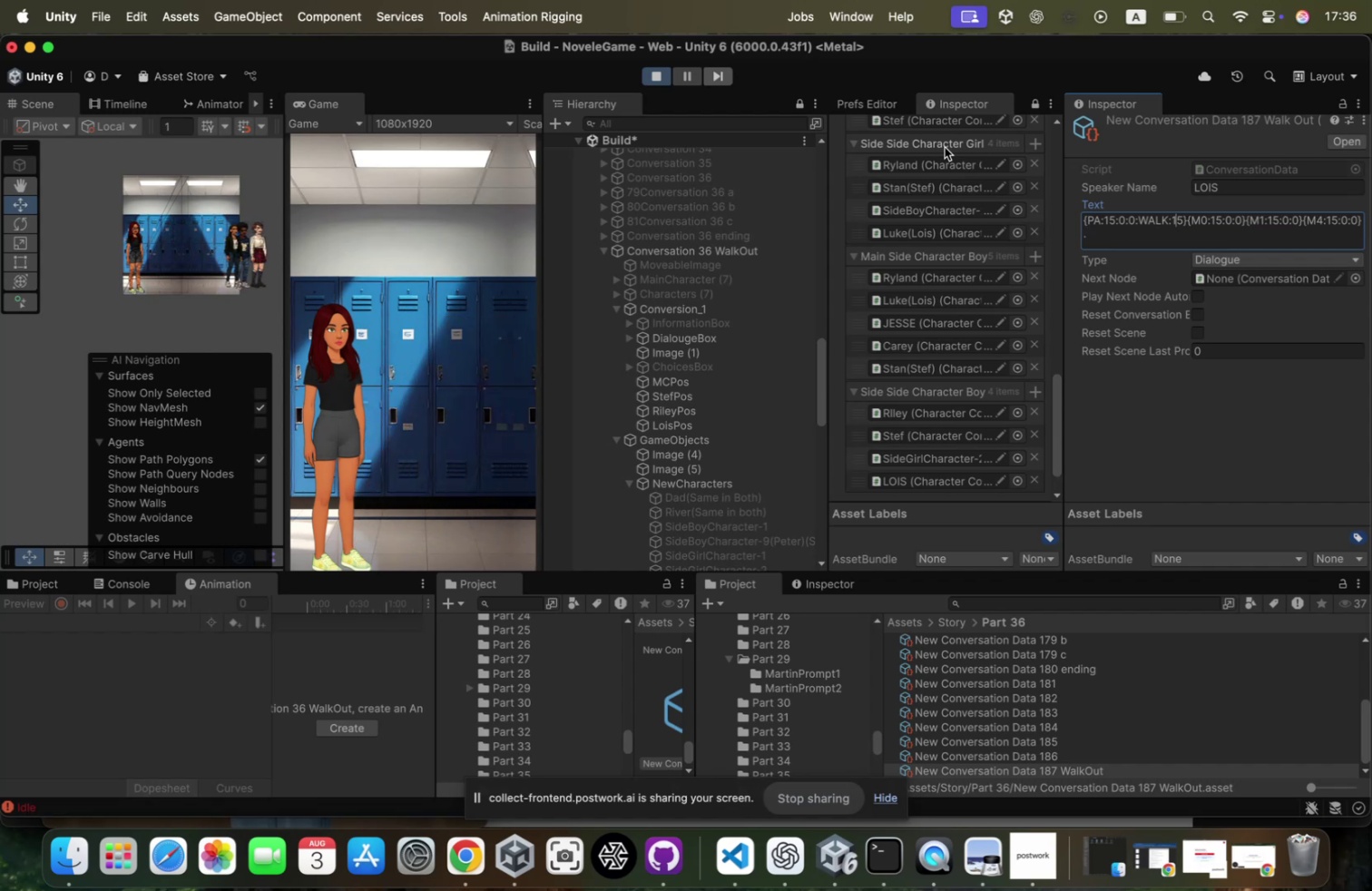 
key(ArrowLeft)
 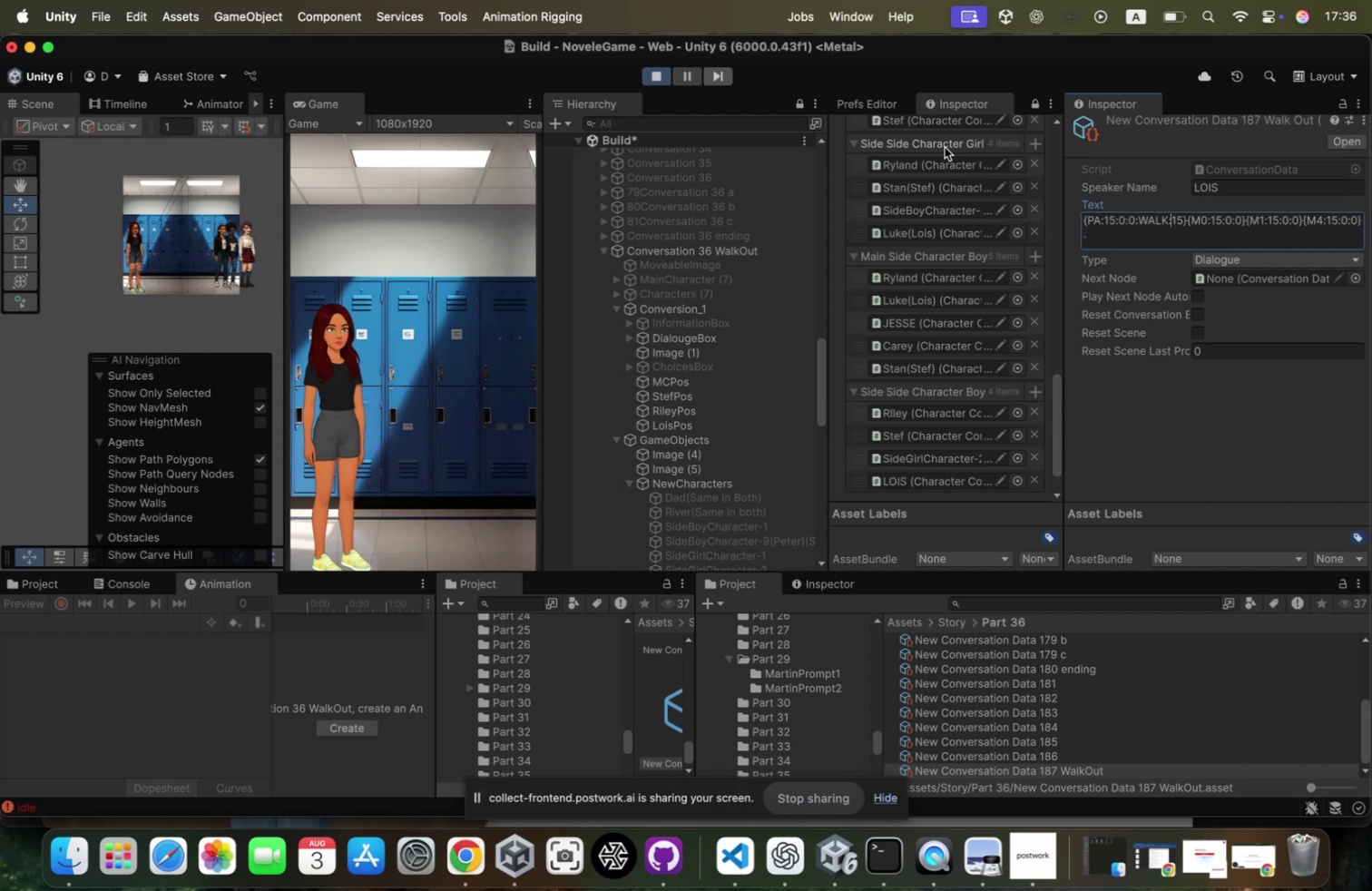 
key(Minus)
 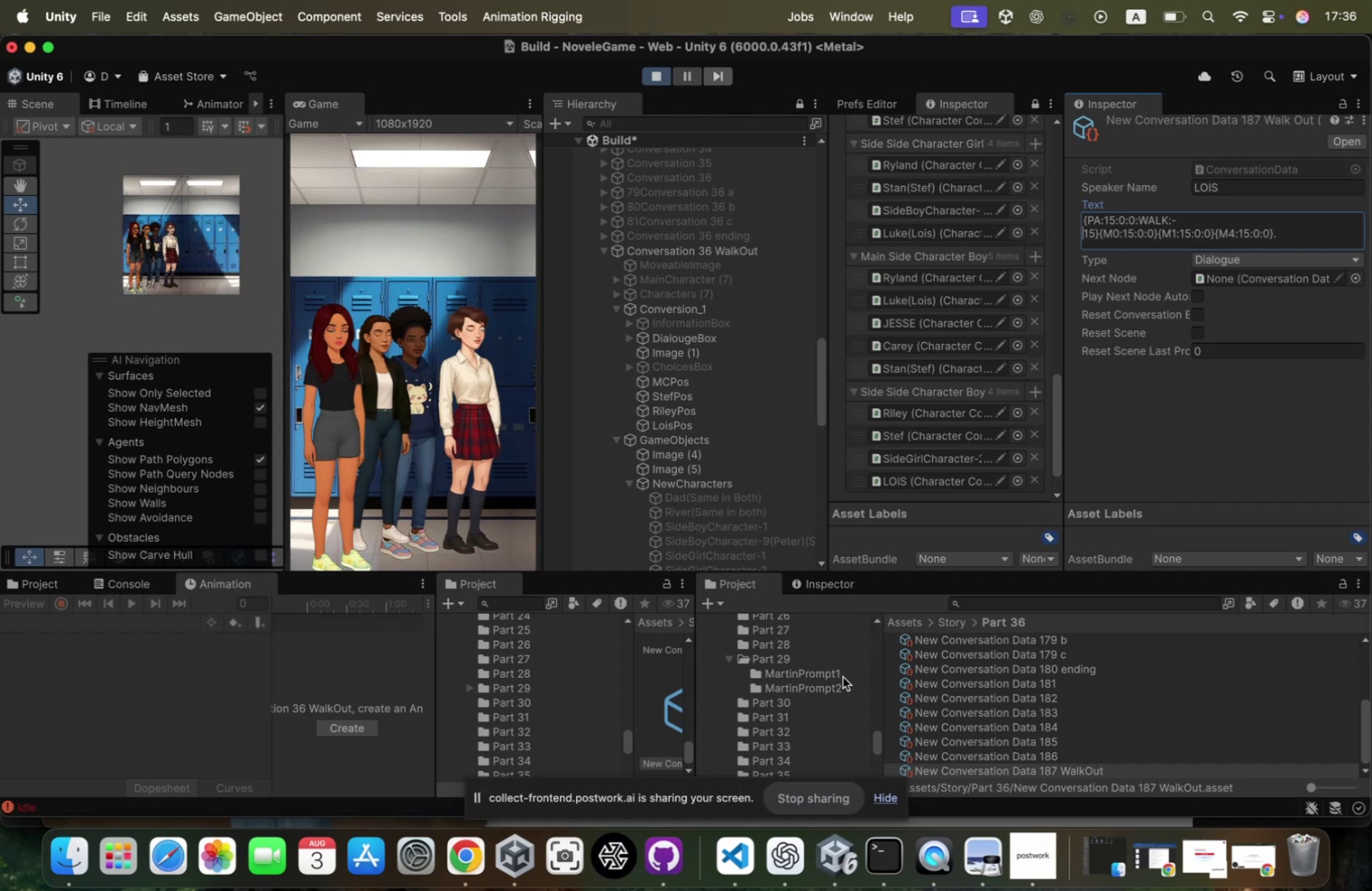 
scroll: coordinate [818, 682], scroll_direction: up, amount: 55.0
 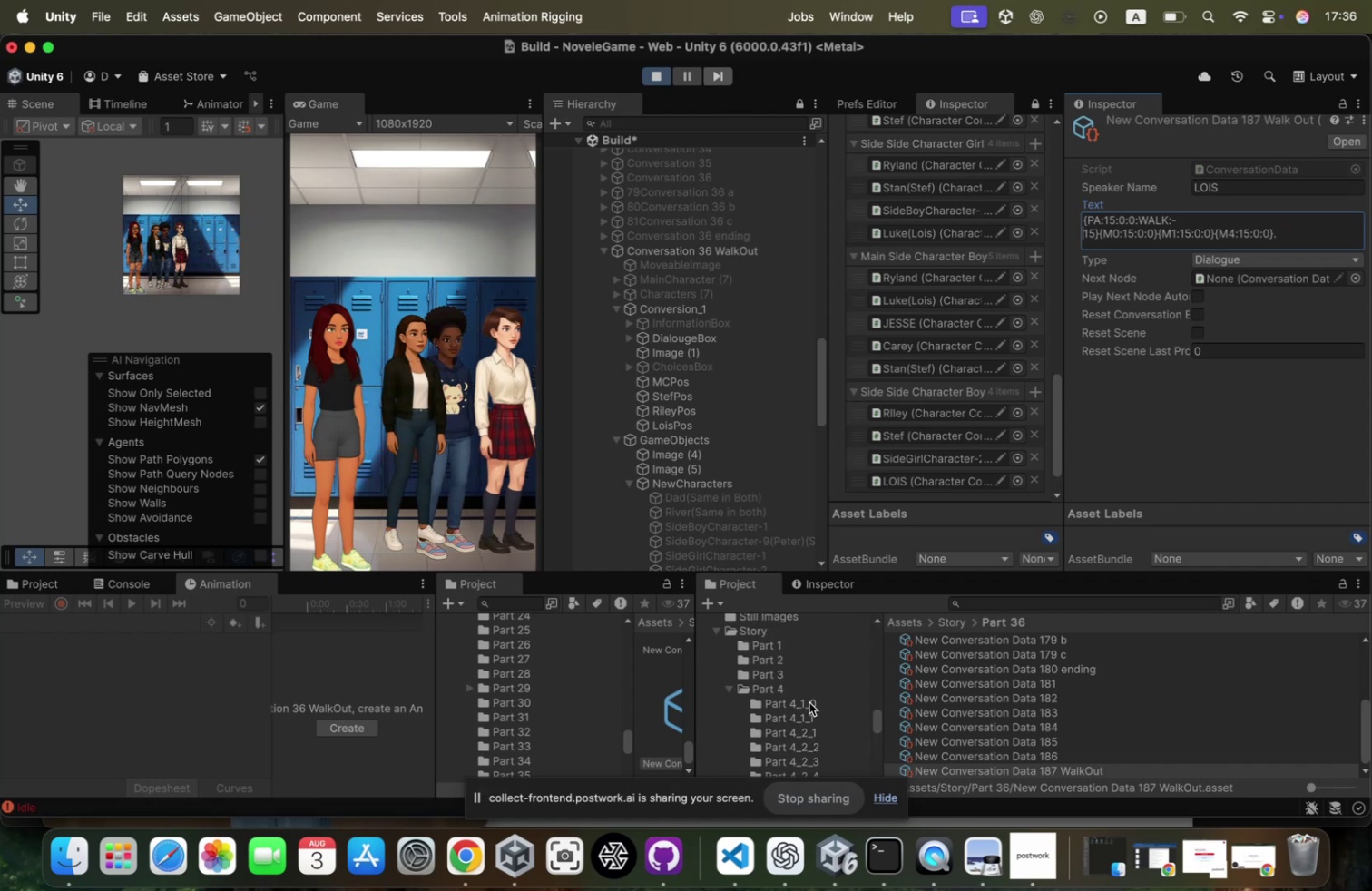 
left_click([809, 701])
 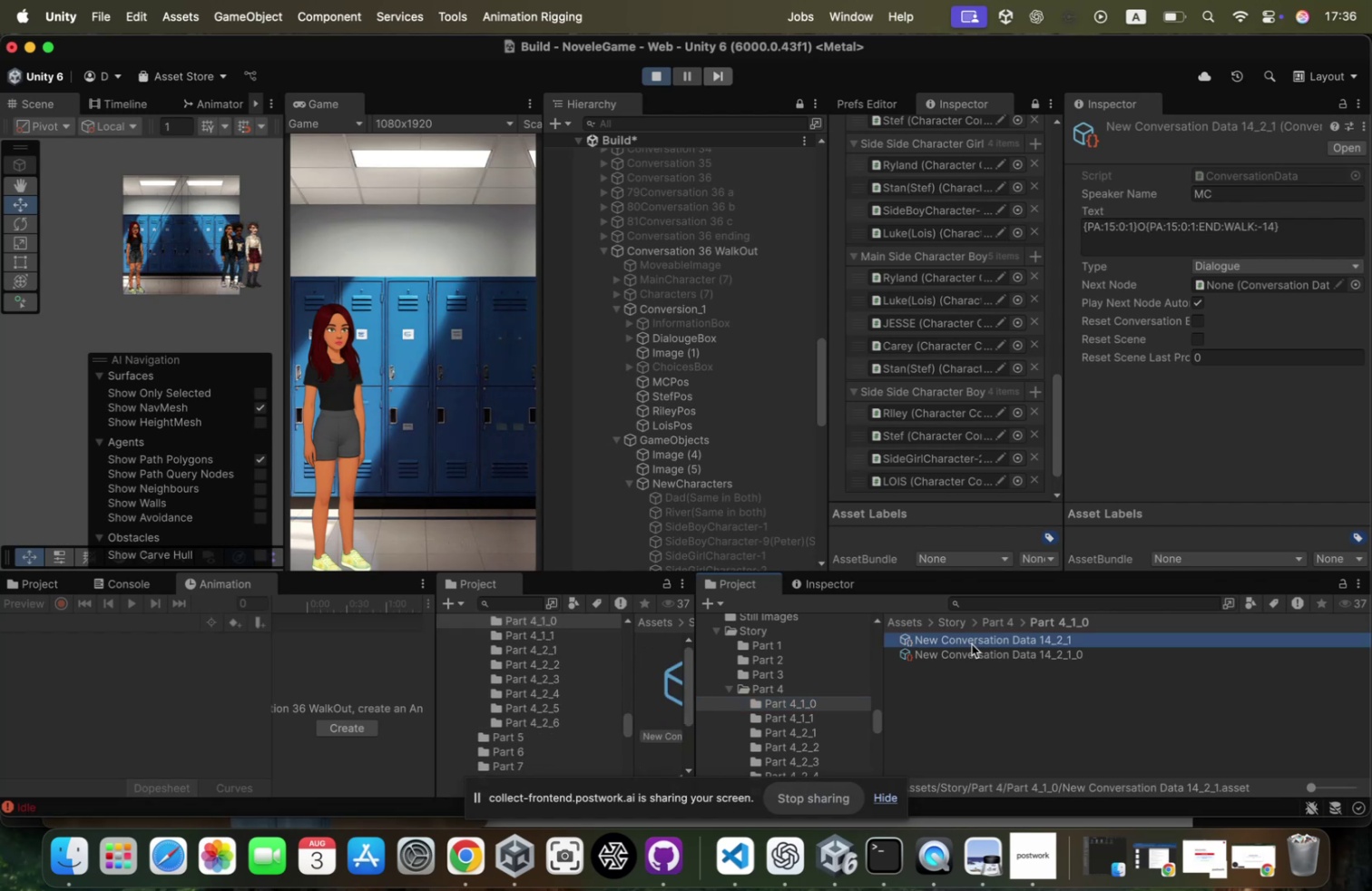 
key(ArrowDown)
 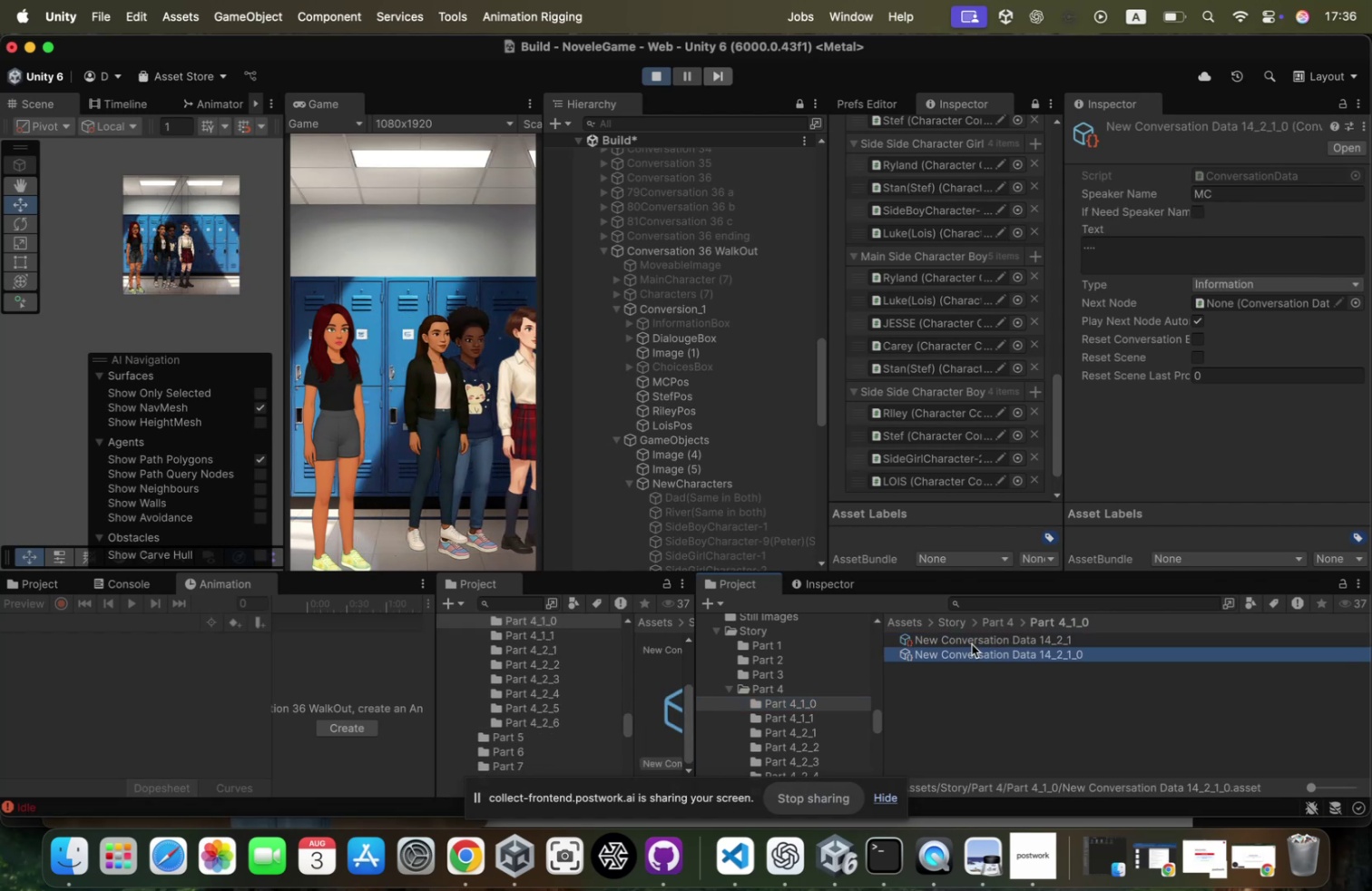 
key(ArrowUp)
 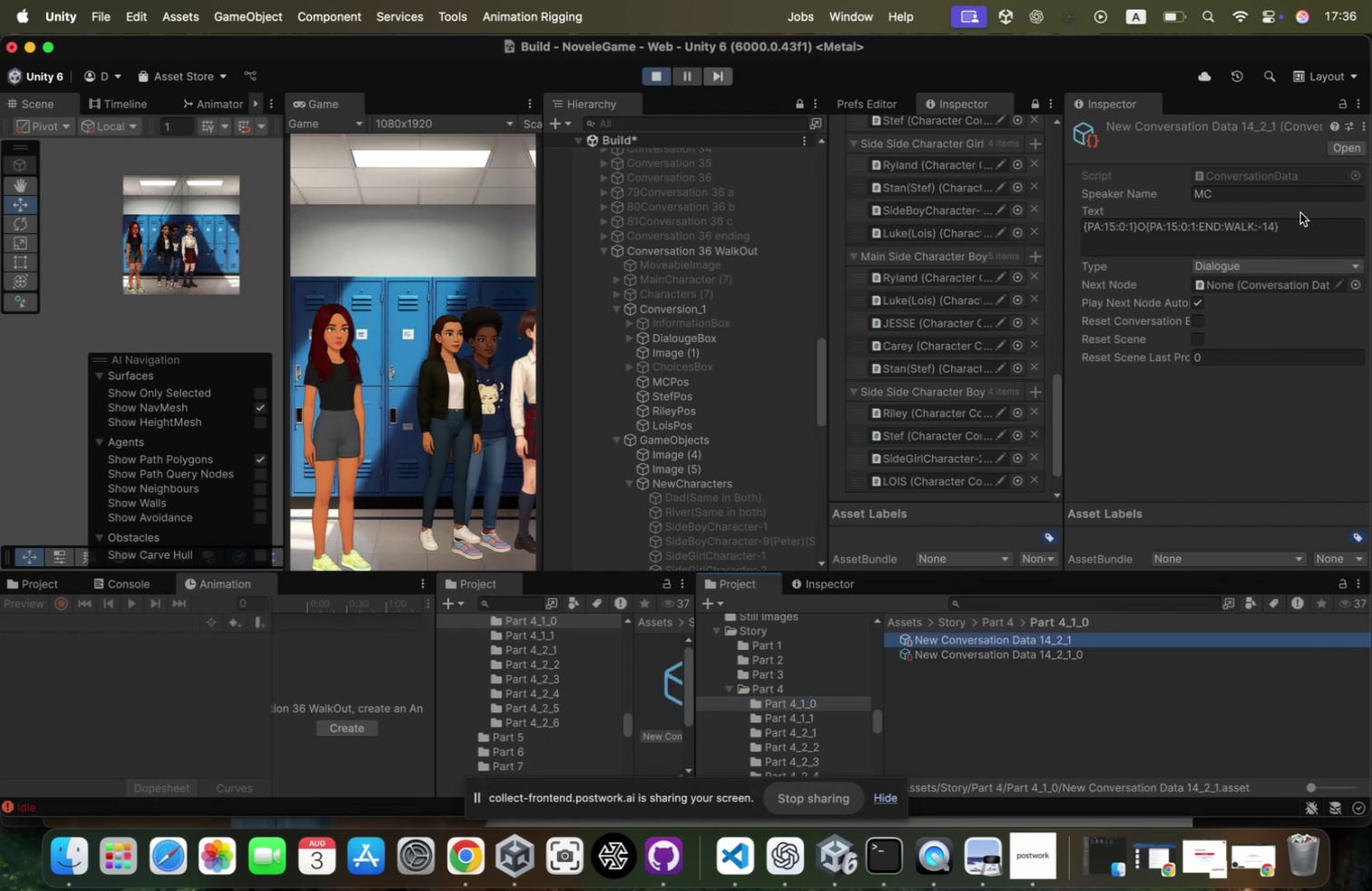 
left_click_drag(start_coordinate=[1291, 220], to_coordinate=[1221, 225])
 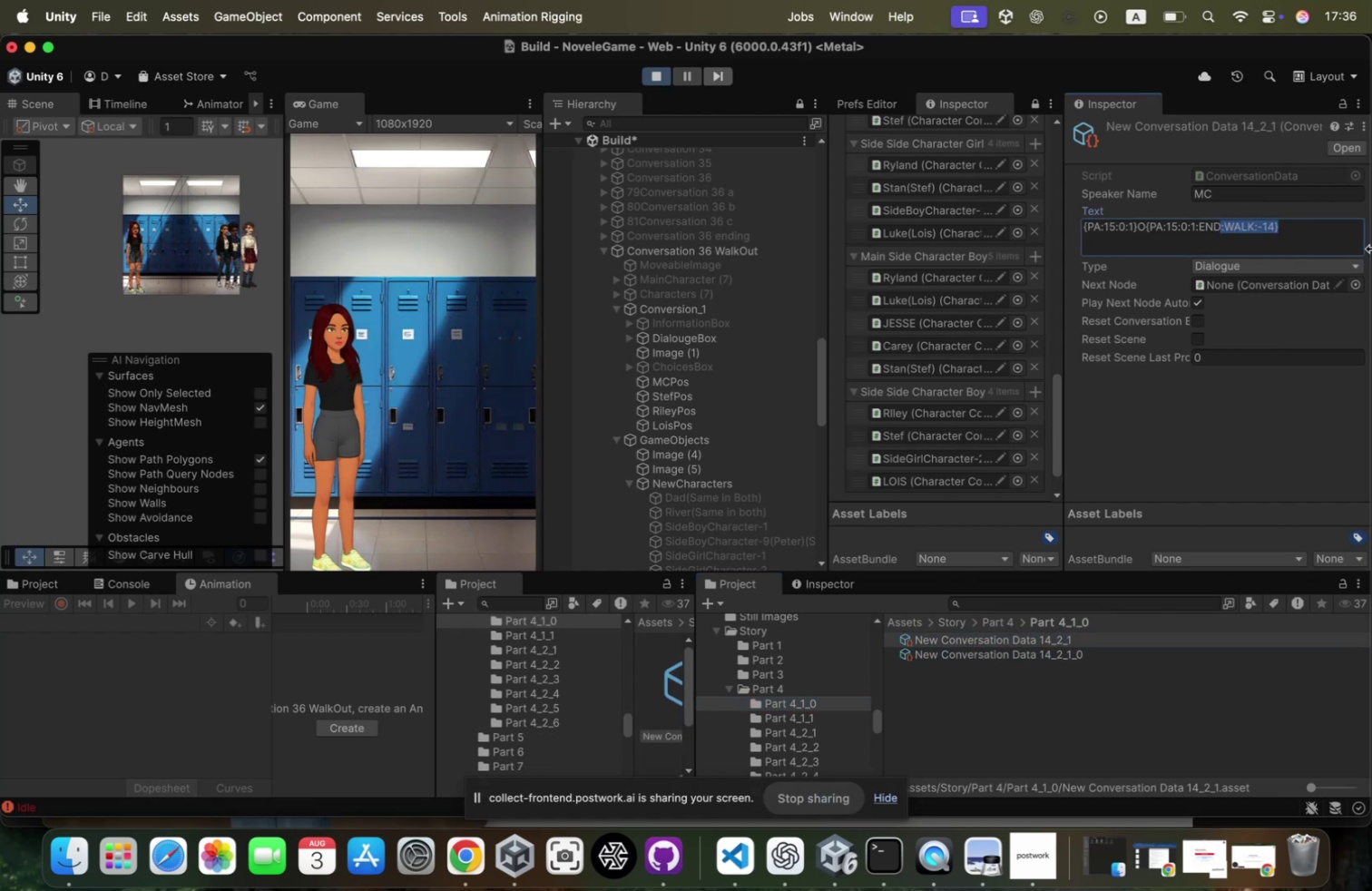 
key(Meta+C)
 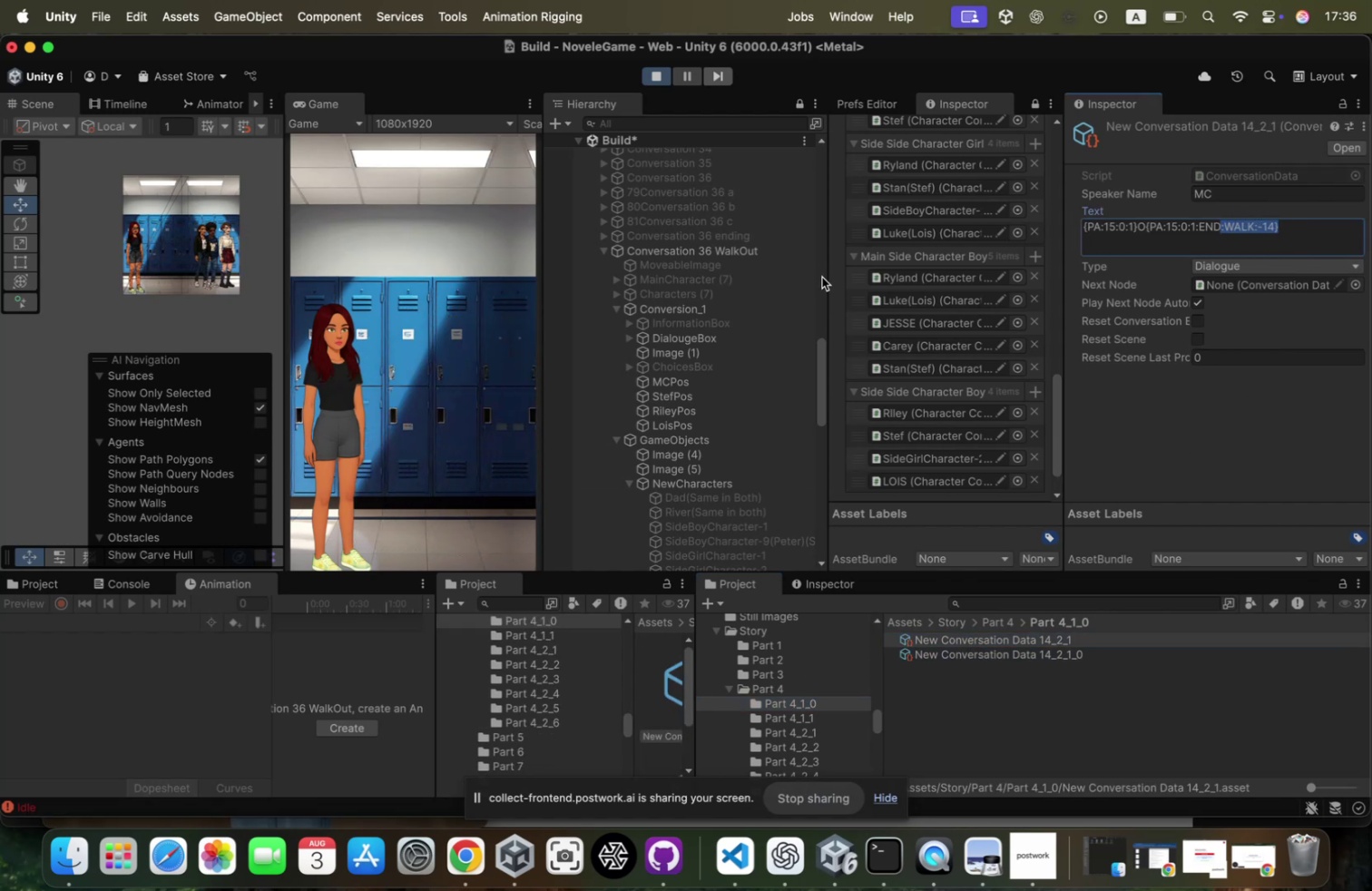 
wait(5.32)
 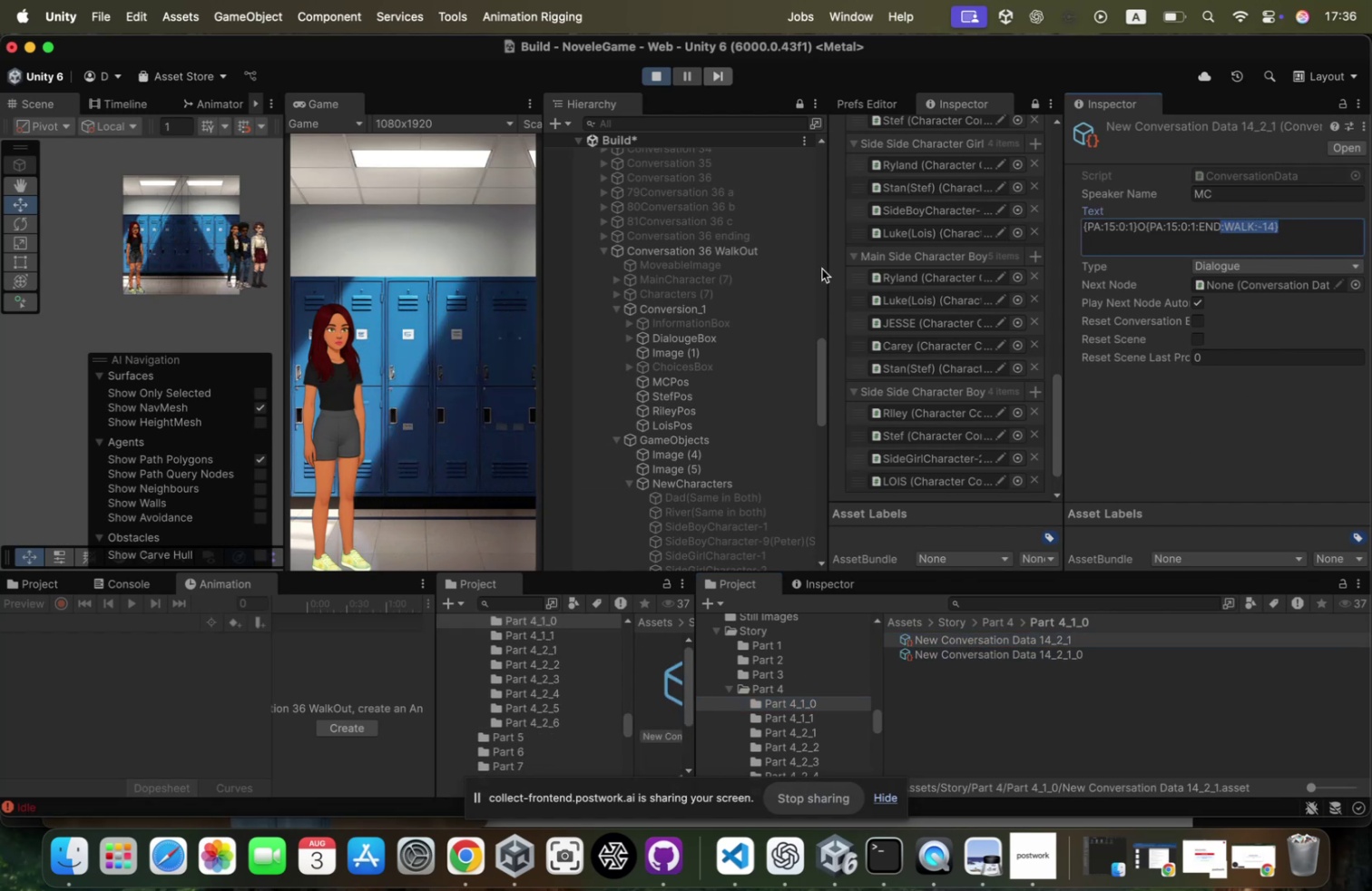 
left_click([684, 249])
 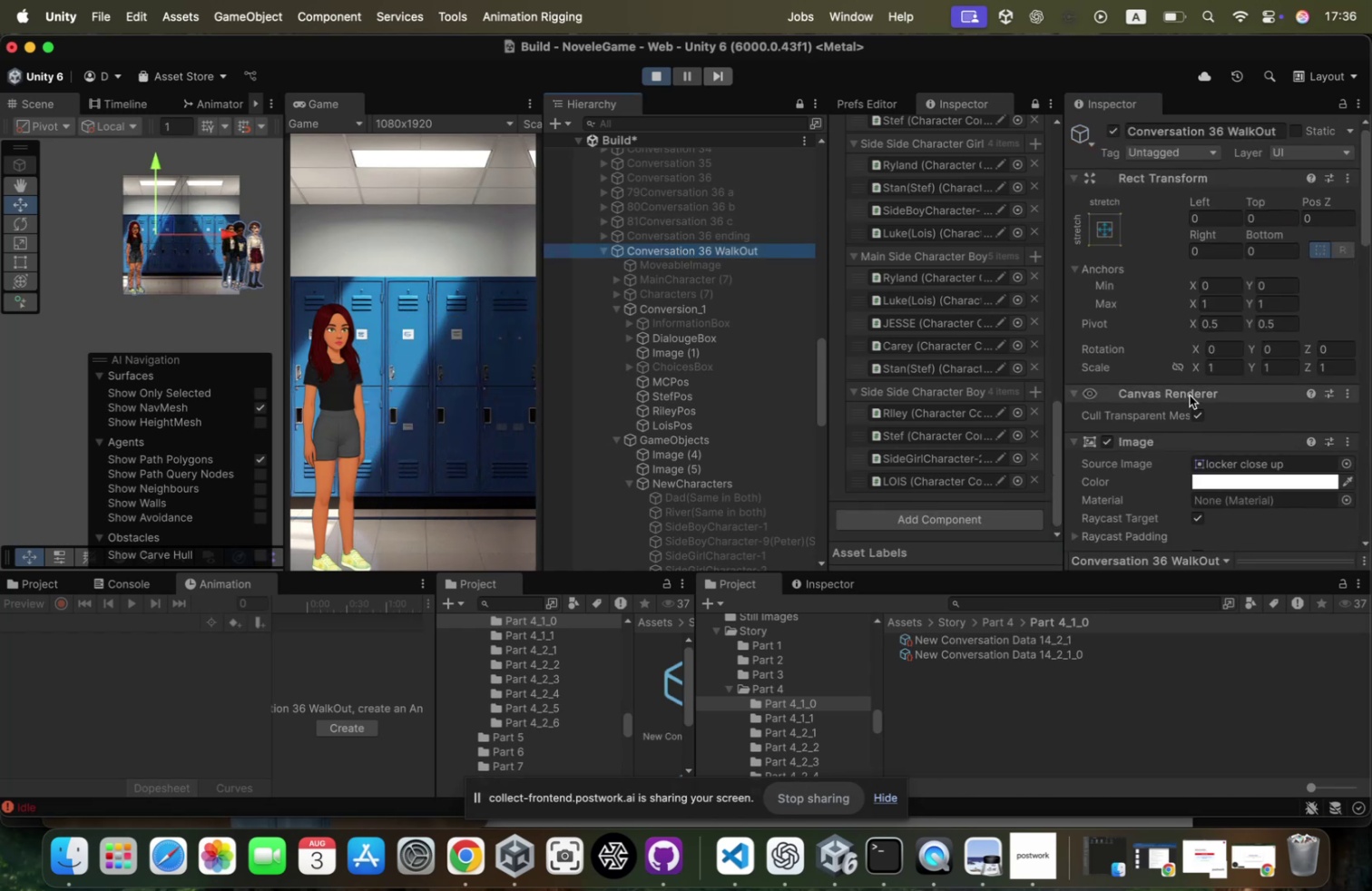 
scroll: coordinate [1257, 398], scroll_direction: down, amount: 41.0
 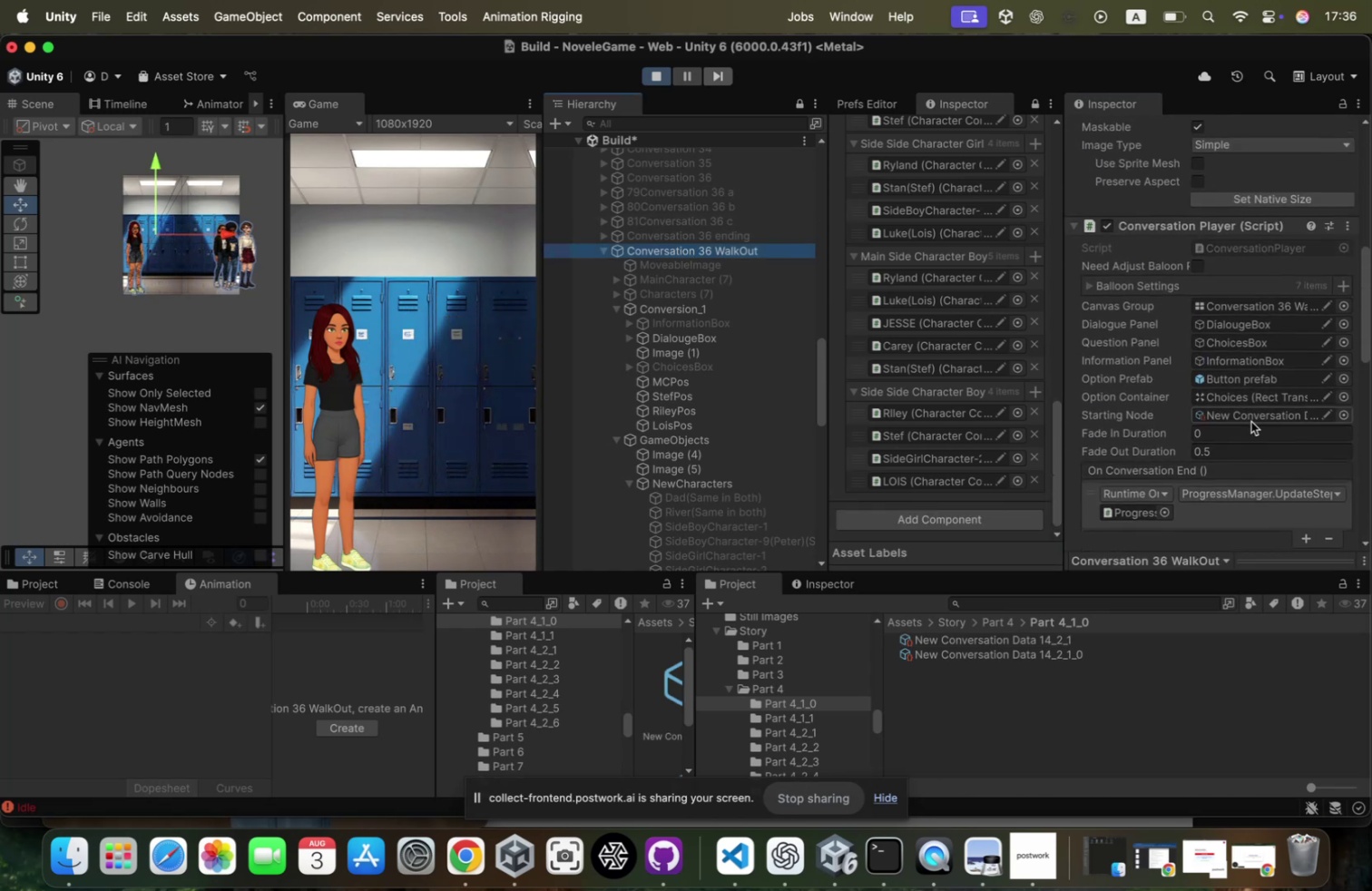 
left_click([1251, 419])
 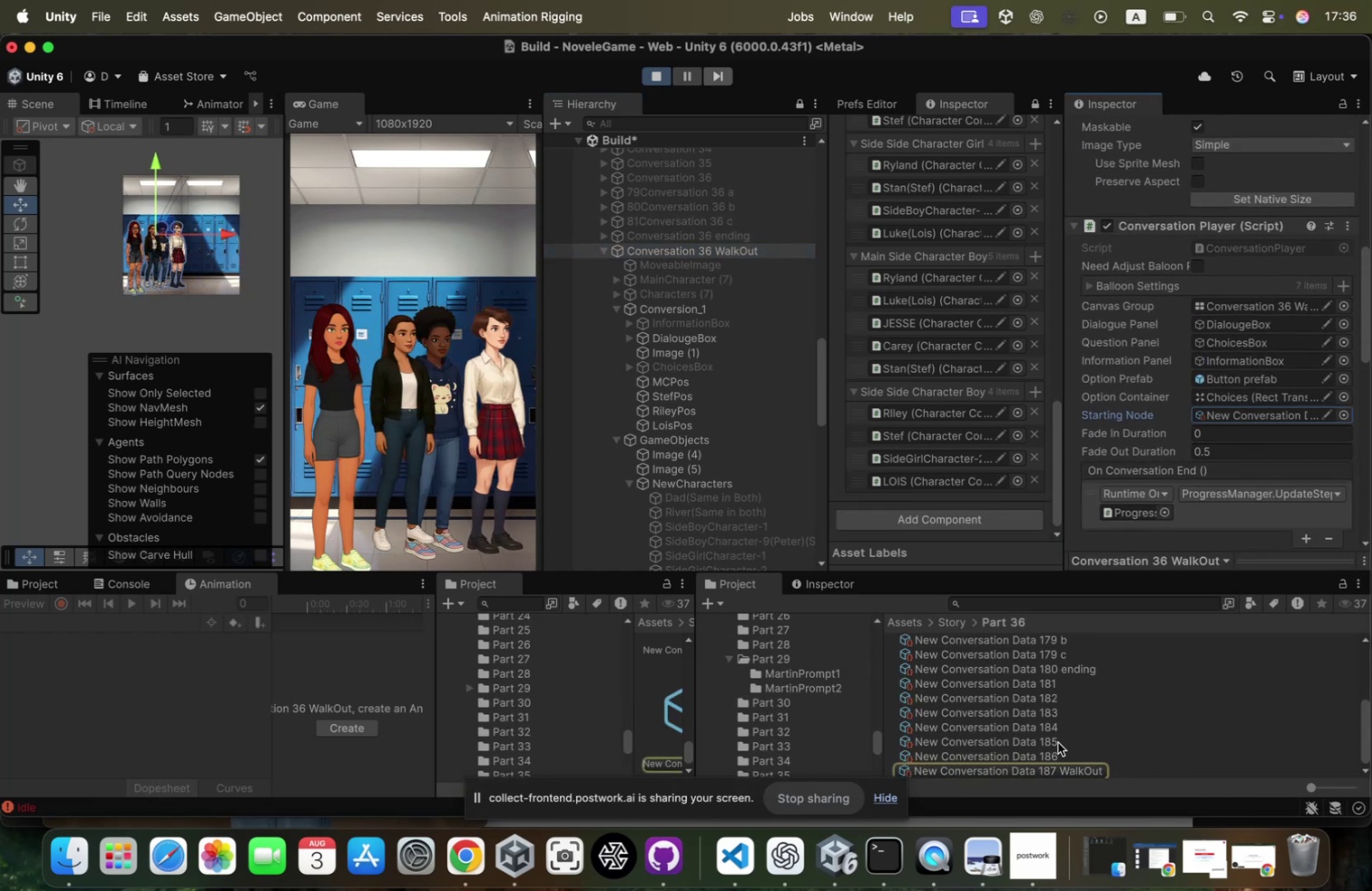 
scroll: coordinate [1058, 741], scroll_direction: down, amount: 22.0
 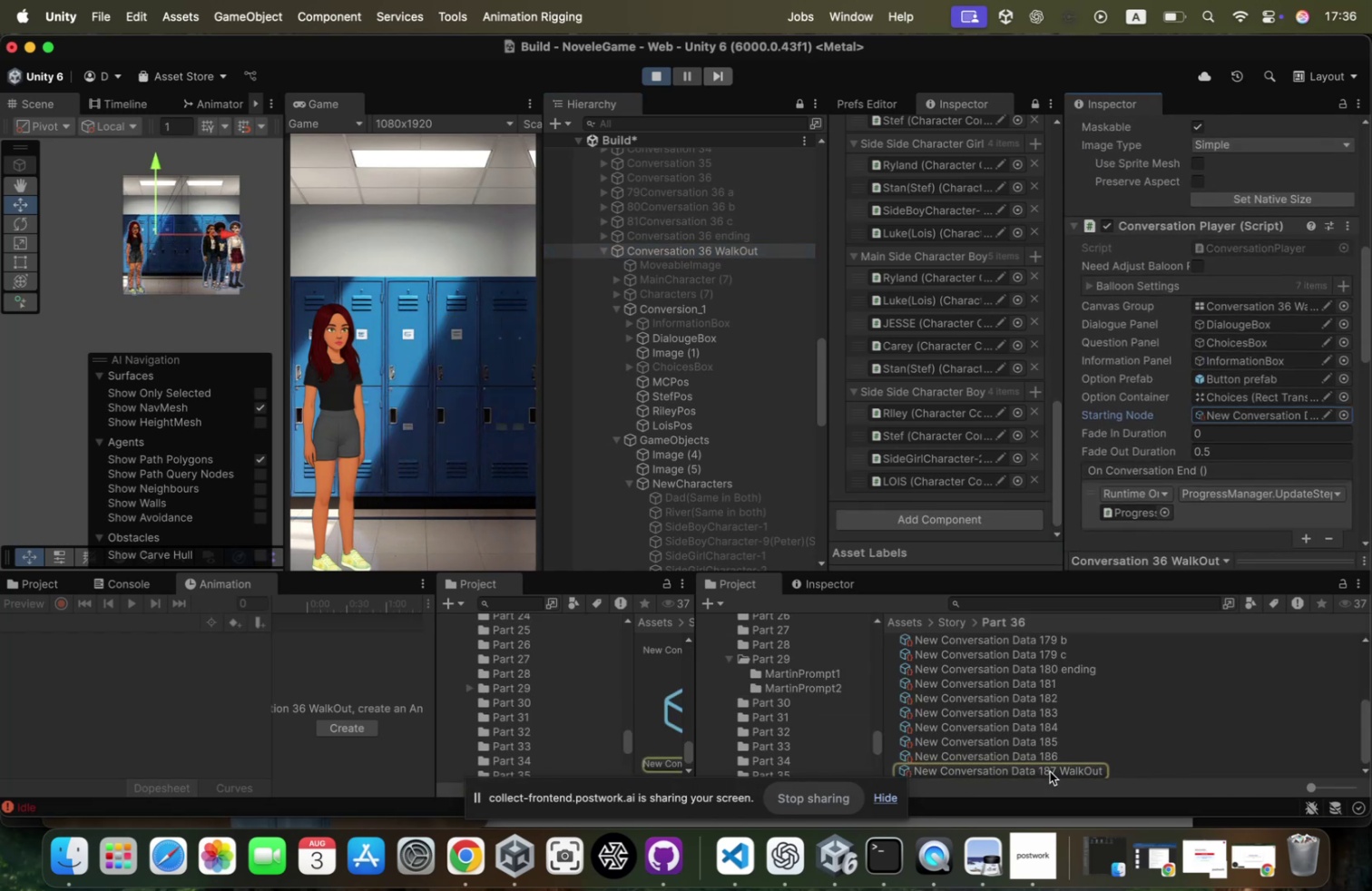 
left_click([1050, 770])
 